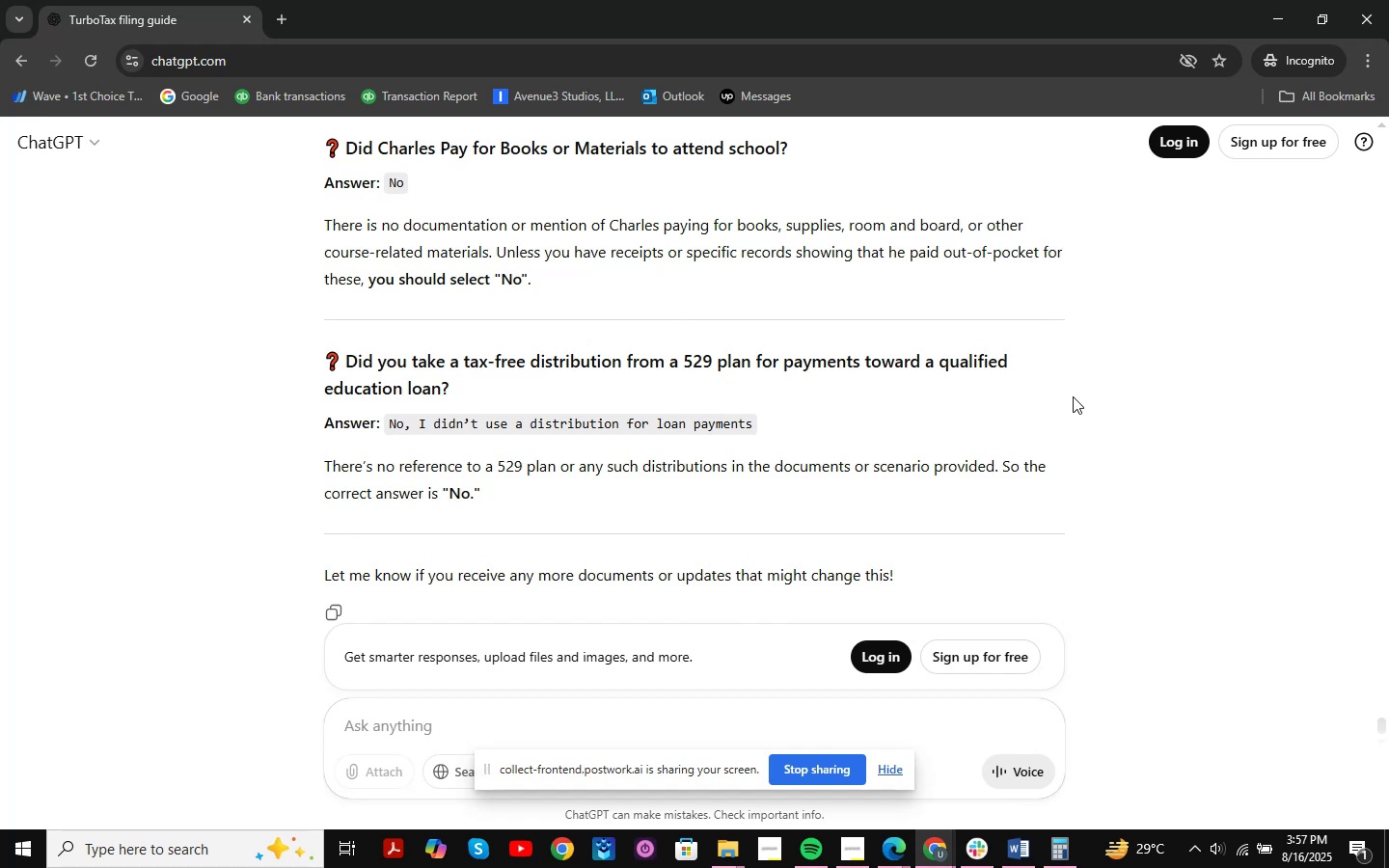 
scroll: coordinate [725, 356], scroll_direction: down, amount: 3.0
 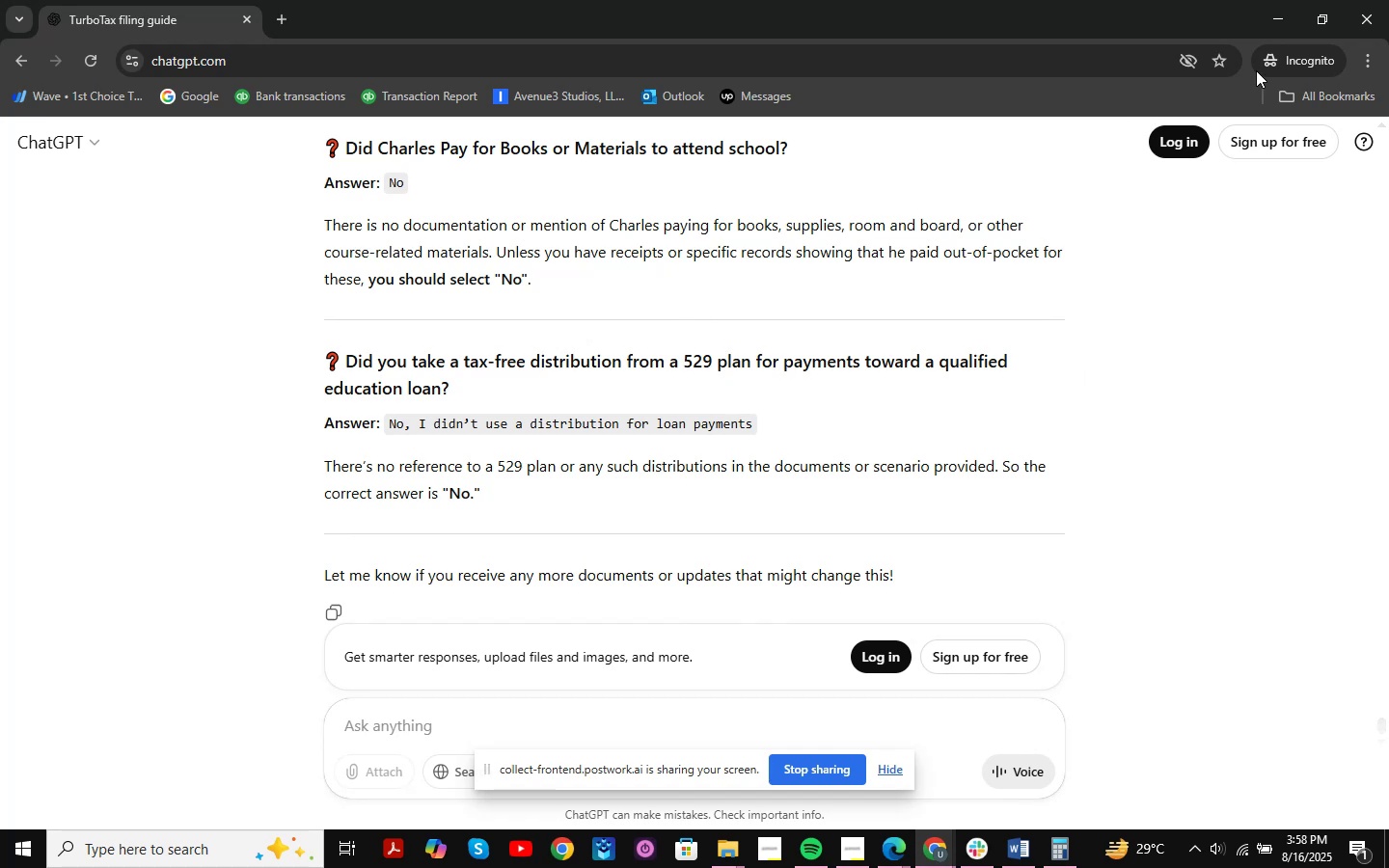 
left_click([1289, 10])
 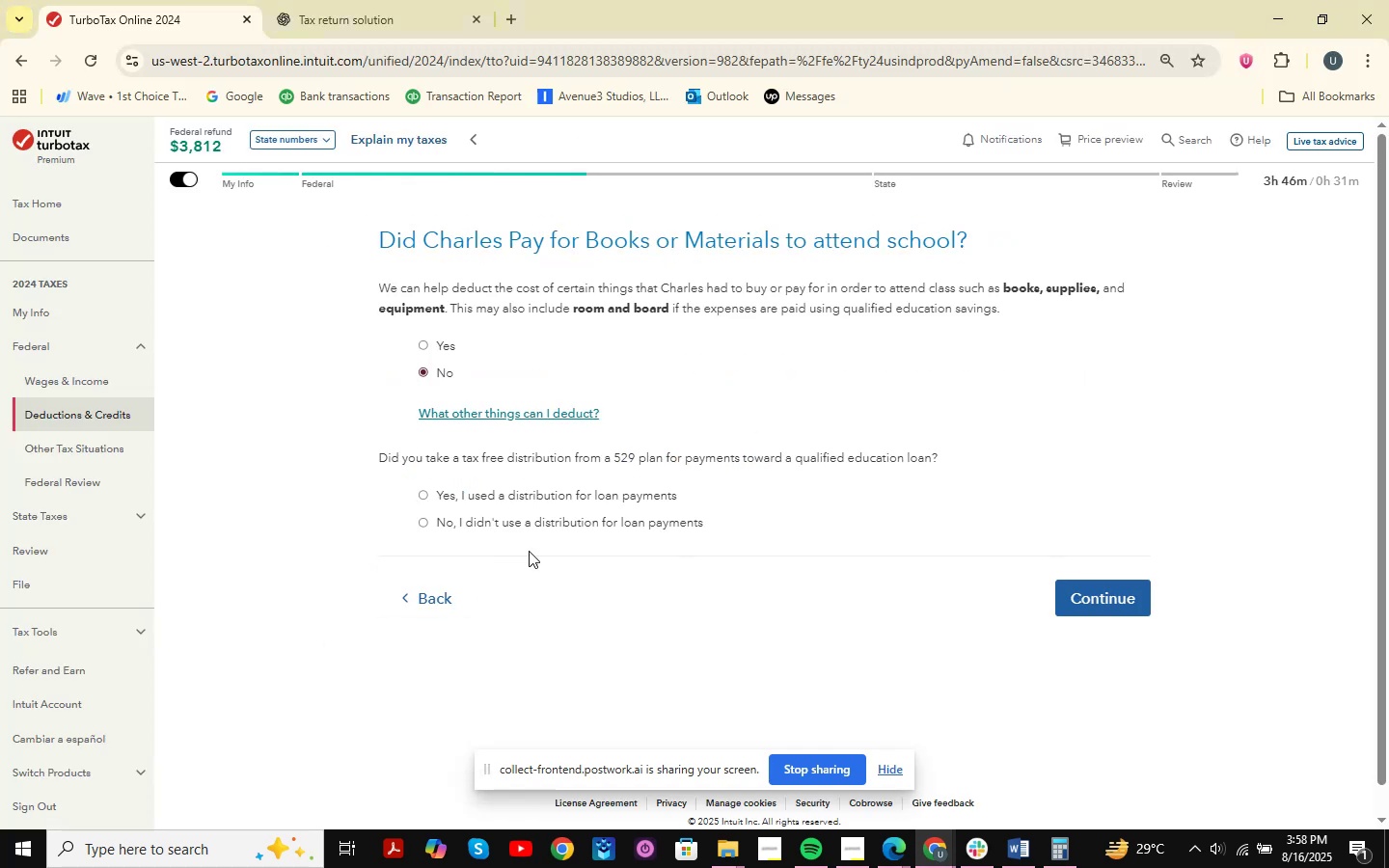 
left_click([525, 529])
 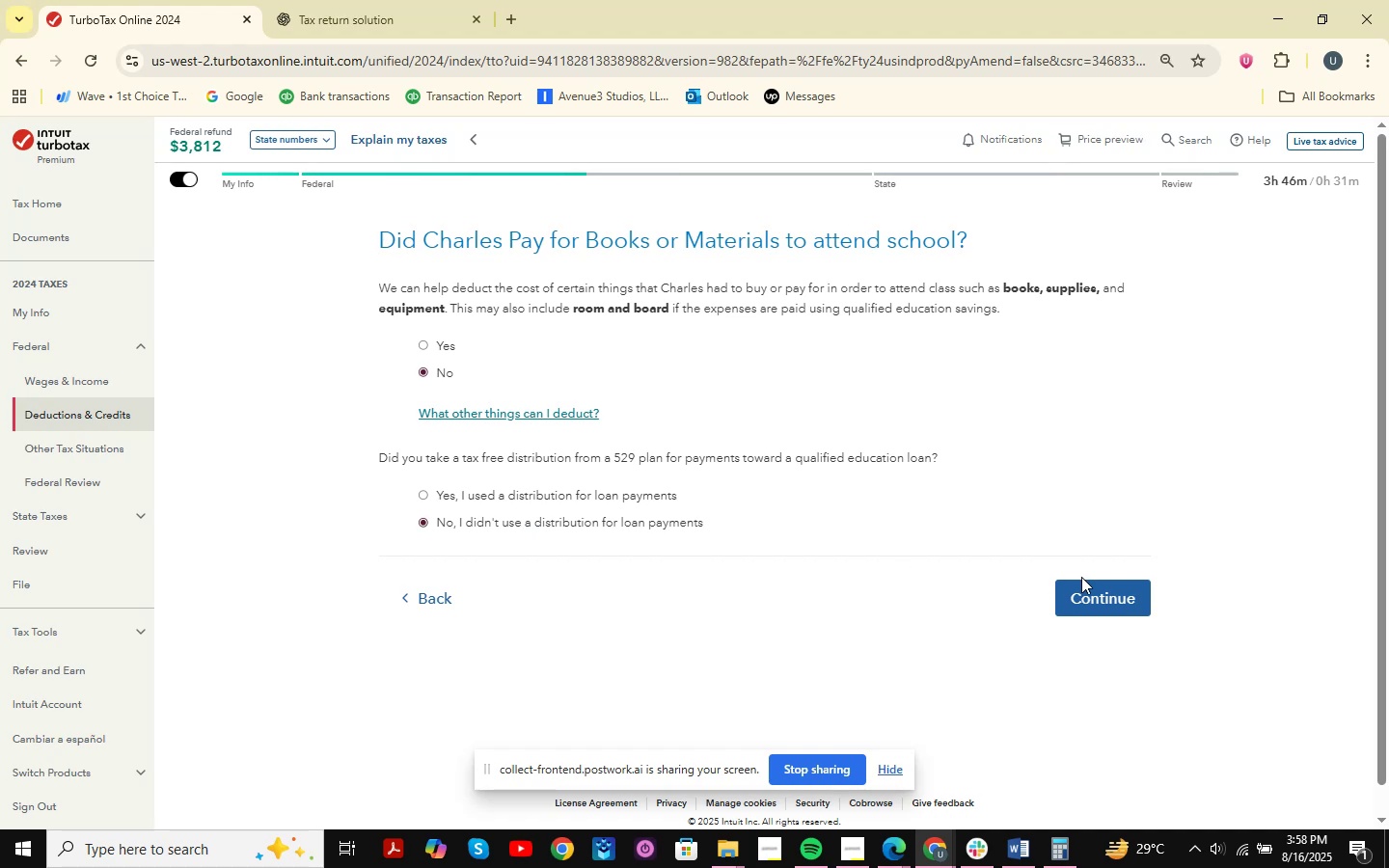 
left_click([1084, 583])
 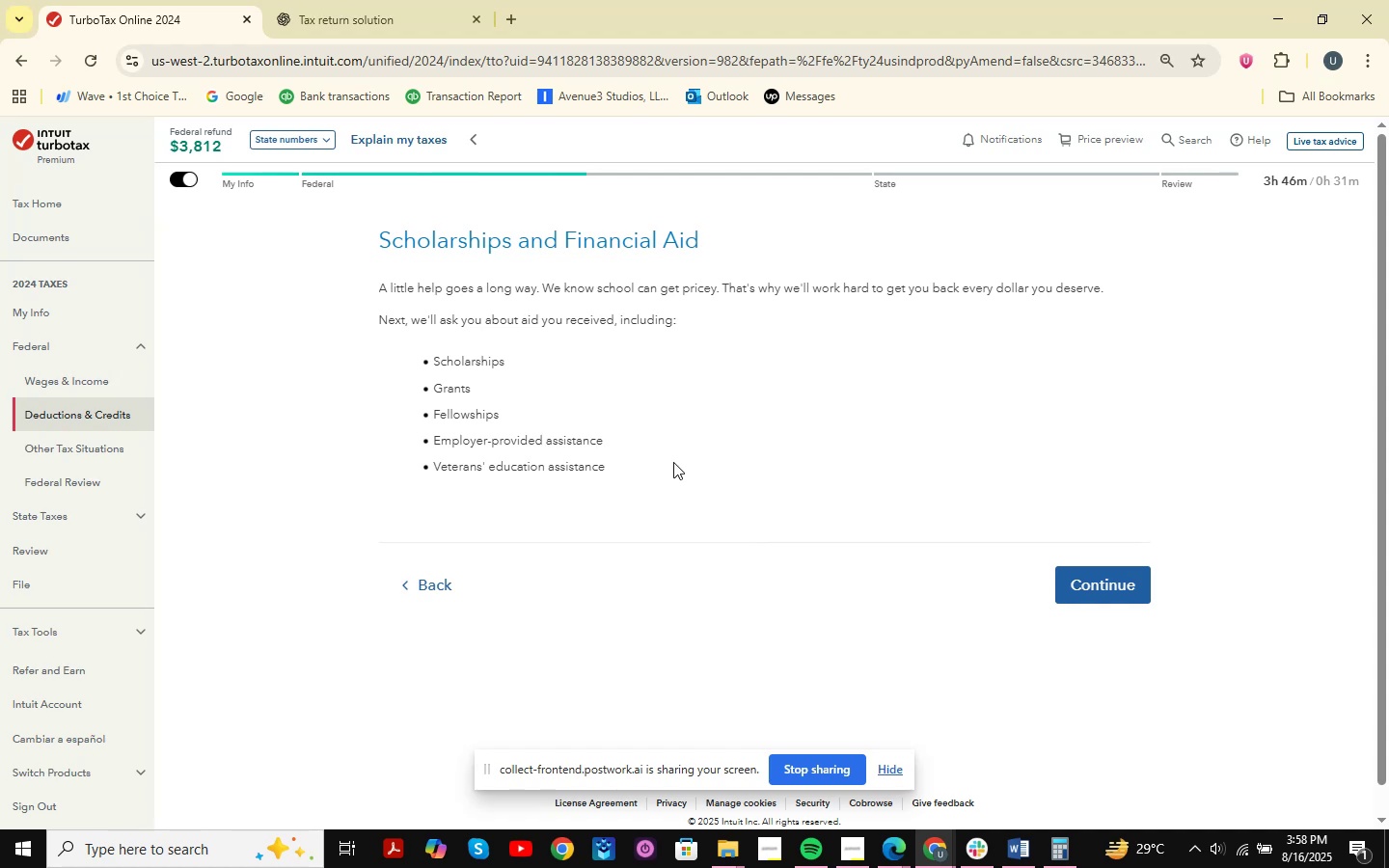 
wait(15.68)
 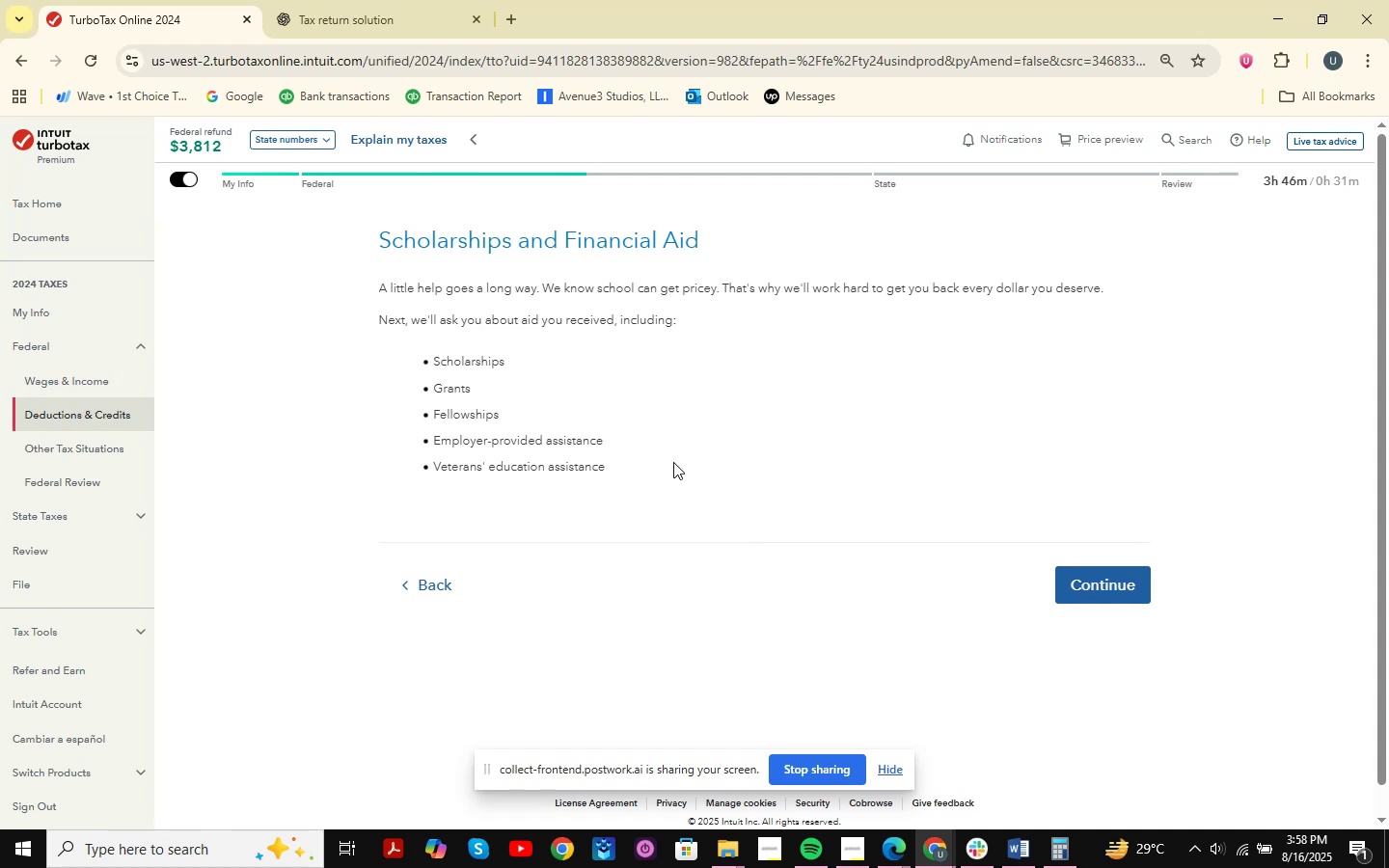 
mouse_move([806, 475])
 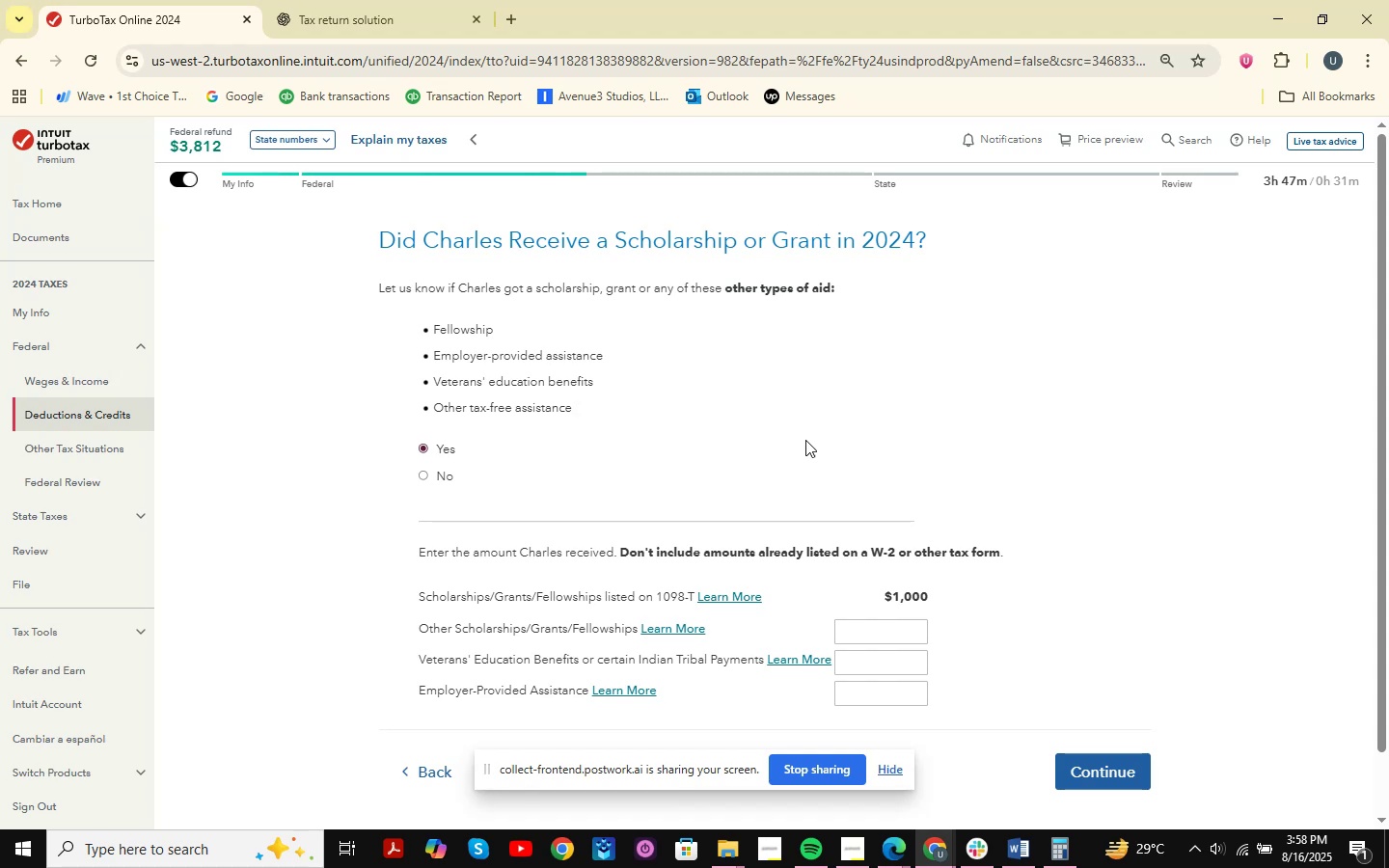 
scroll: coordinate [801, 440], scroll_direction: down, amount: 1.0
 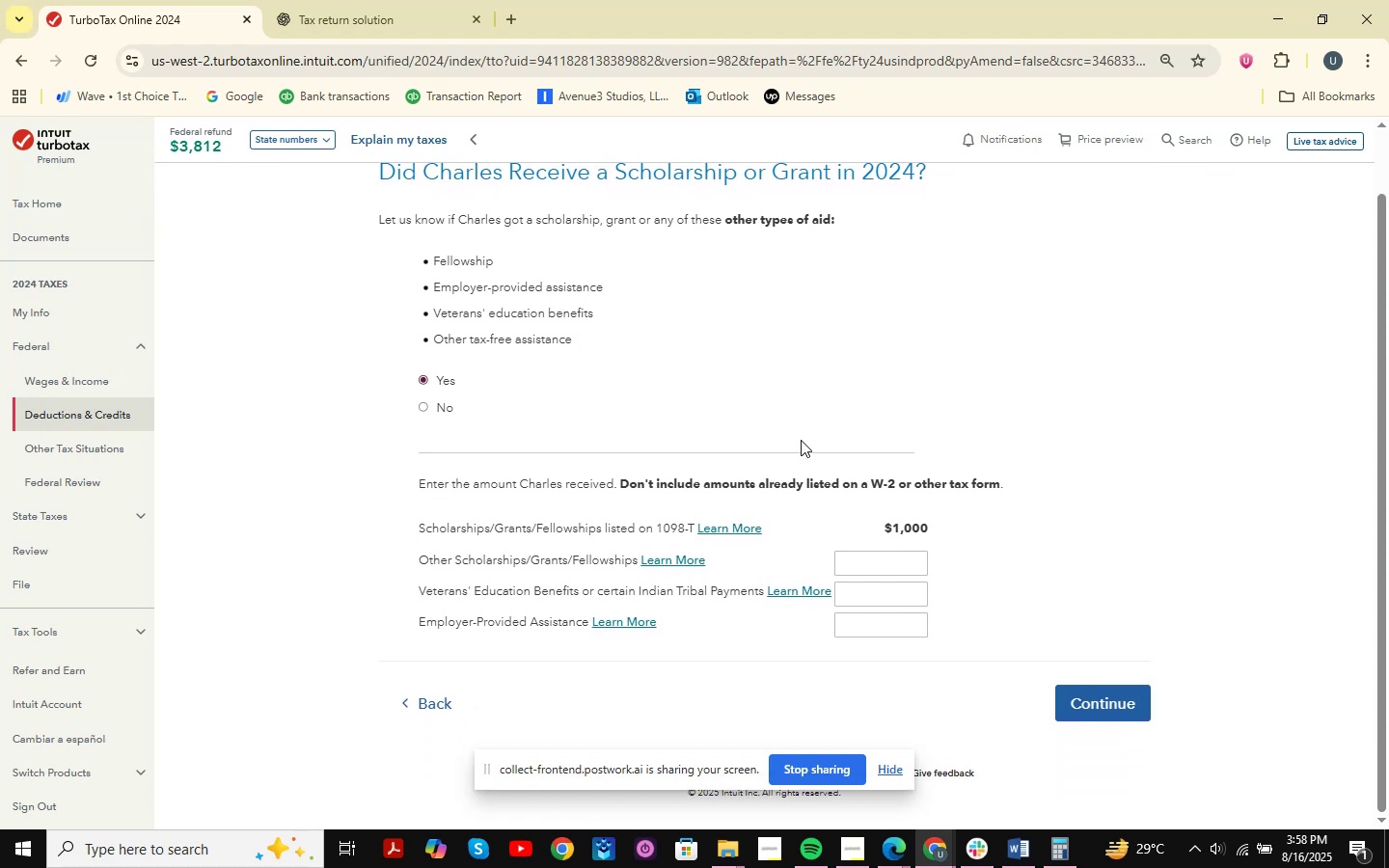 
key(Shift+ShiftLeft)
 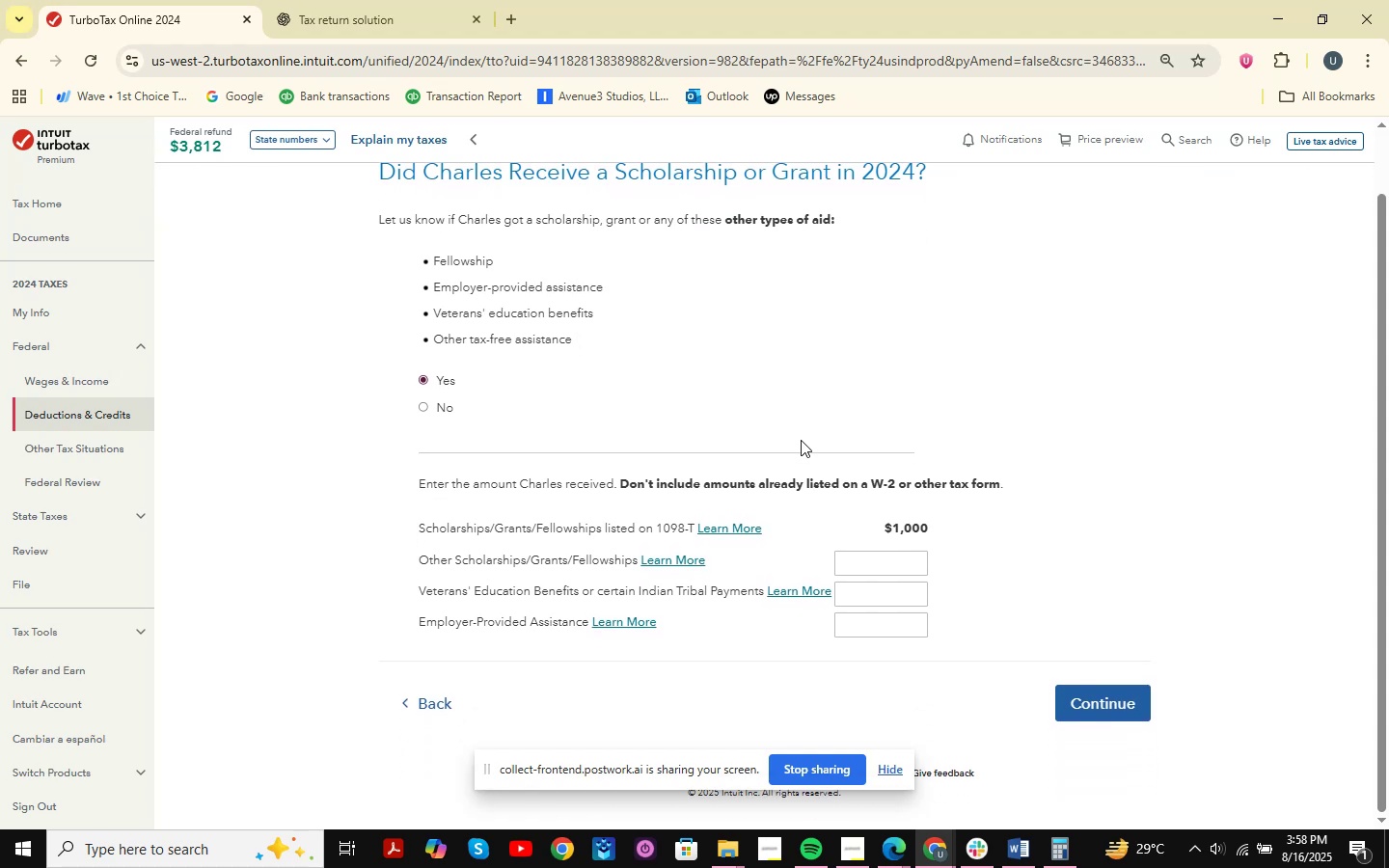 
key(Meta+Shift+MetaLeft)
 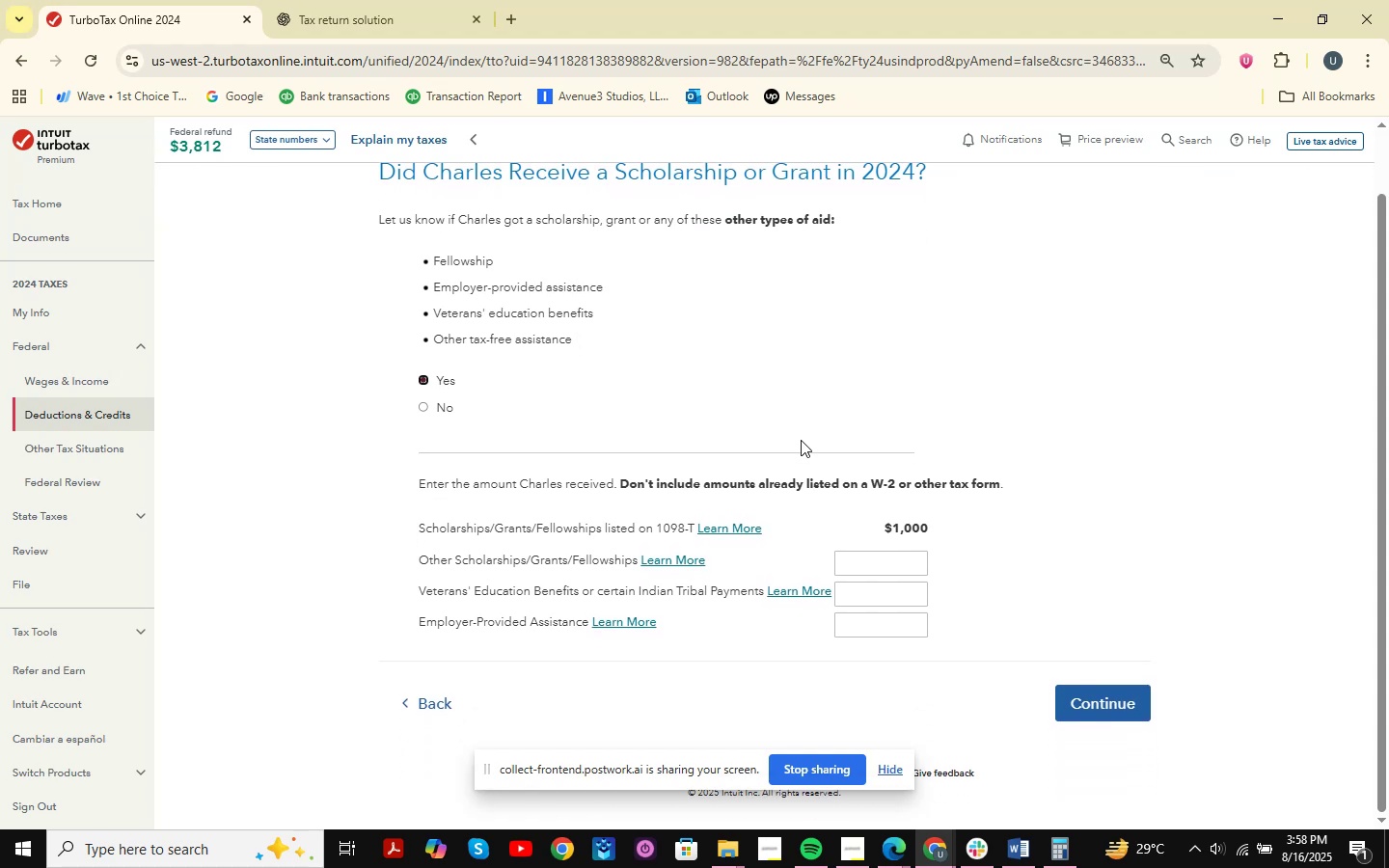 
key(Meta+MetaLeft)
 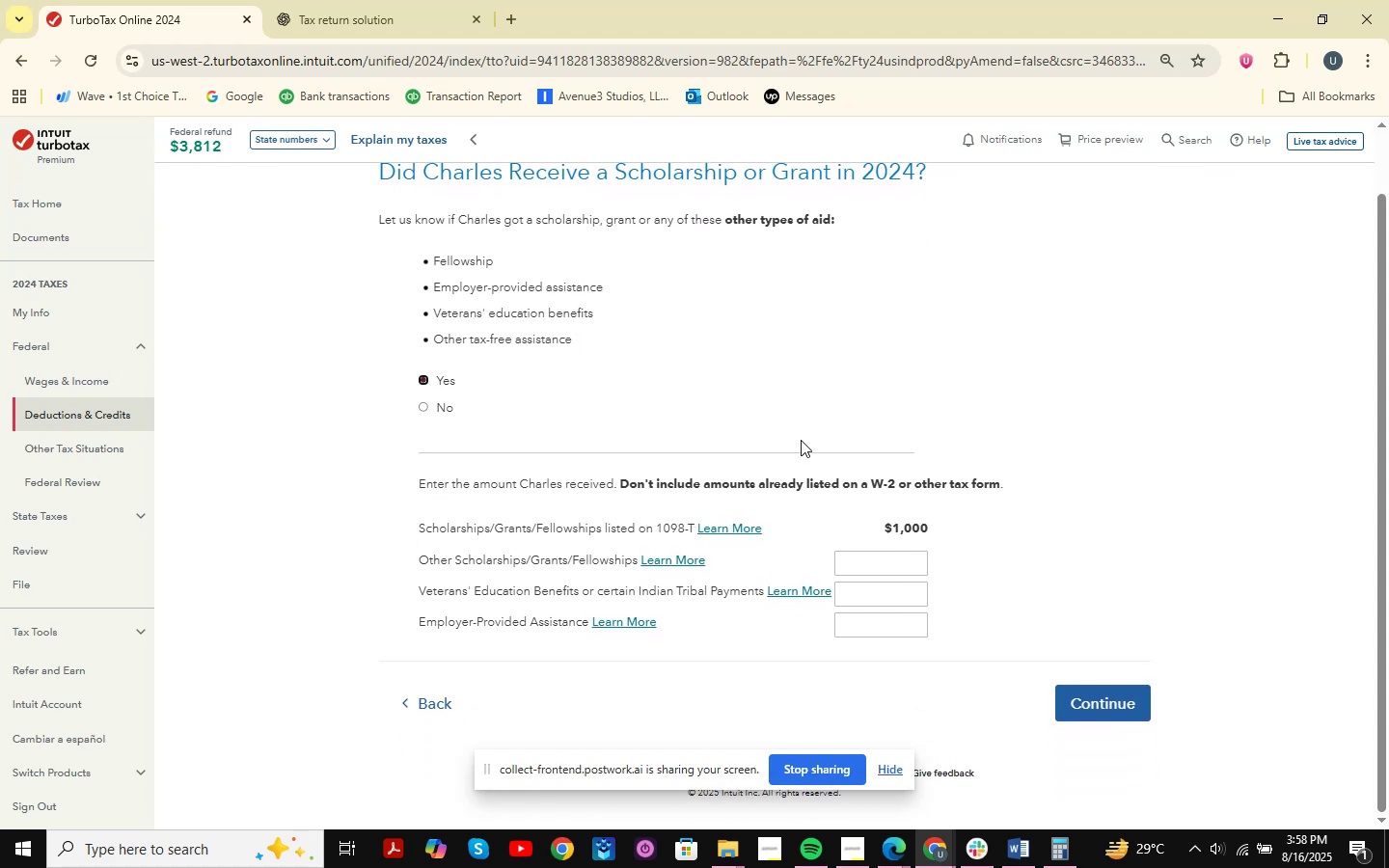 
key(Meta+Shift+ShiftLeft)
 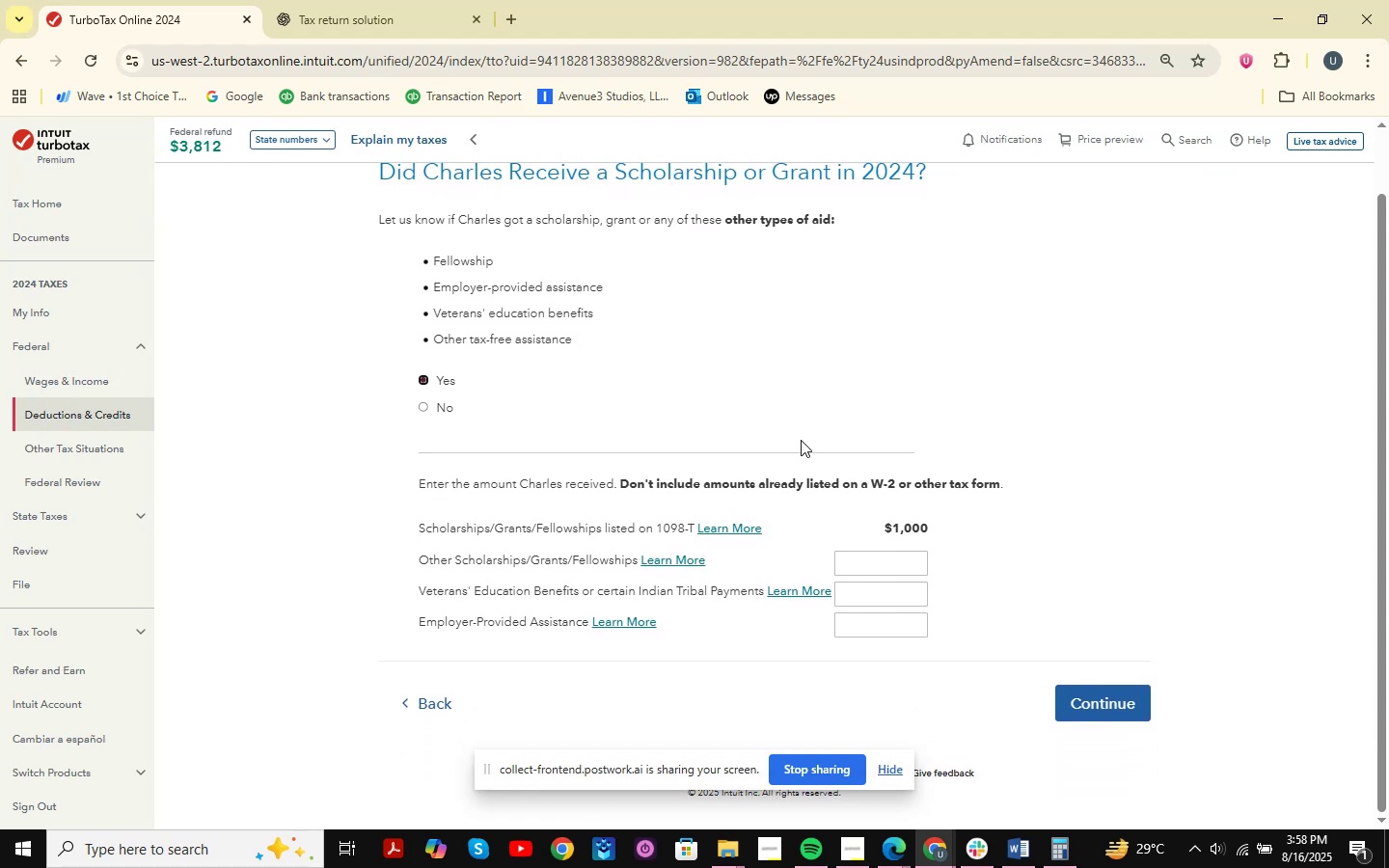 
key(Meta+MetaLeft)
 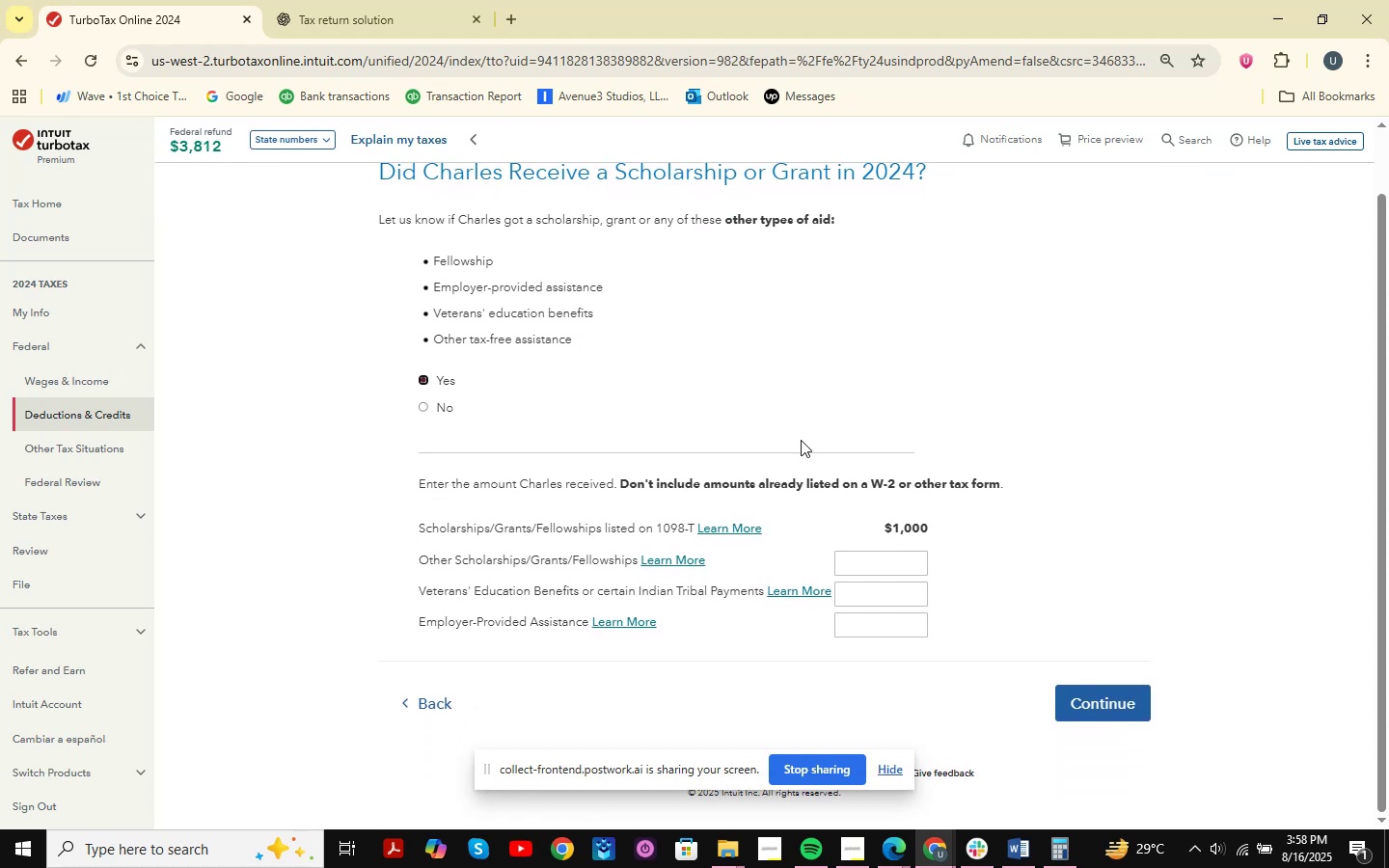 
key(Meta+Shift+ShiftLeft)
 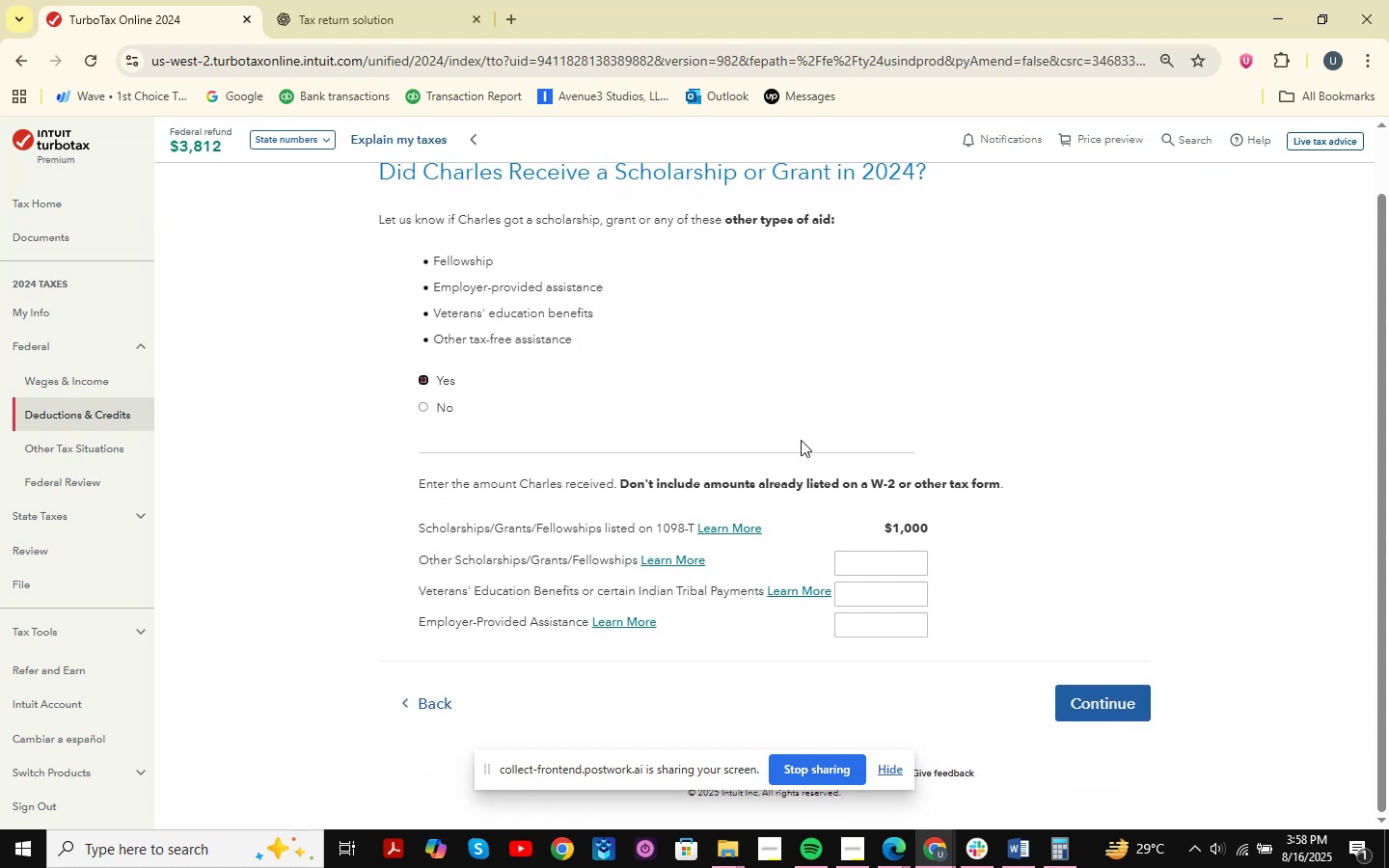 
key(Meta+Shift+S)
 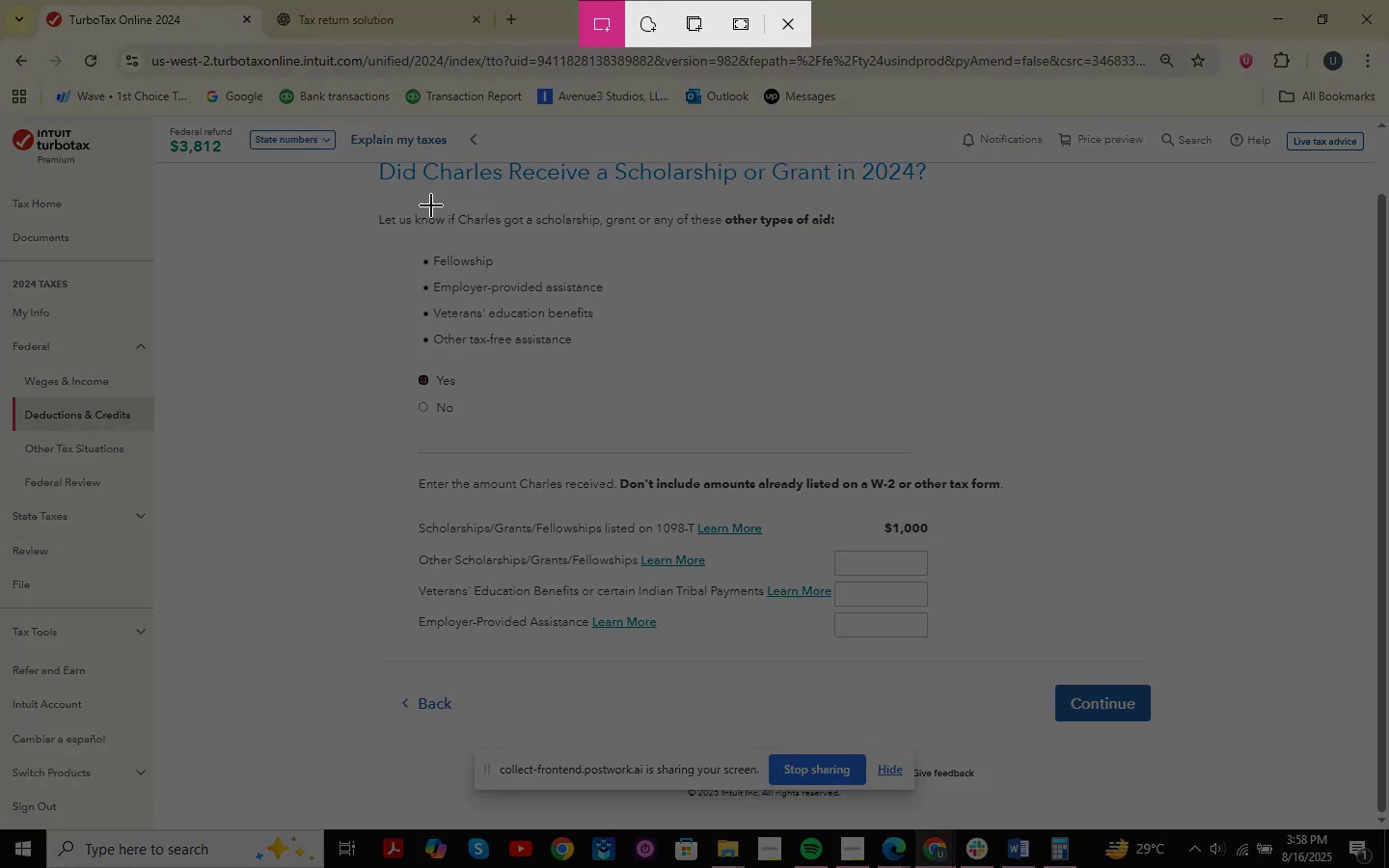 
left_click_drag(start_coordinate=[353, 162], to_coordinate=[1246, 764])
 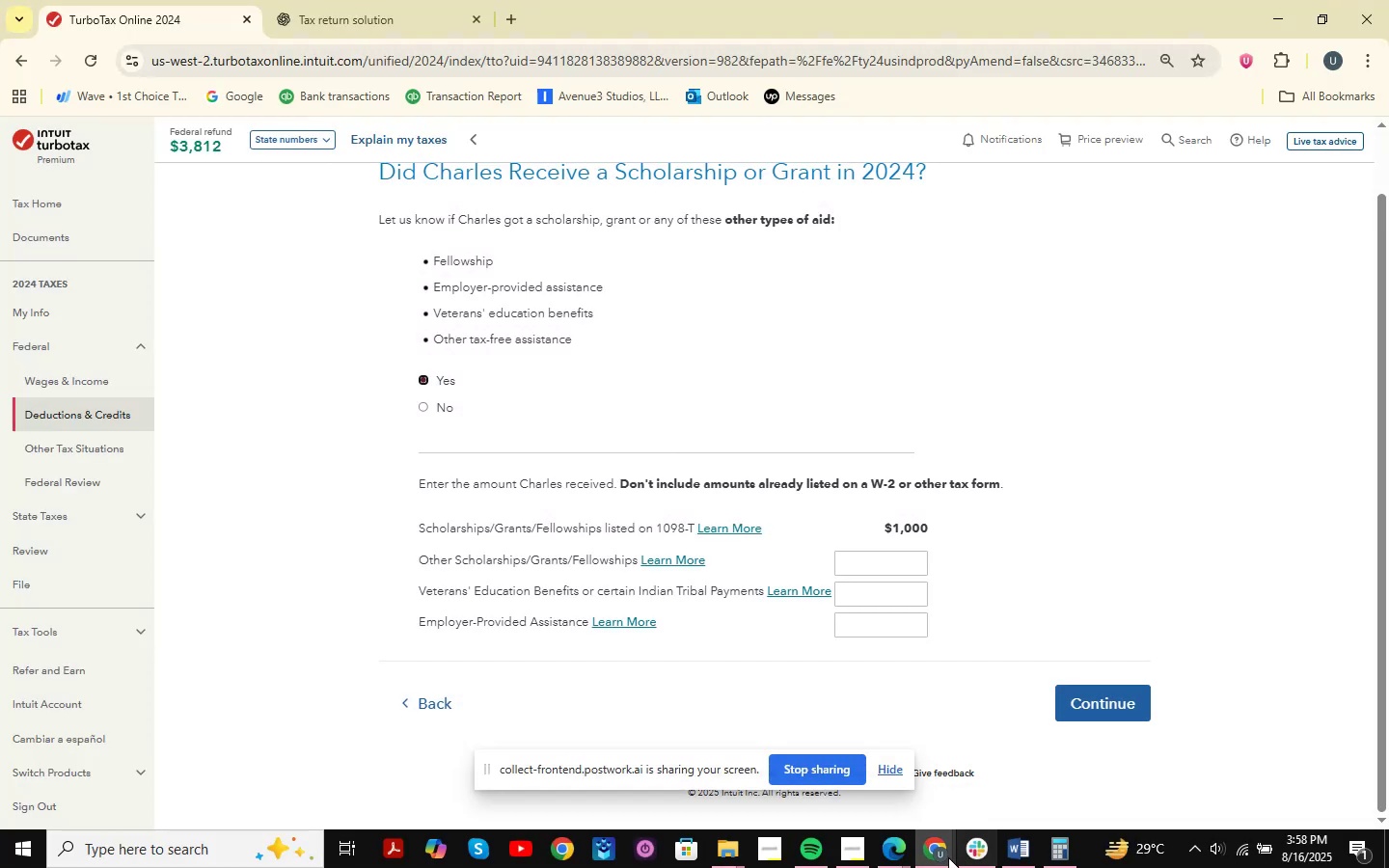 
double_click([1010, 750])
 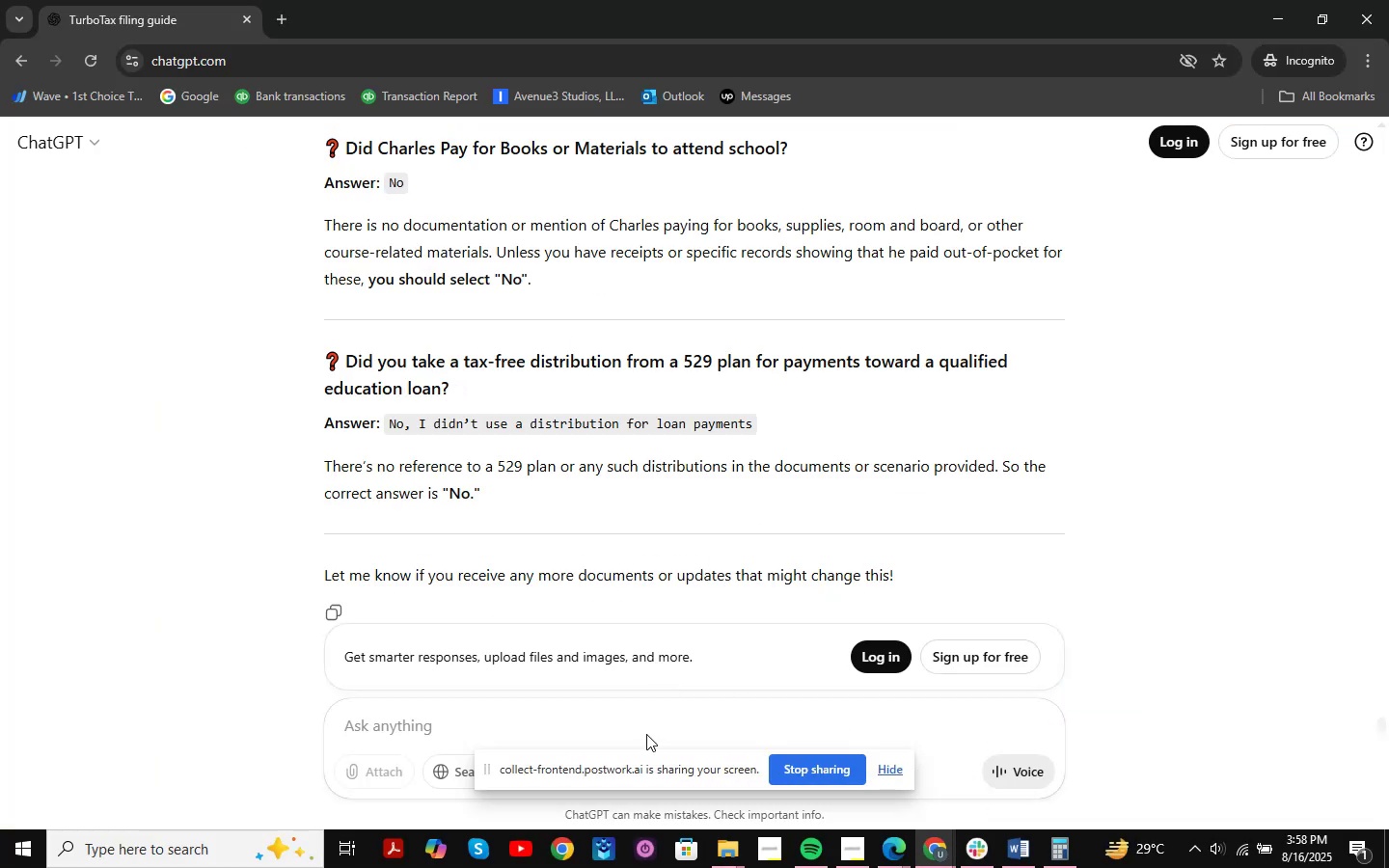 
left_click([616, 719])
 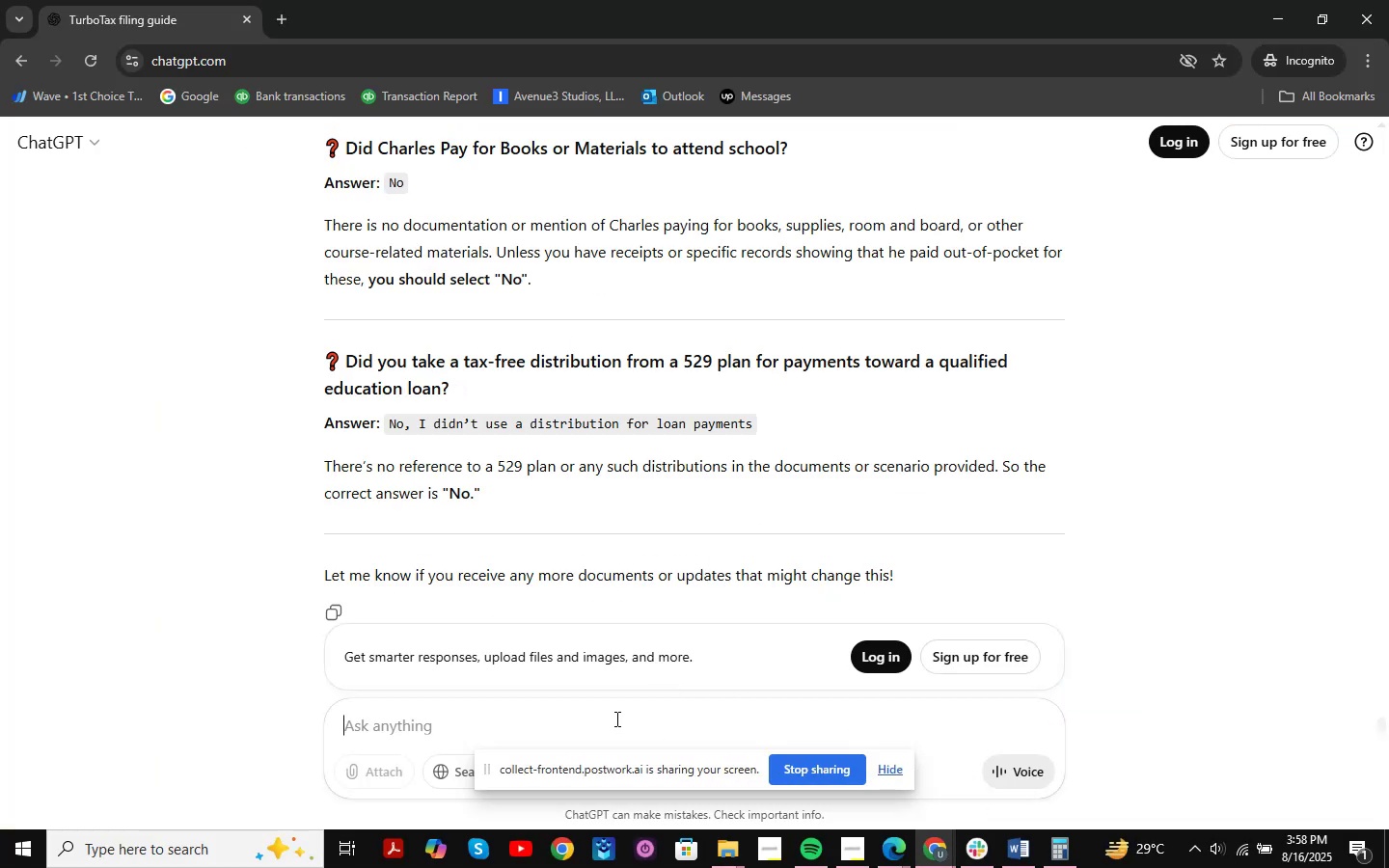 
key(Control+V)
 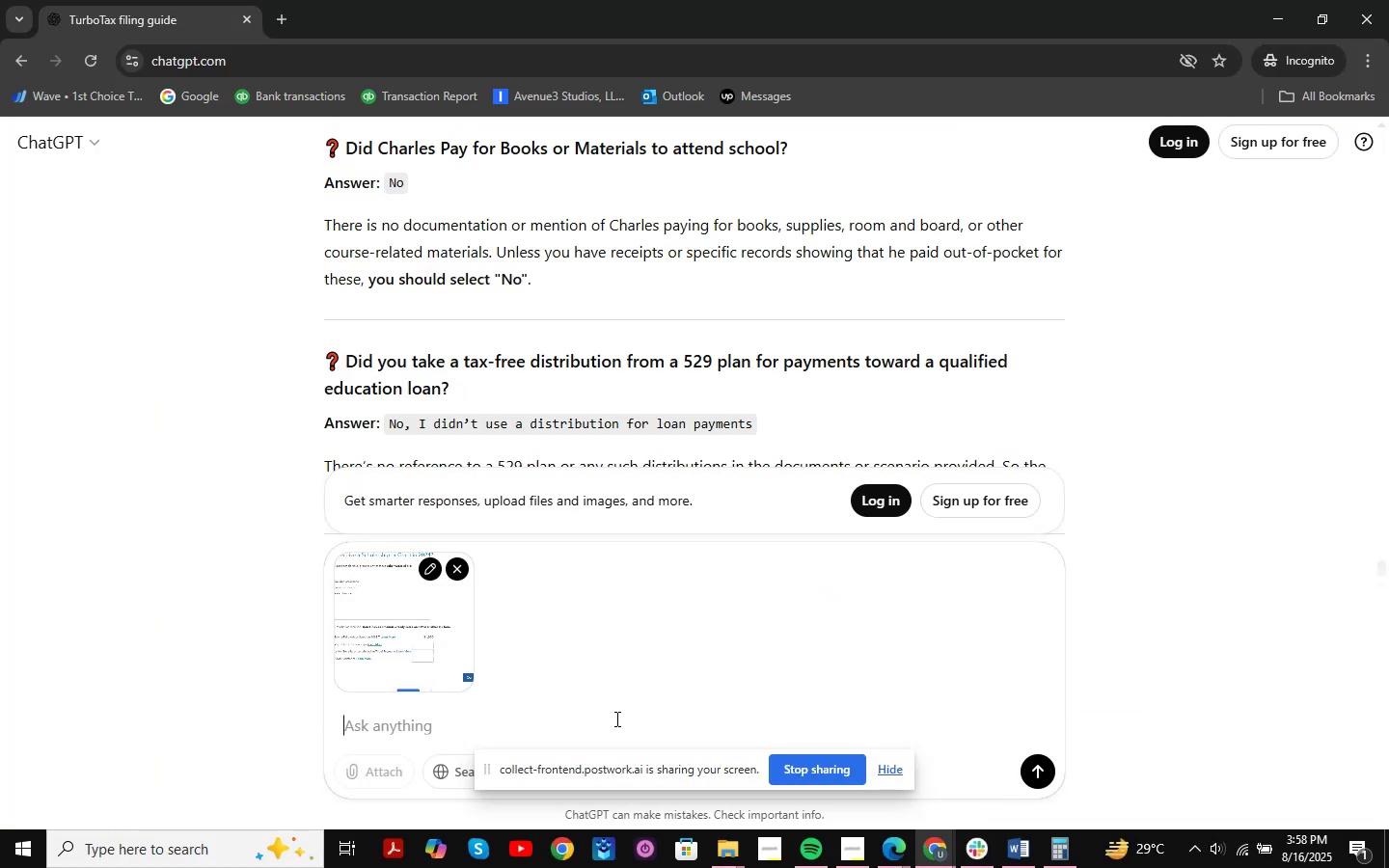 
key(NumpadEnter)
 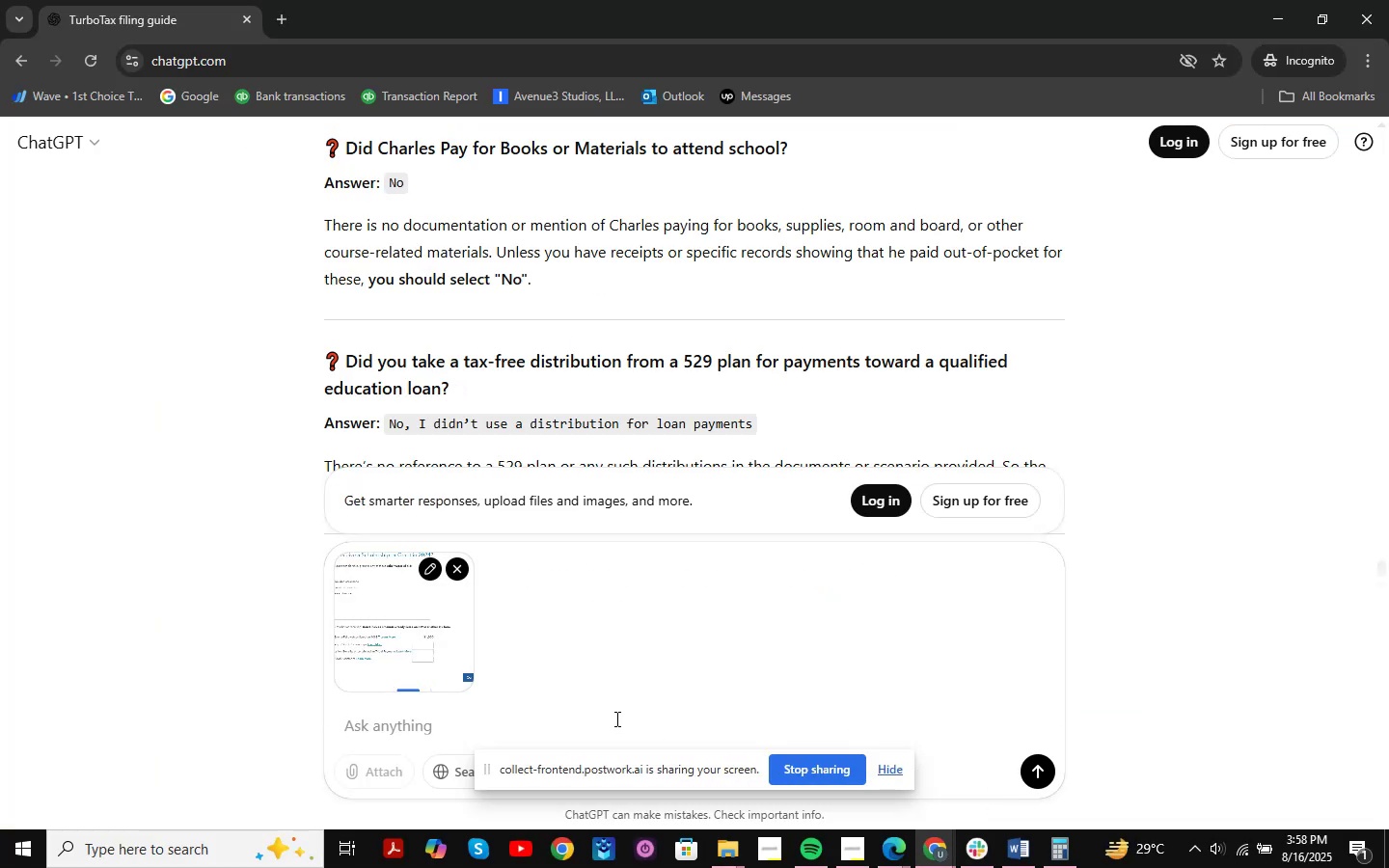 
key(NumpadEnter)
 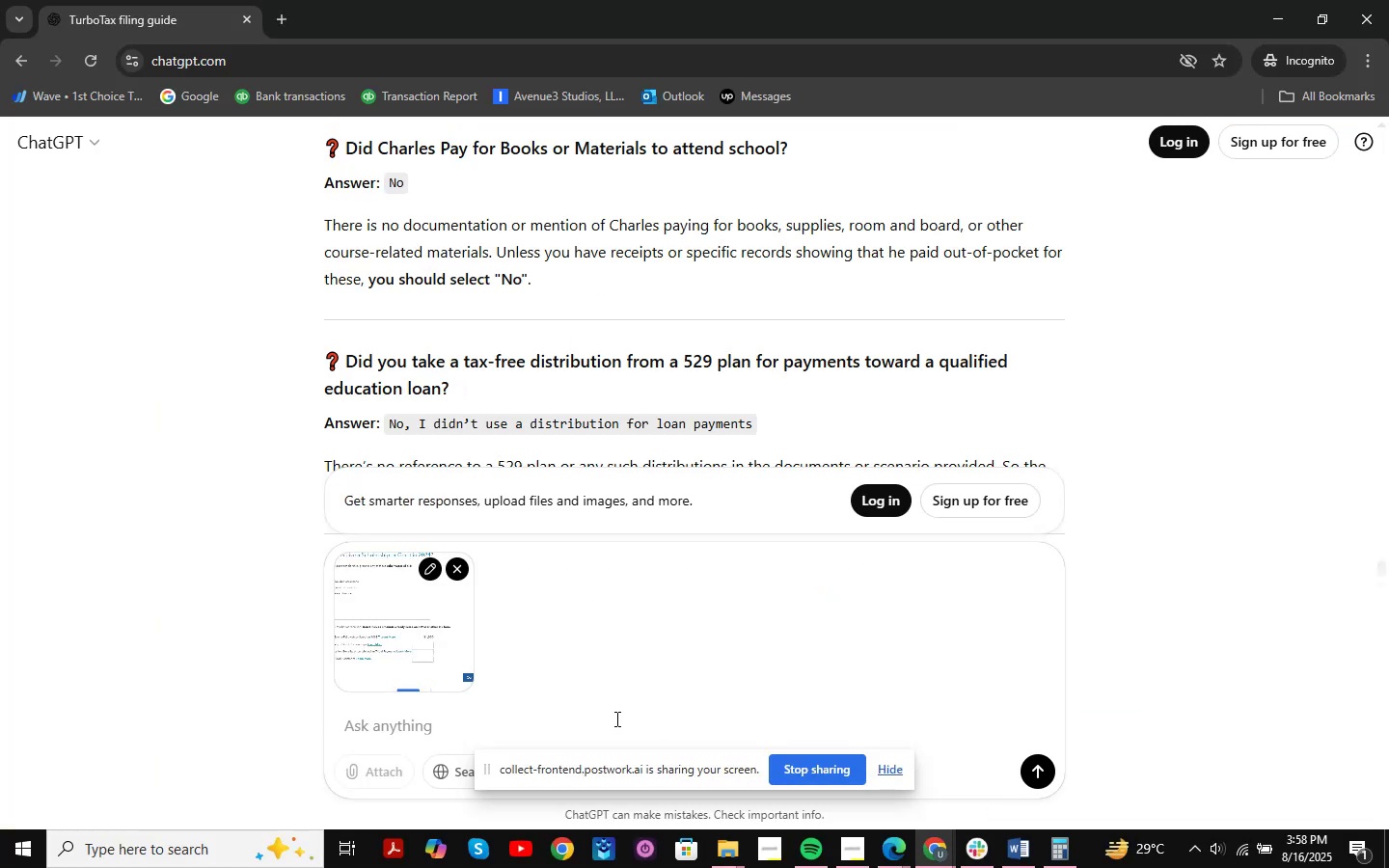 
key(NumpadEnter)
 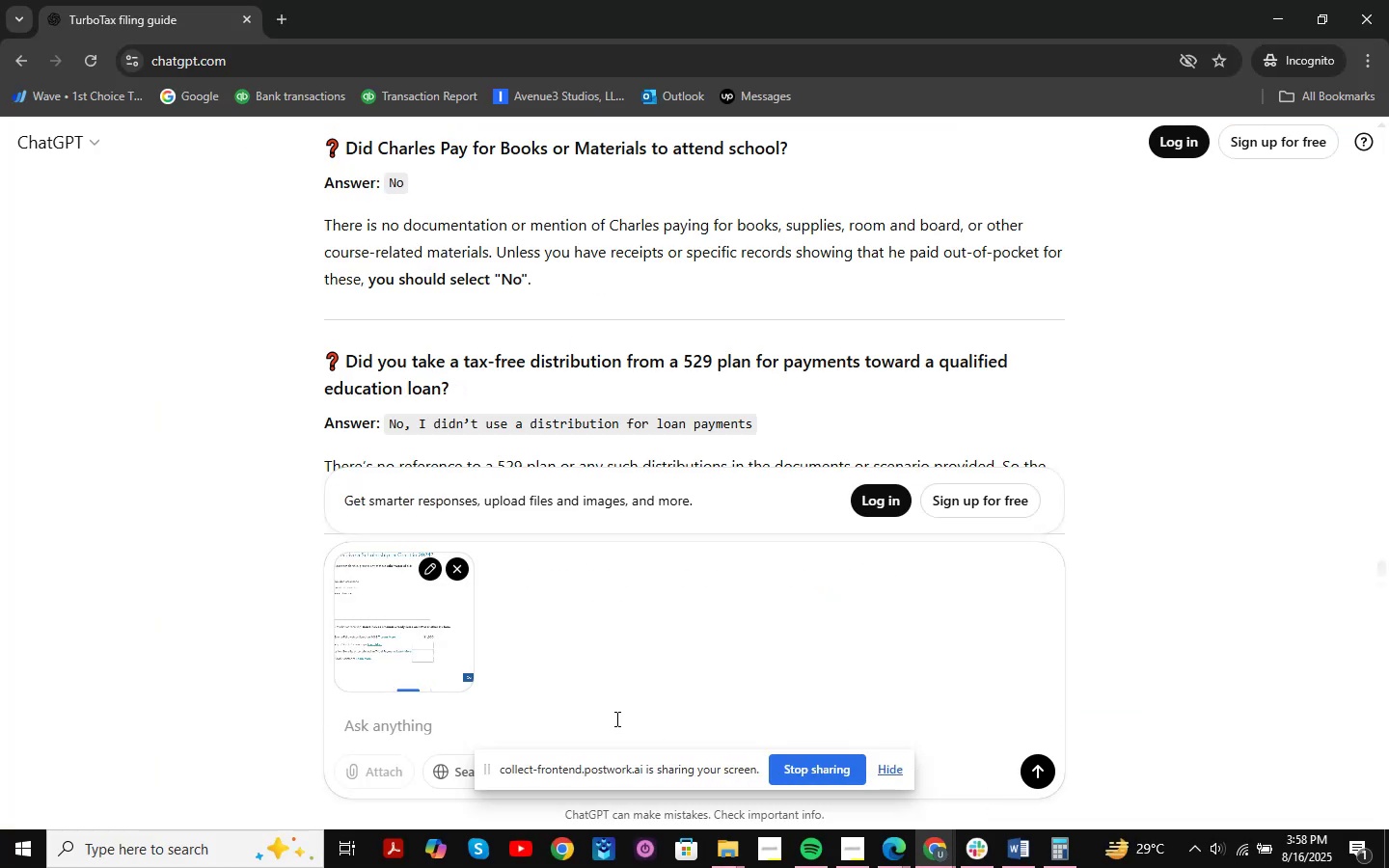 
key(NumpadEnter)
 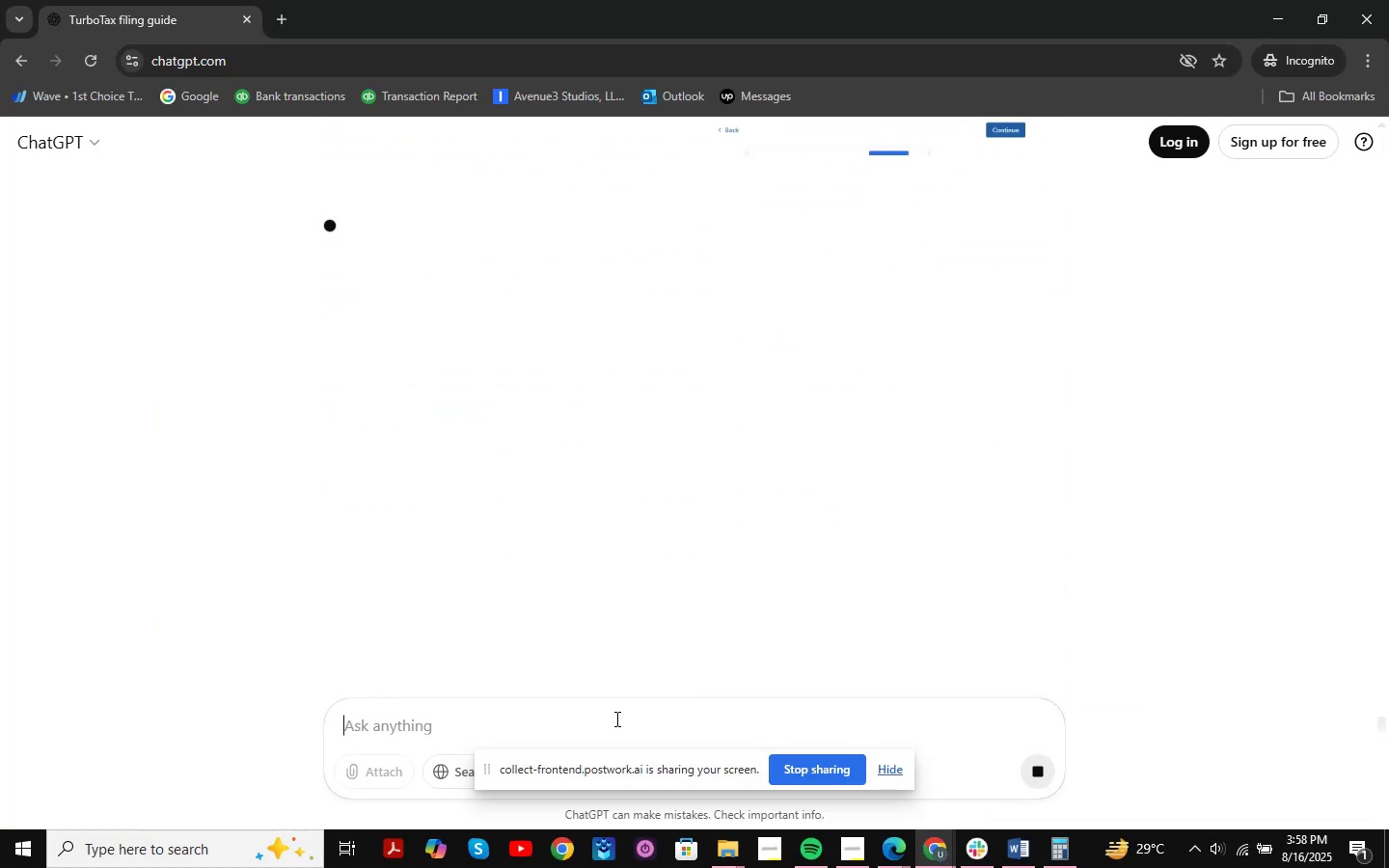 
scroll: coordinate [569, 572], scroll_direction: up, amount: 1.0
 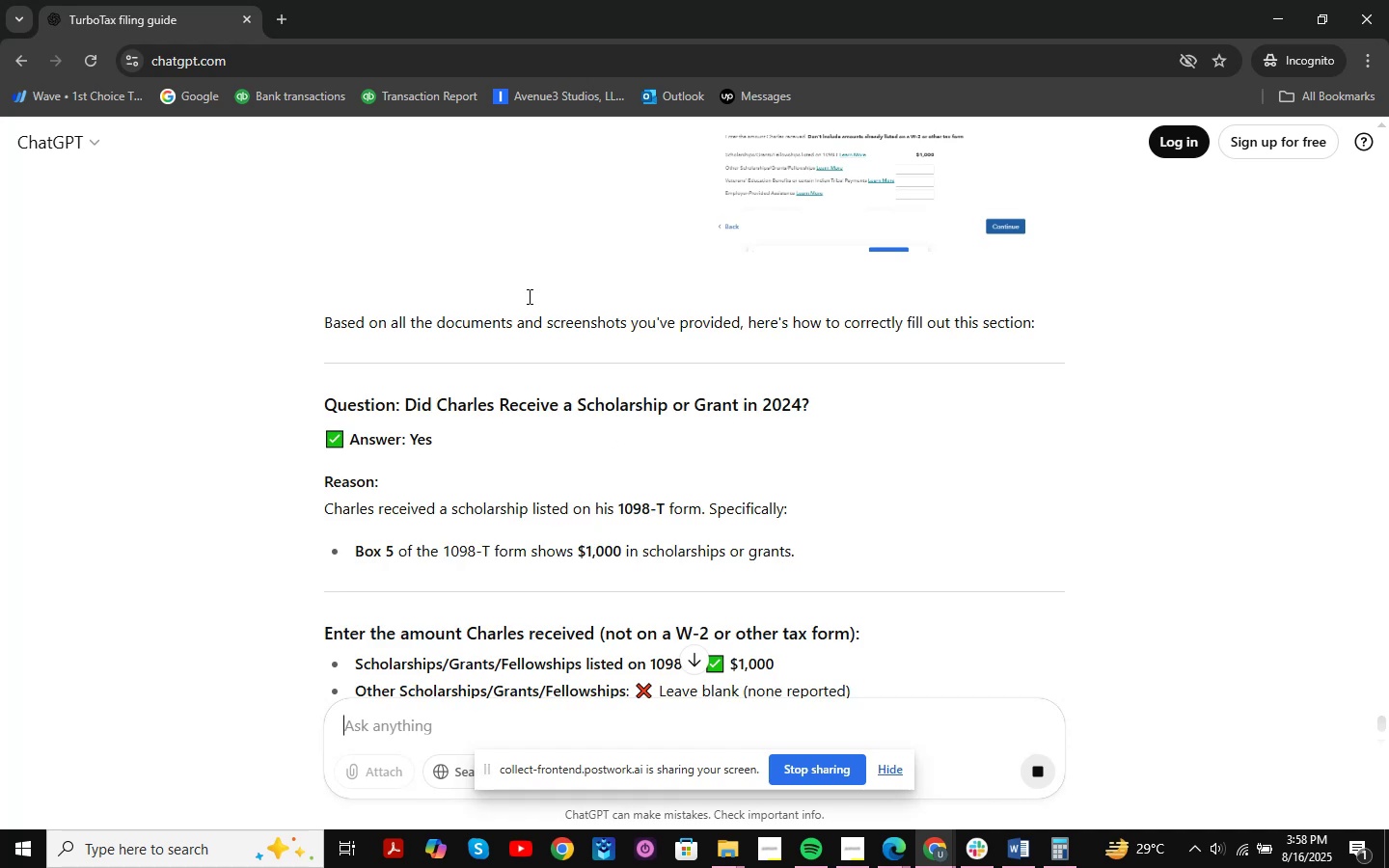 
wait(6.72)
 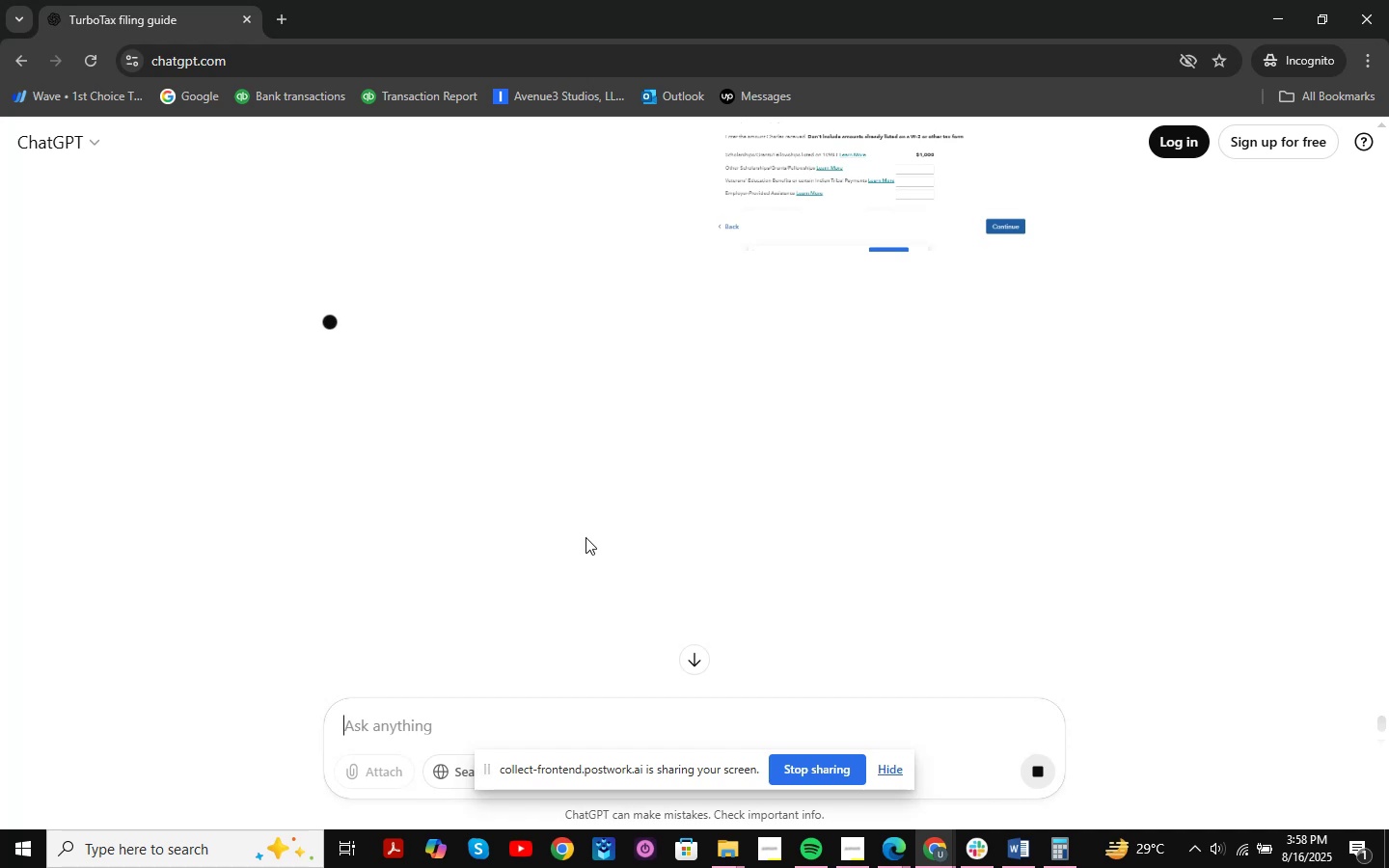 
left_click_drag(start_coordinate=[498, 519], to_coordinate=[604, 502])
 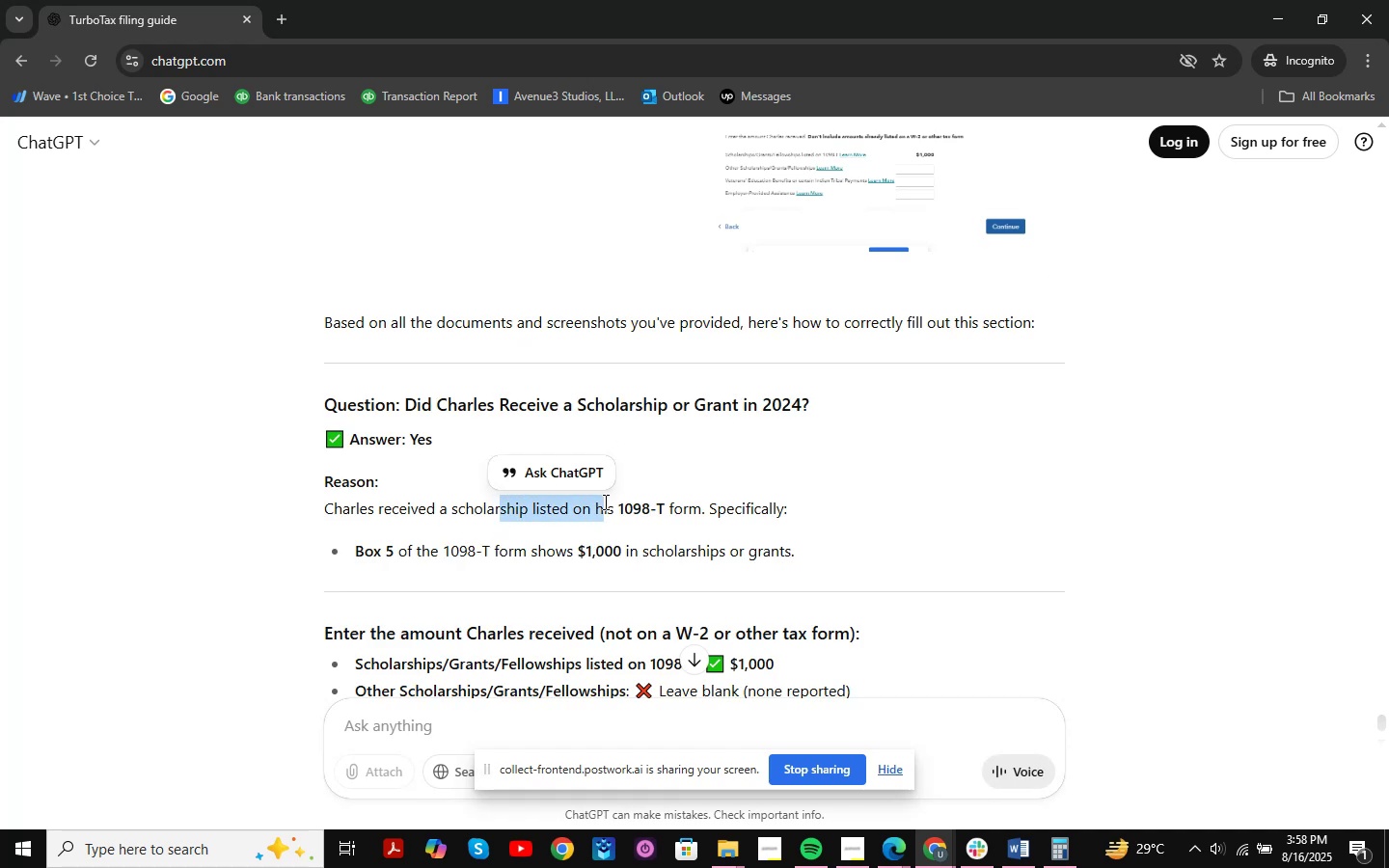 
scroll: coordinate [604, 502], scroll_direction: down, amount: 1.0
 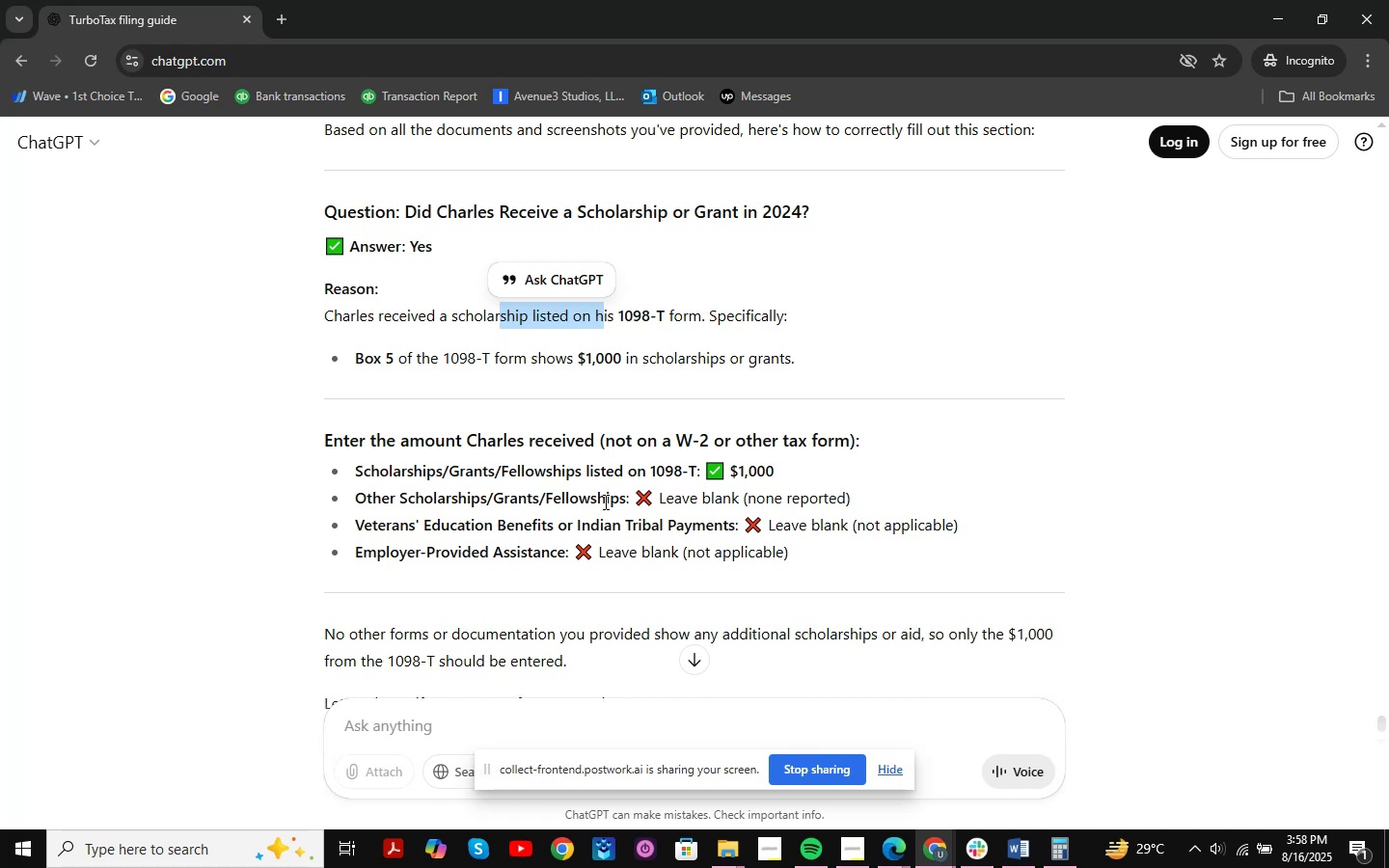 
scroll: coordinate [604, 502], scroll_direction: up, amount: 1.0
 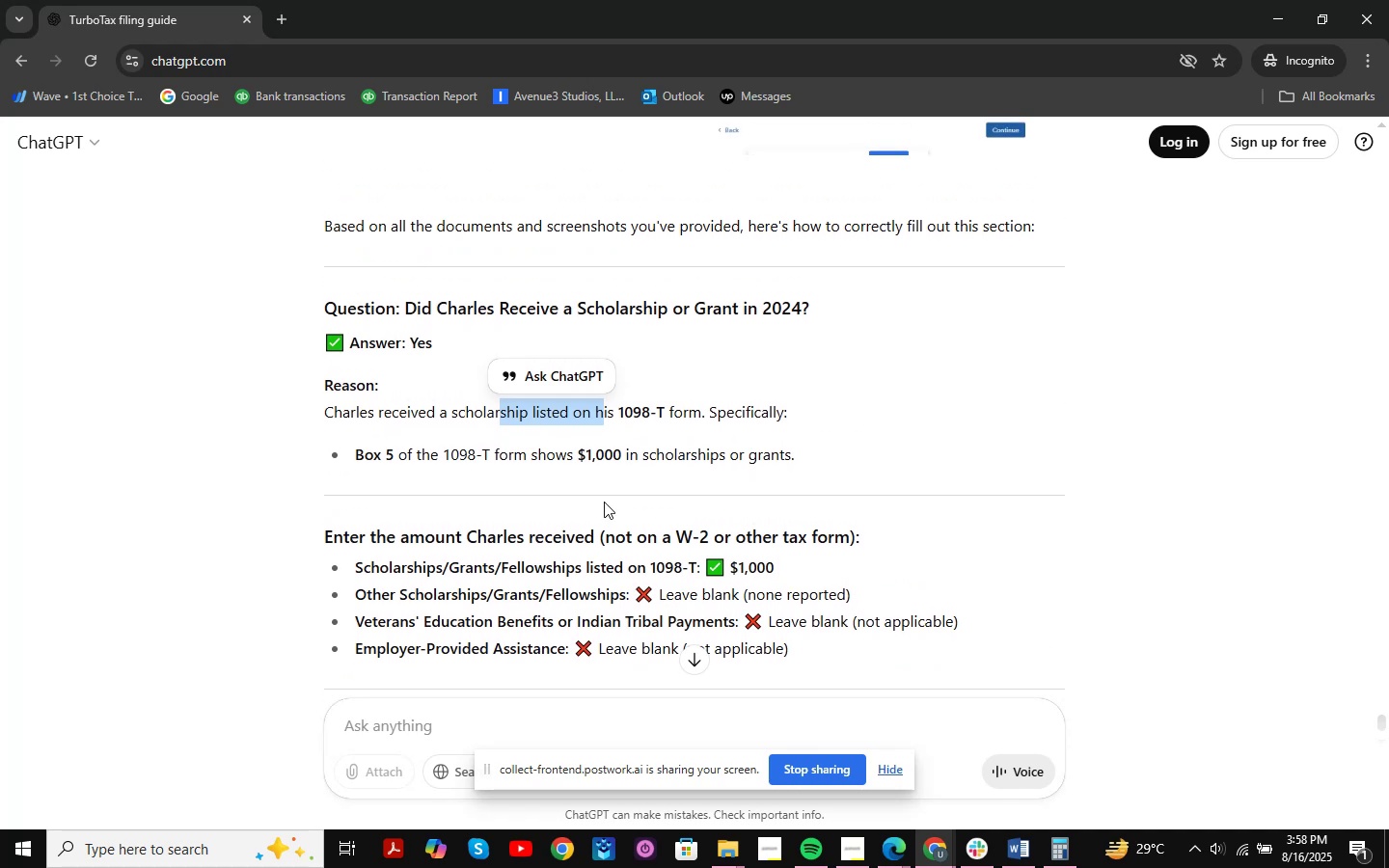 
key(Alt+Tab)
 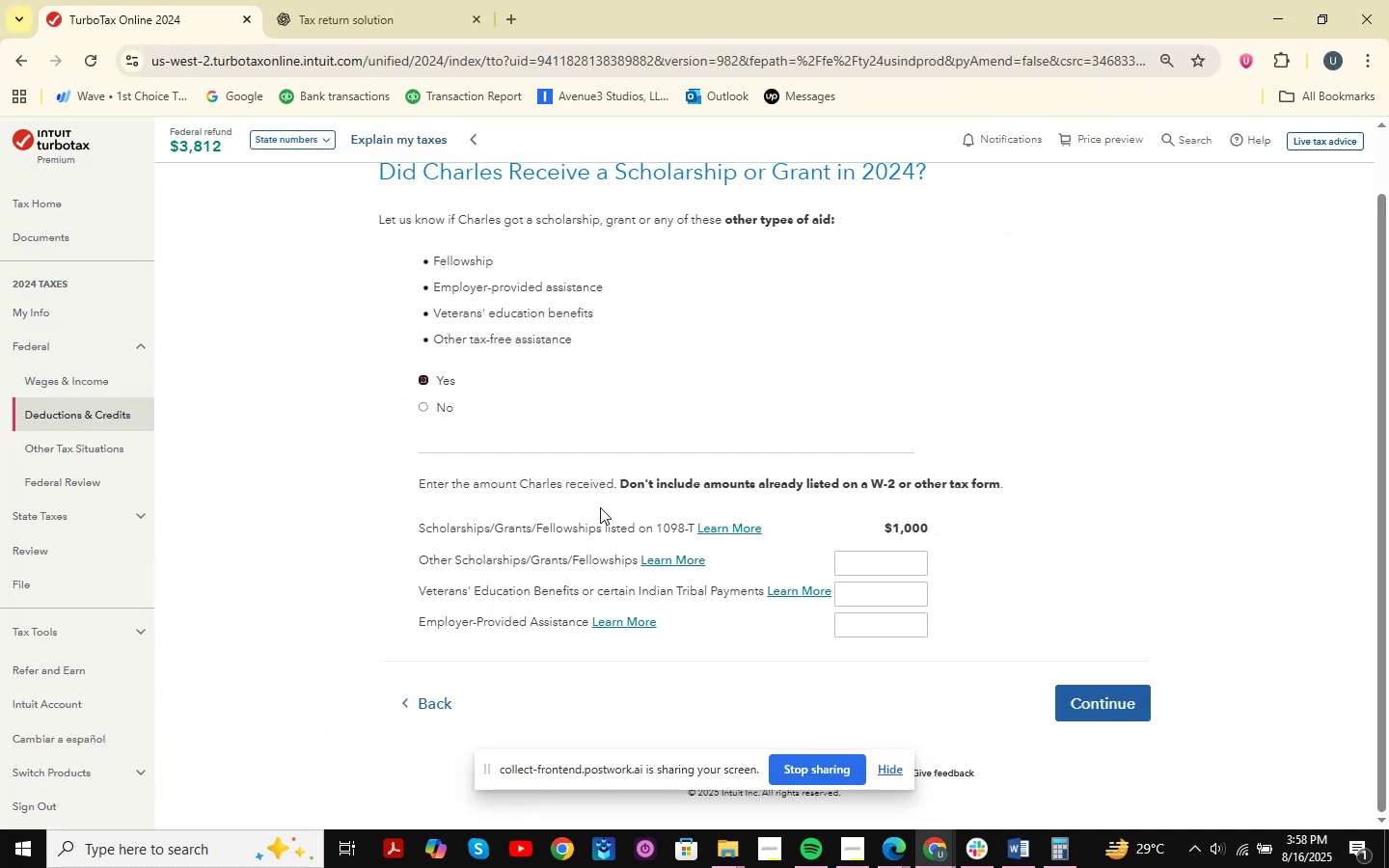 
scroll: coordinate [505, 457], scroll_direction: up, amount: 2.0
 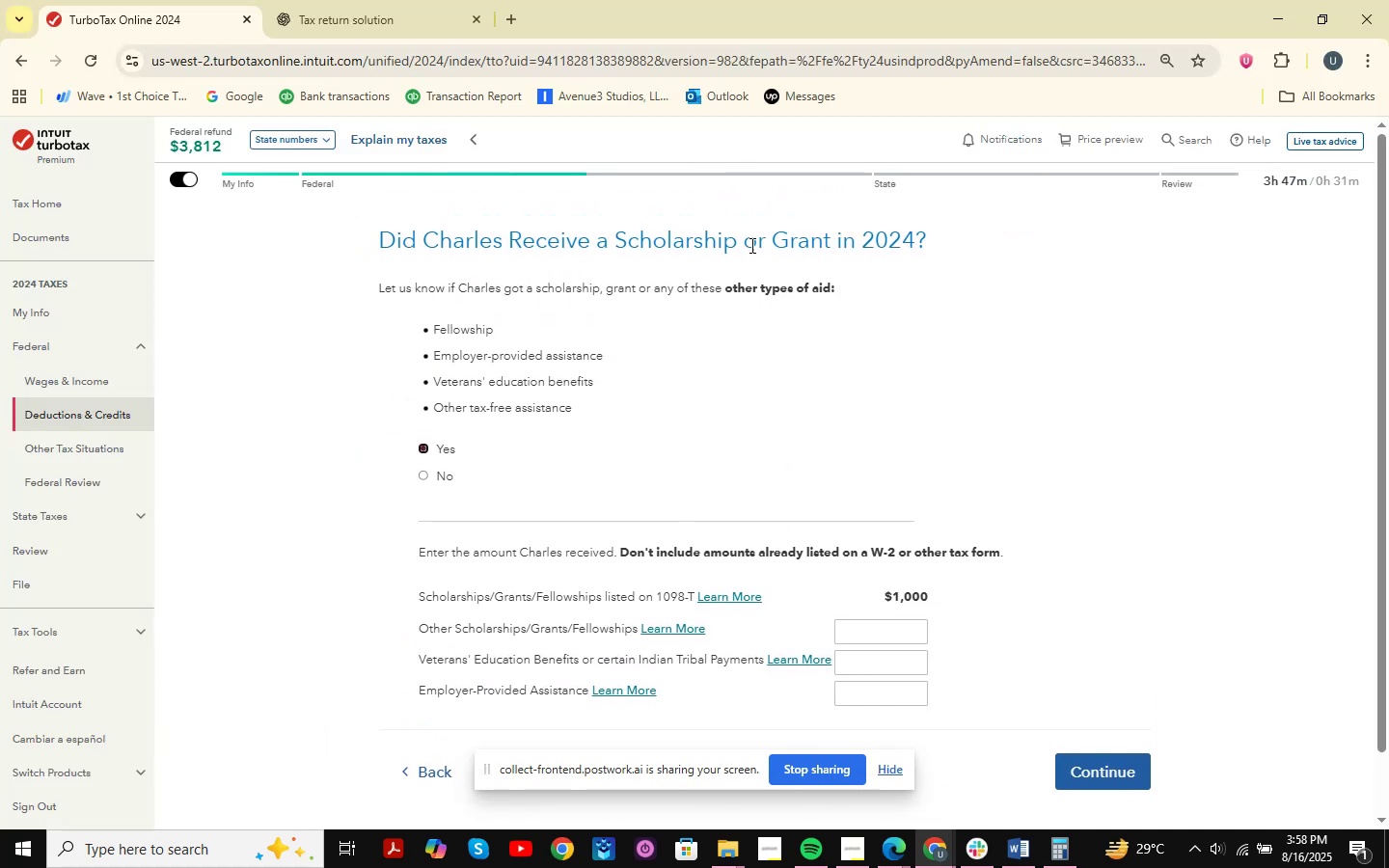 
left_click_drag(start_coordinate=[426, 285], to_coordinate=[719, 284])
 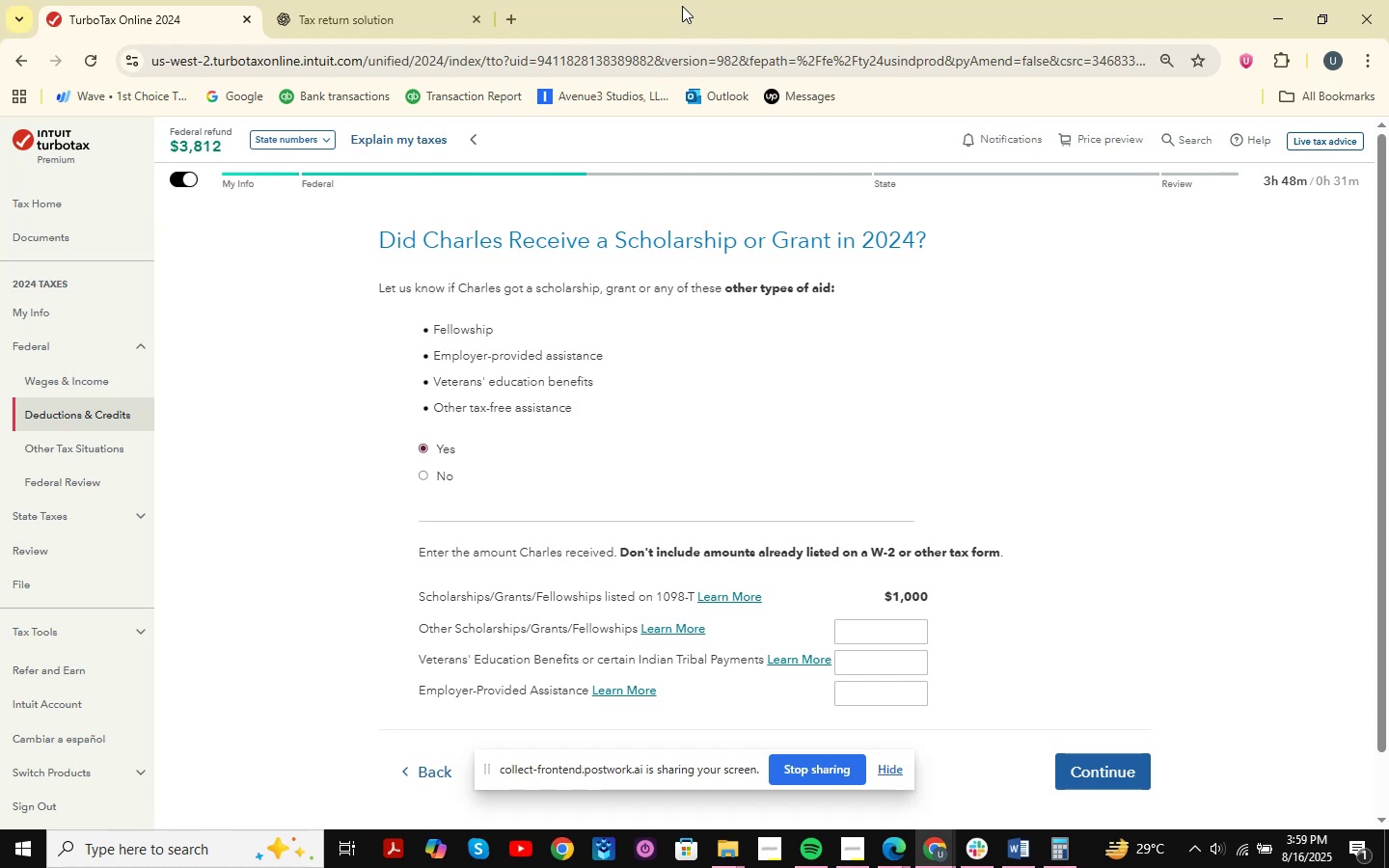 
wait(56.66)
 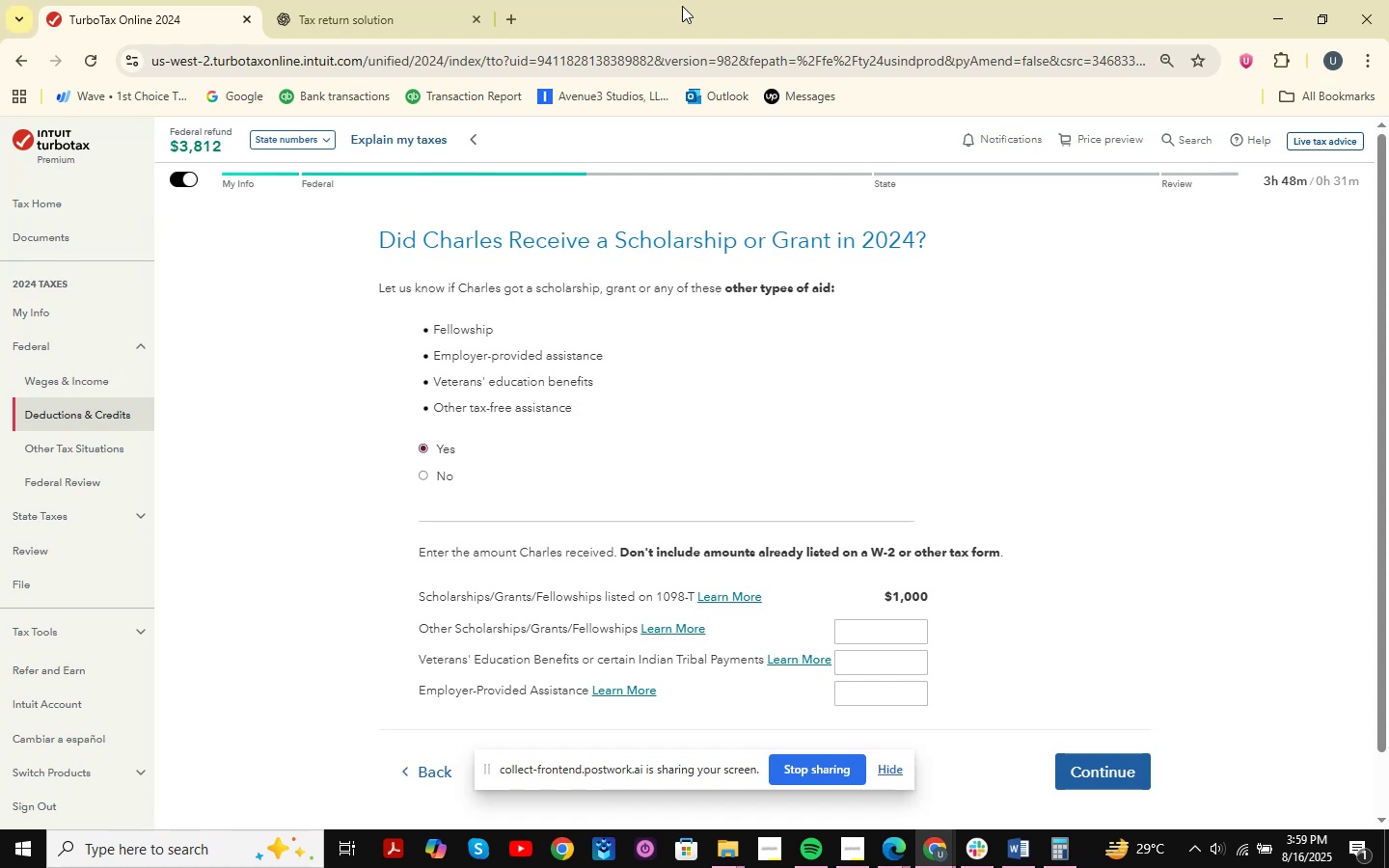 
left_click([1032, 849])
 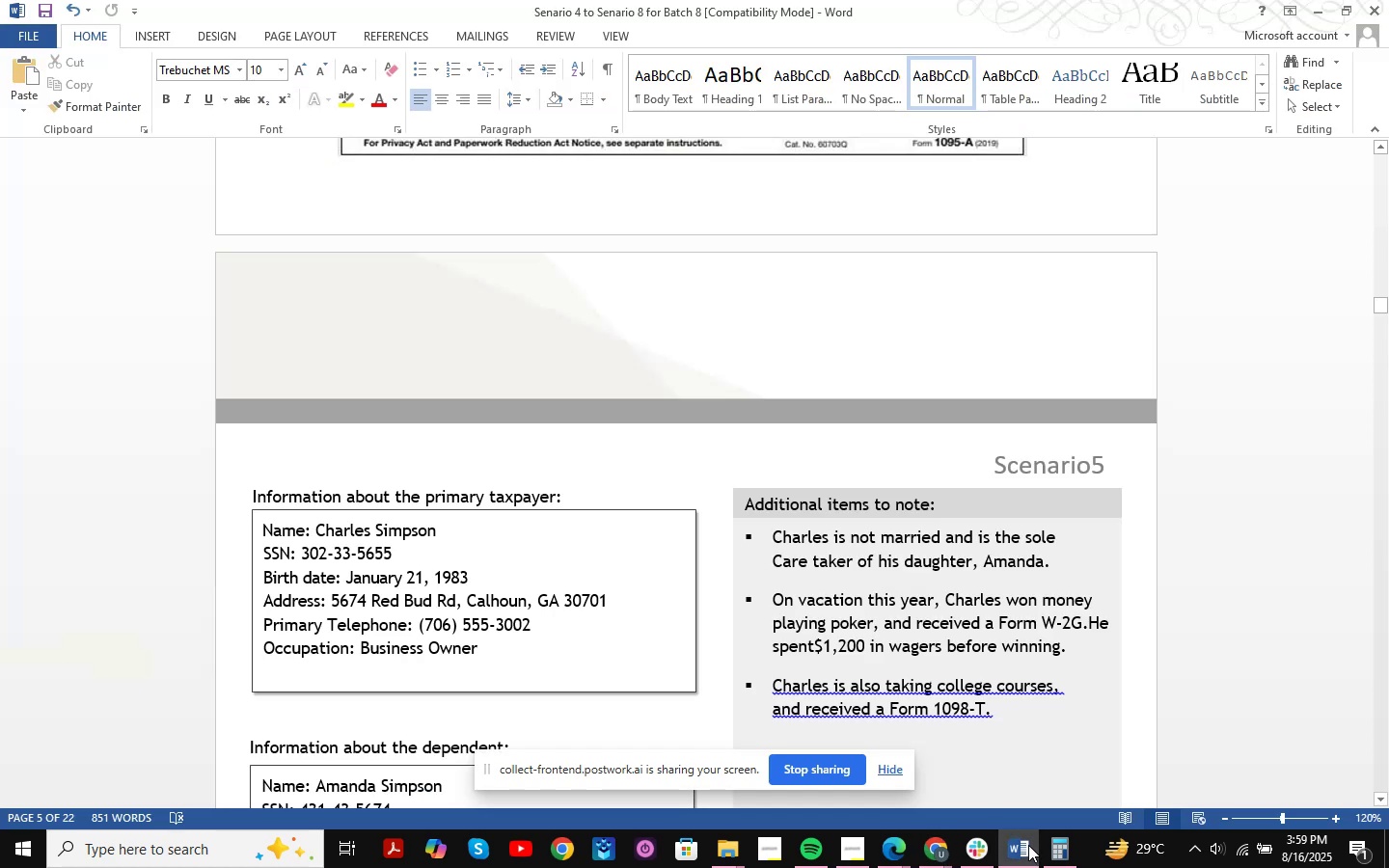 
scroll: coordinate [751, 406], scroll_direction: down, amount: 4.0
 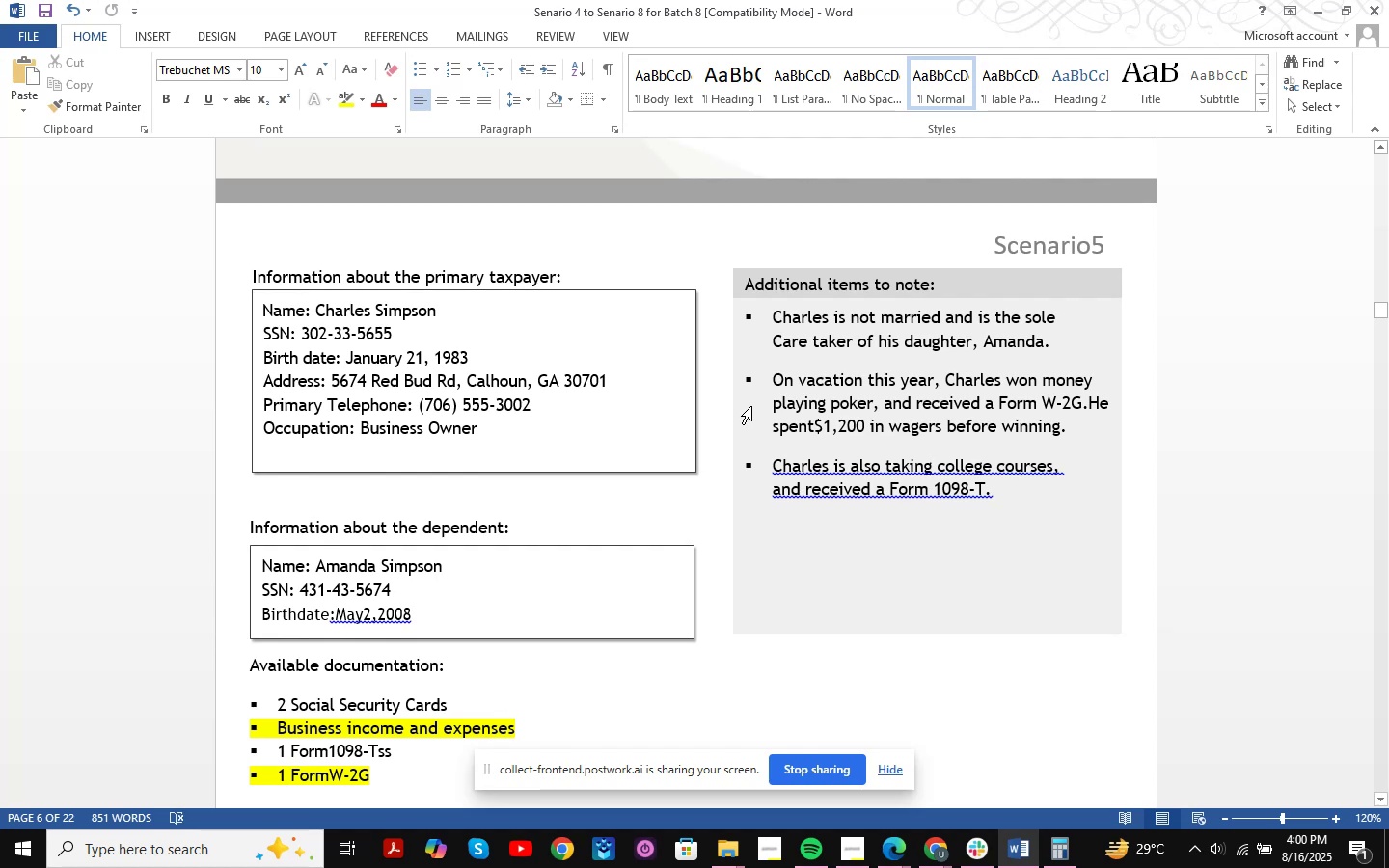 
wait(5.78)
 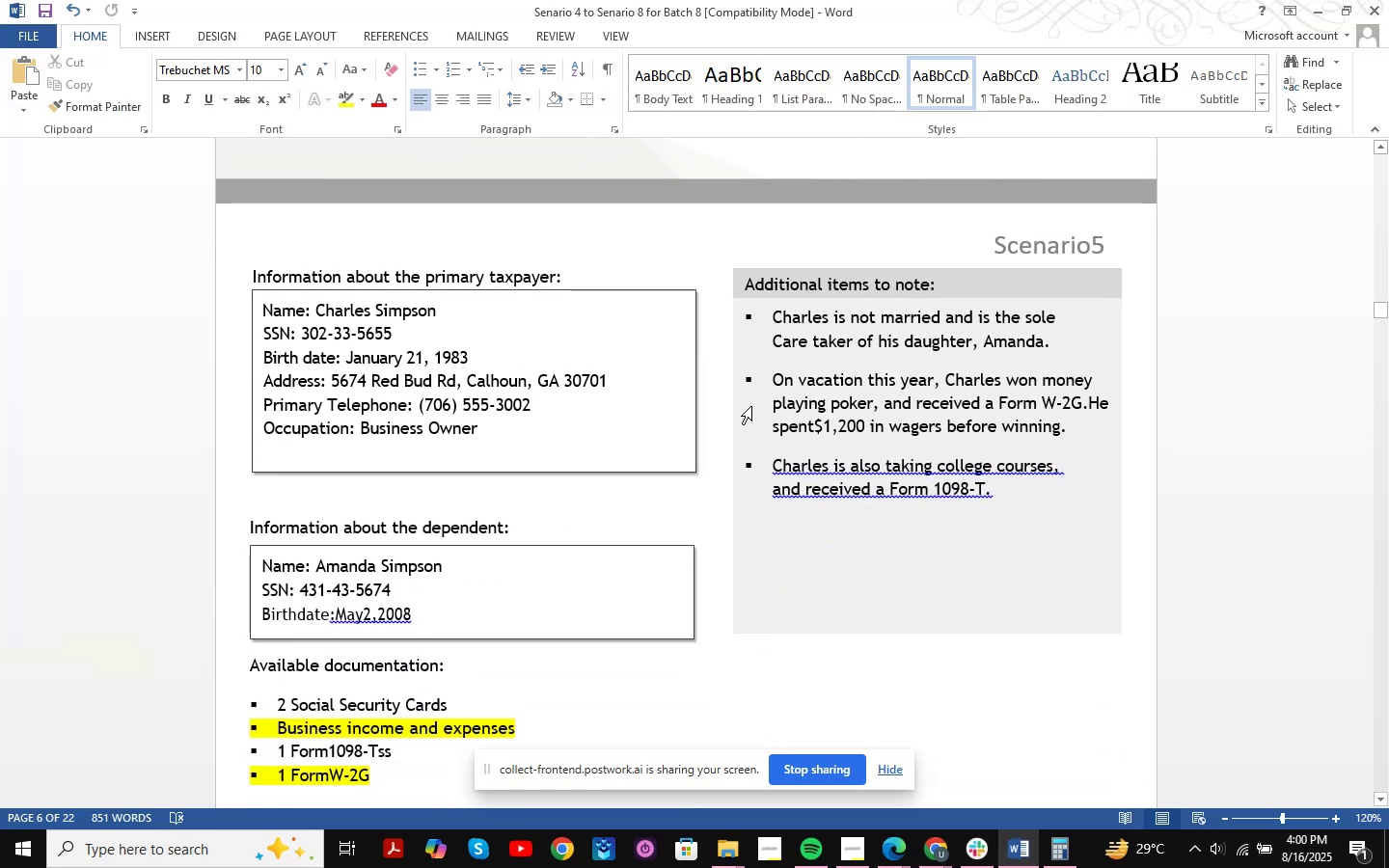 
scroll: coordinate [592, 417], scroll_direction: up, amount: 2.0
 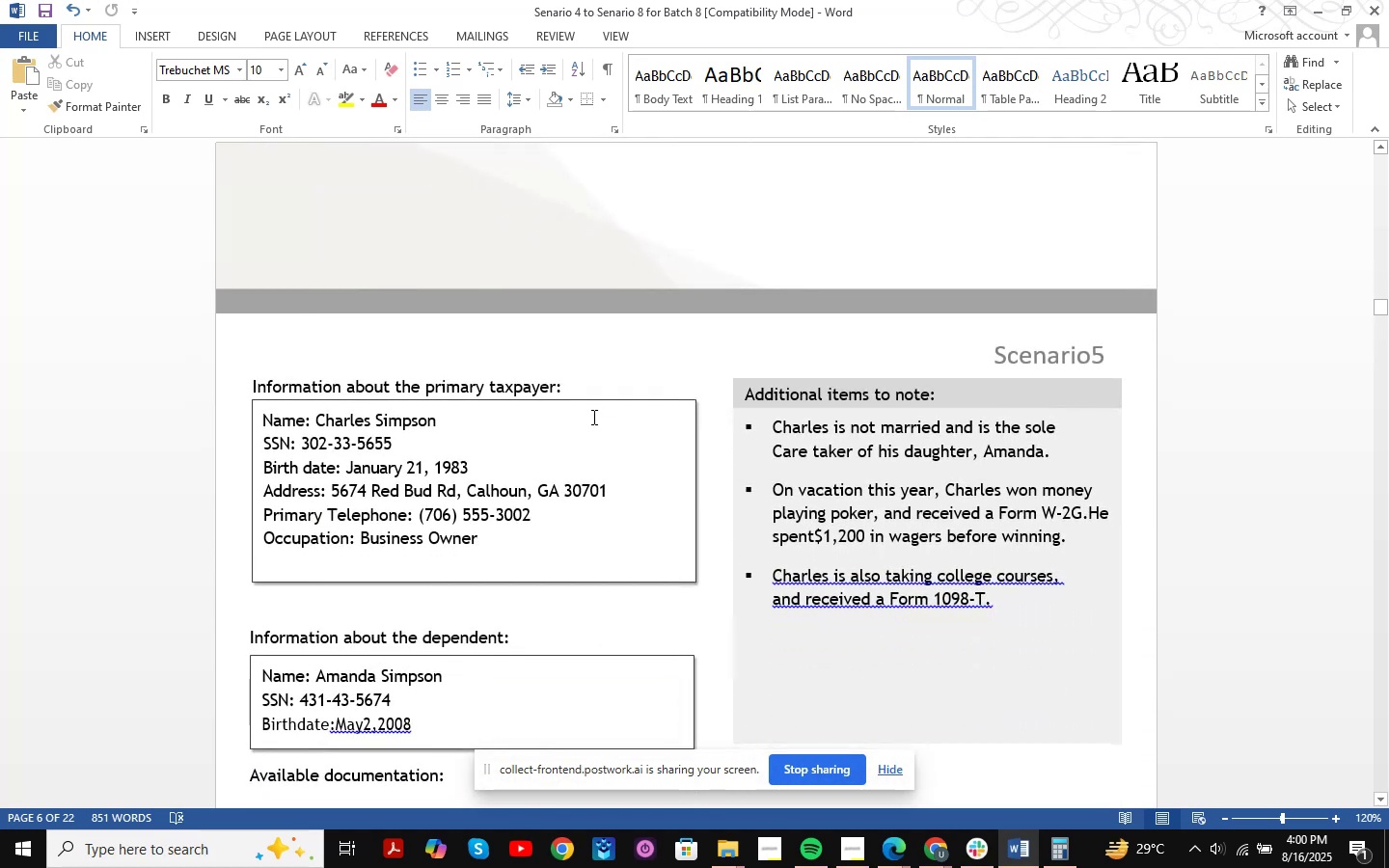 
scroll: coordinate [592, 417], scroll_direction: down, amount: 26.0
 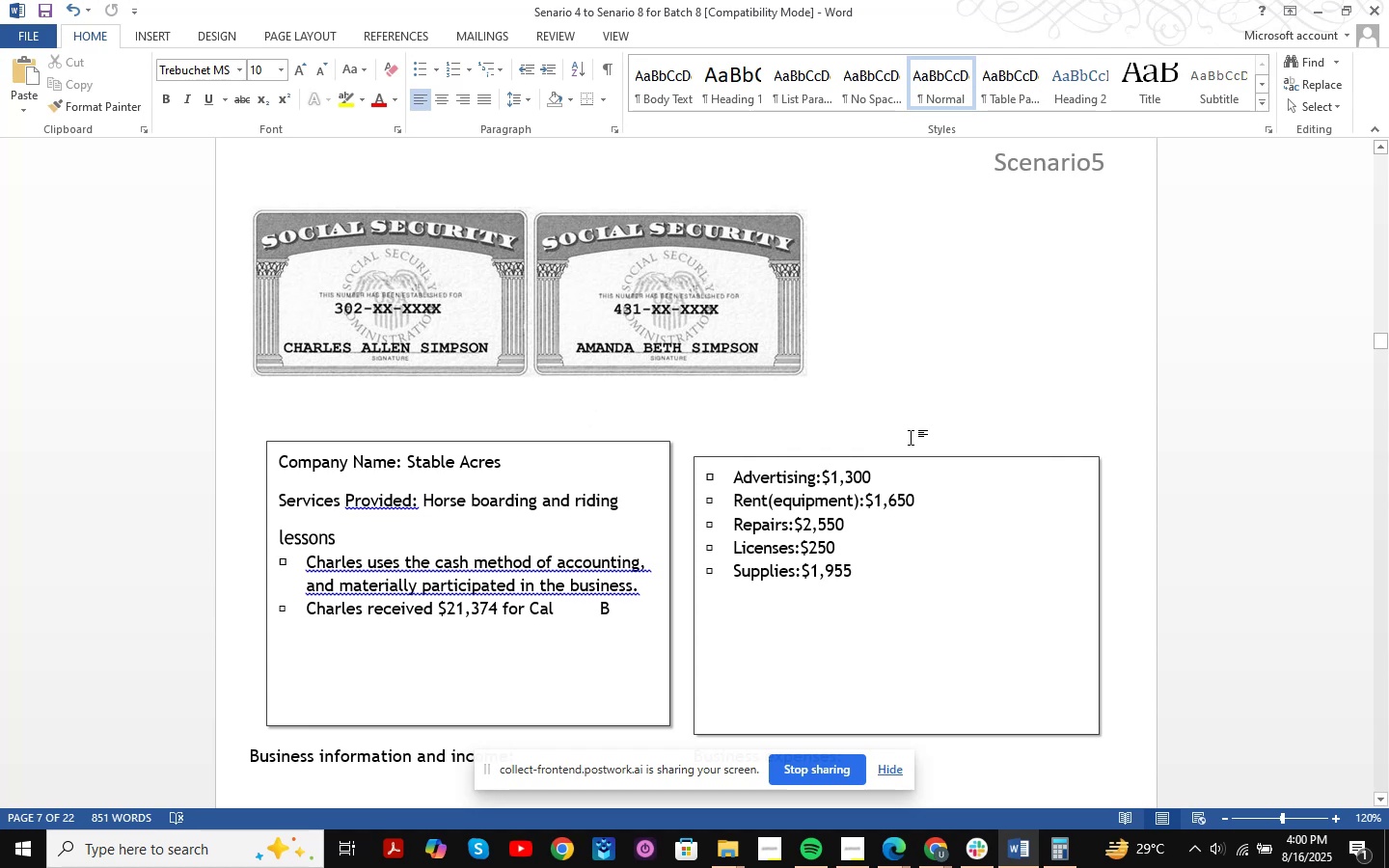 
wait(11.63)
 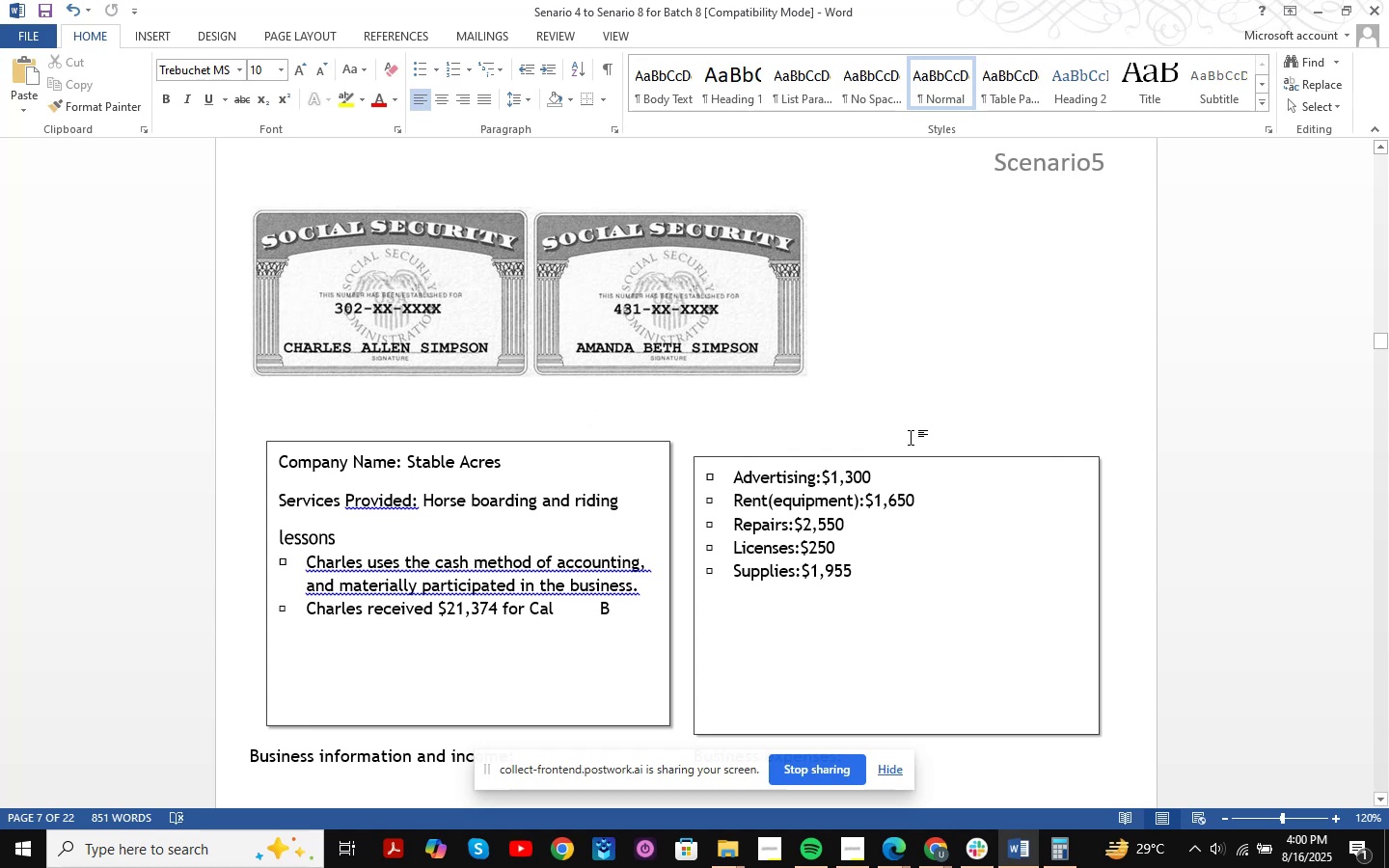 
scroll: coordinate [864, 361], scroll_direction: down, amount: 3.0
 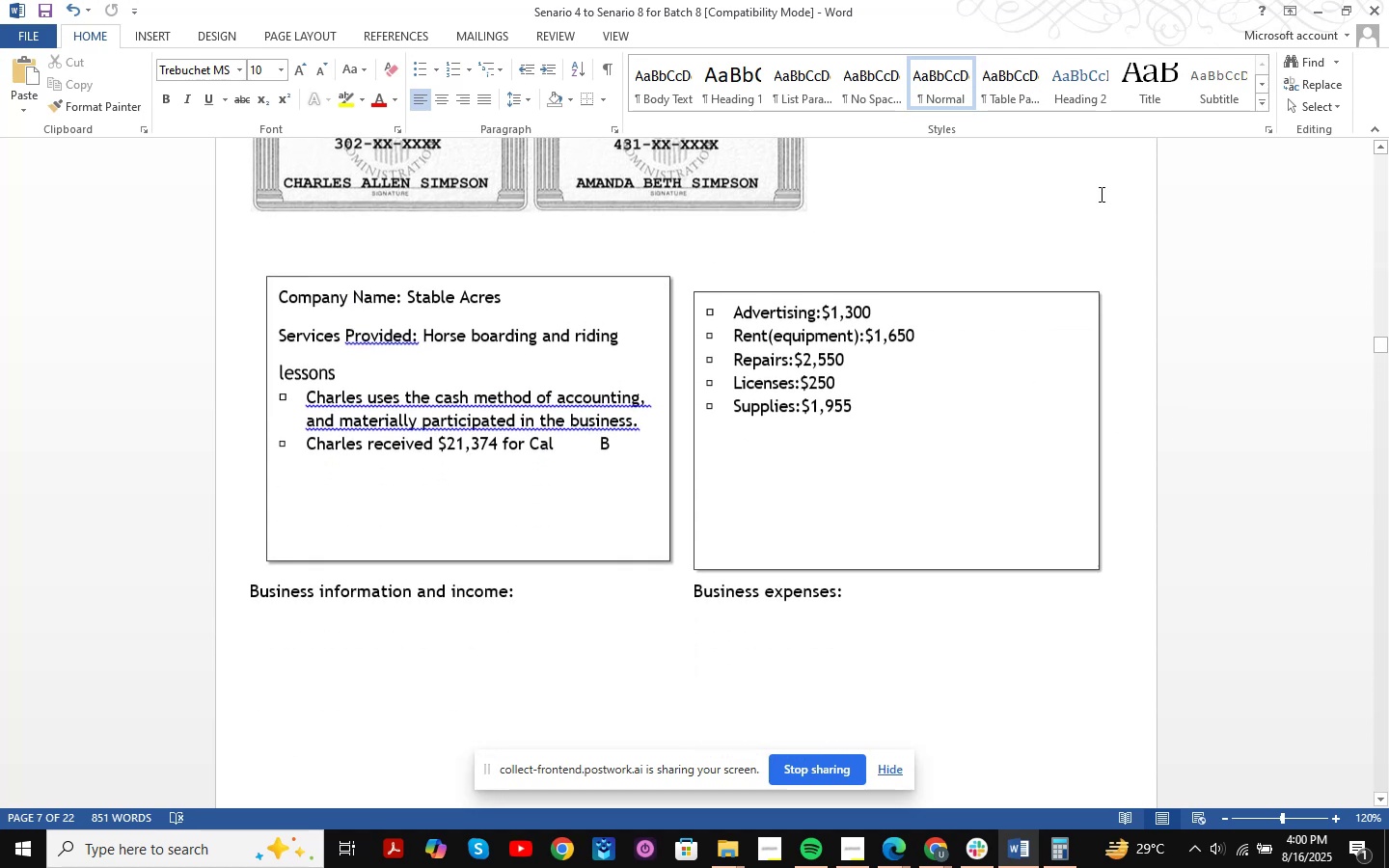 
scroll: coordinate [1262, 239], scroll_direction: up, amount: 5.0
 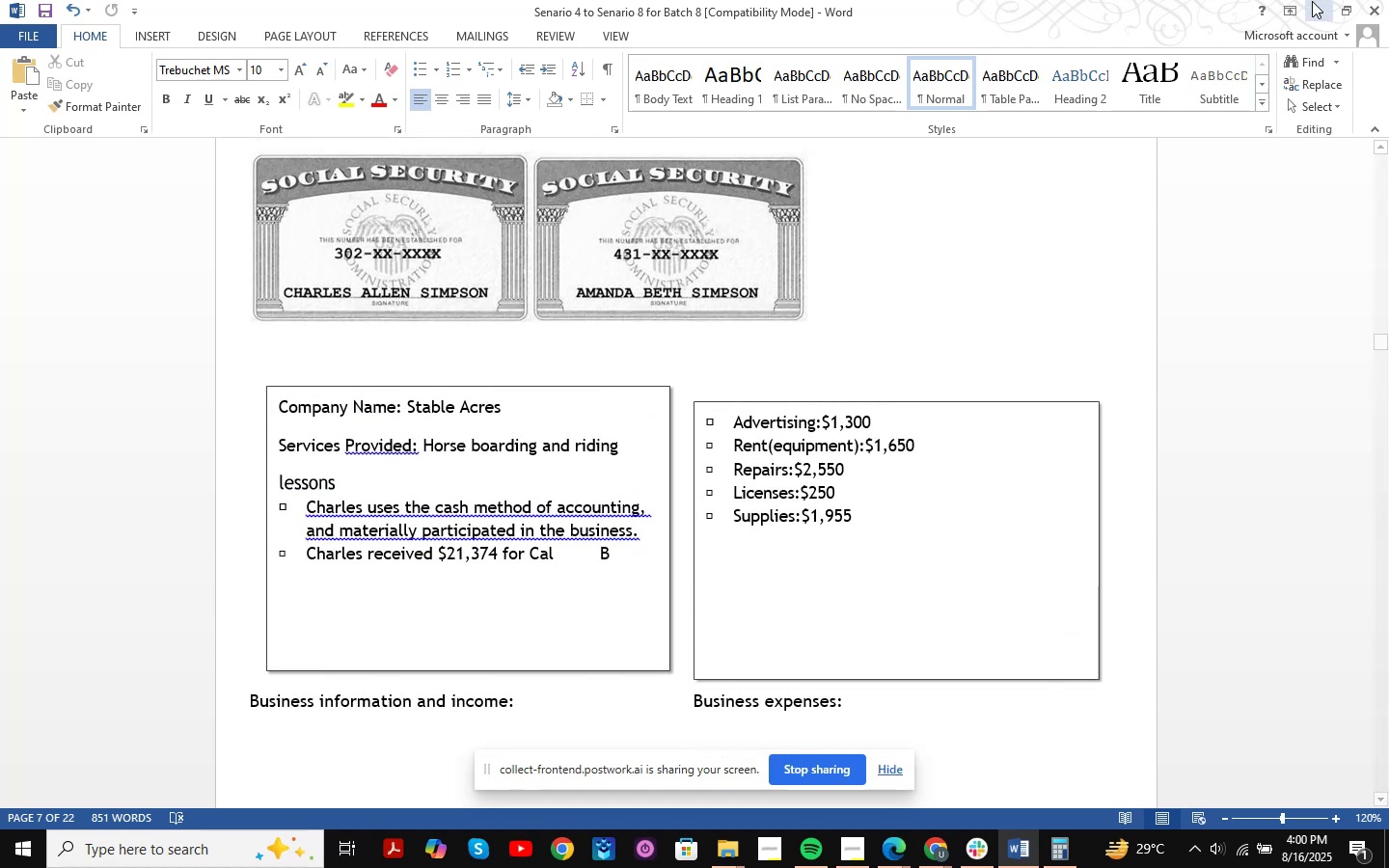 
left_click([1312, 1])
 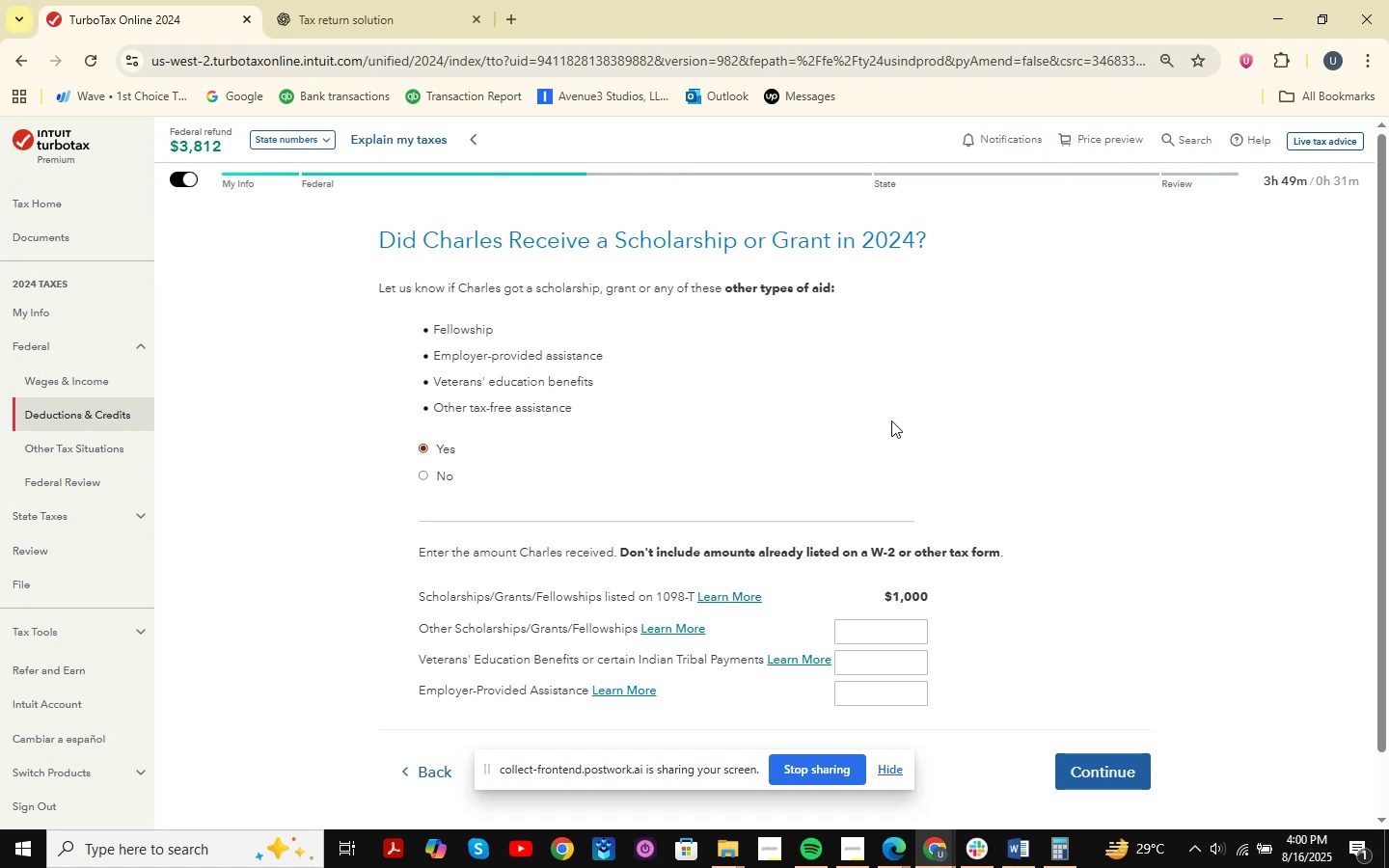 
wait(13.63)
 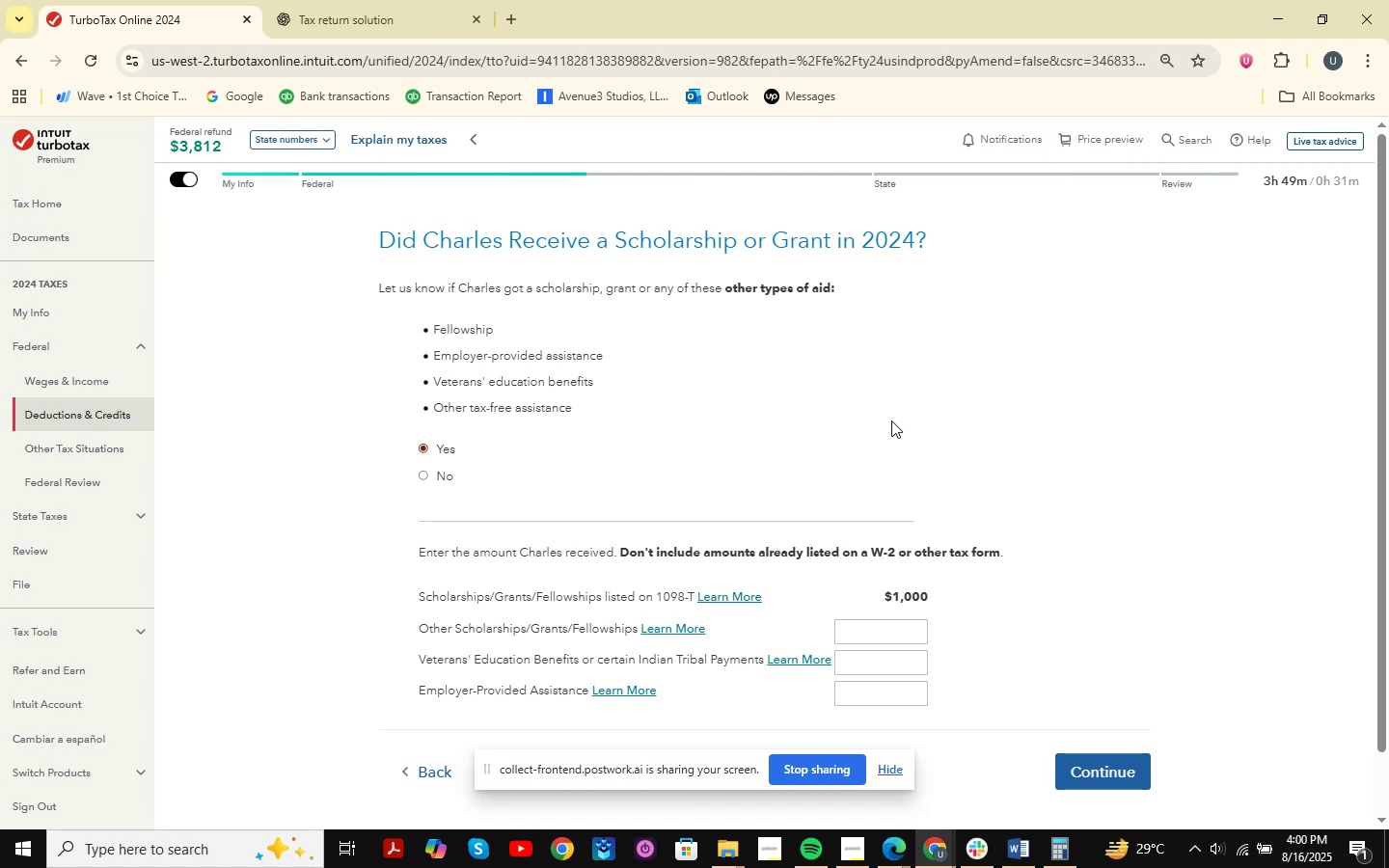 
scroll: coordinate [836, 397], scroll_direction: down, amount: 1.0
 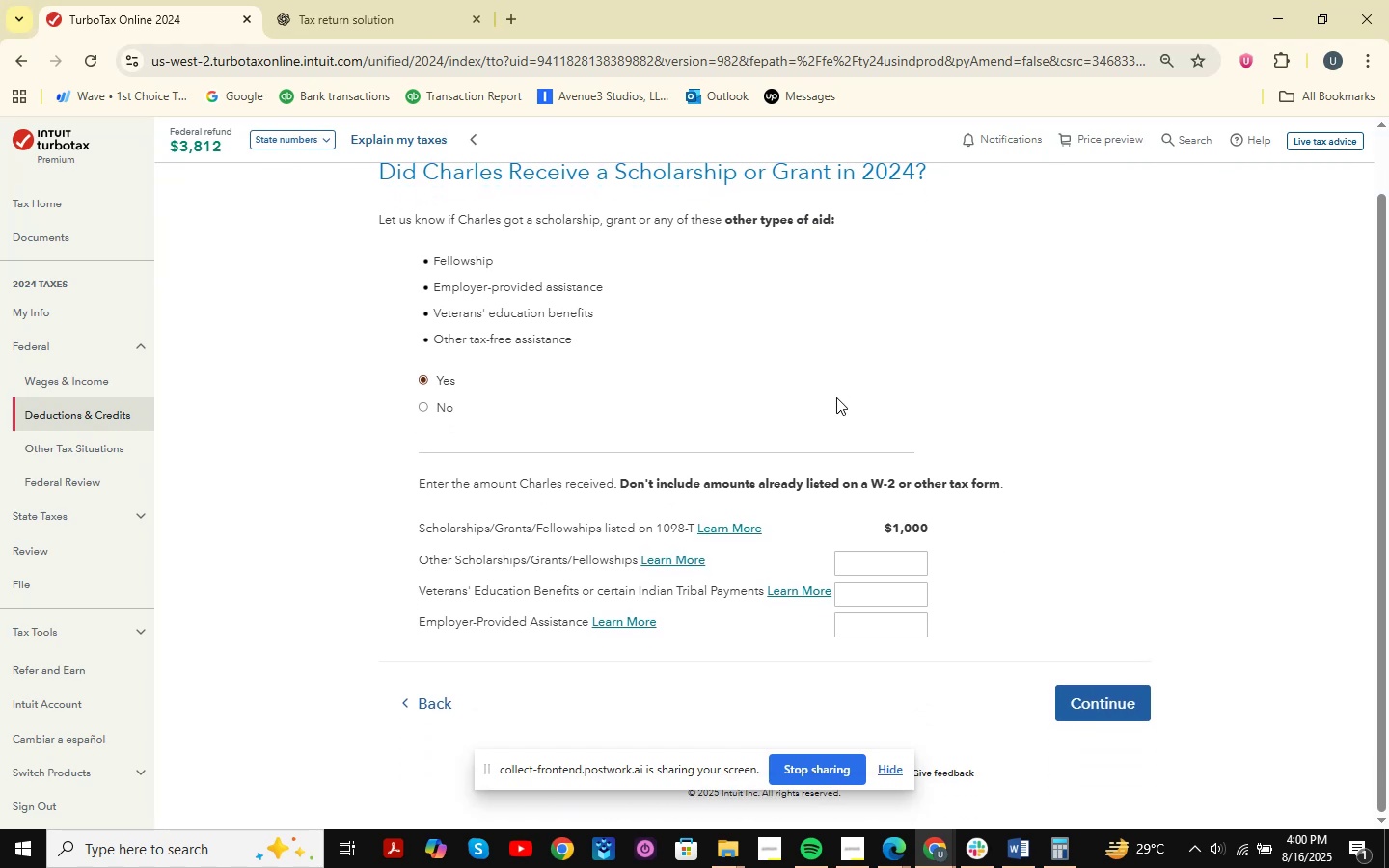 
wait(8.84)
 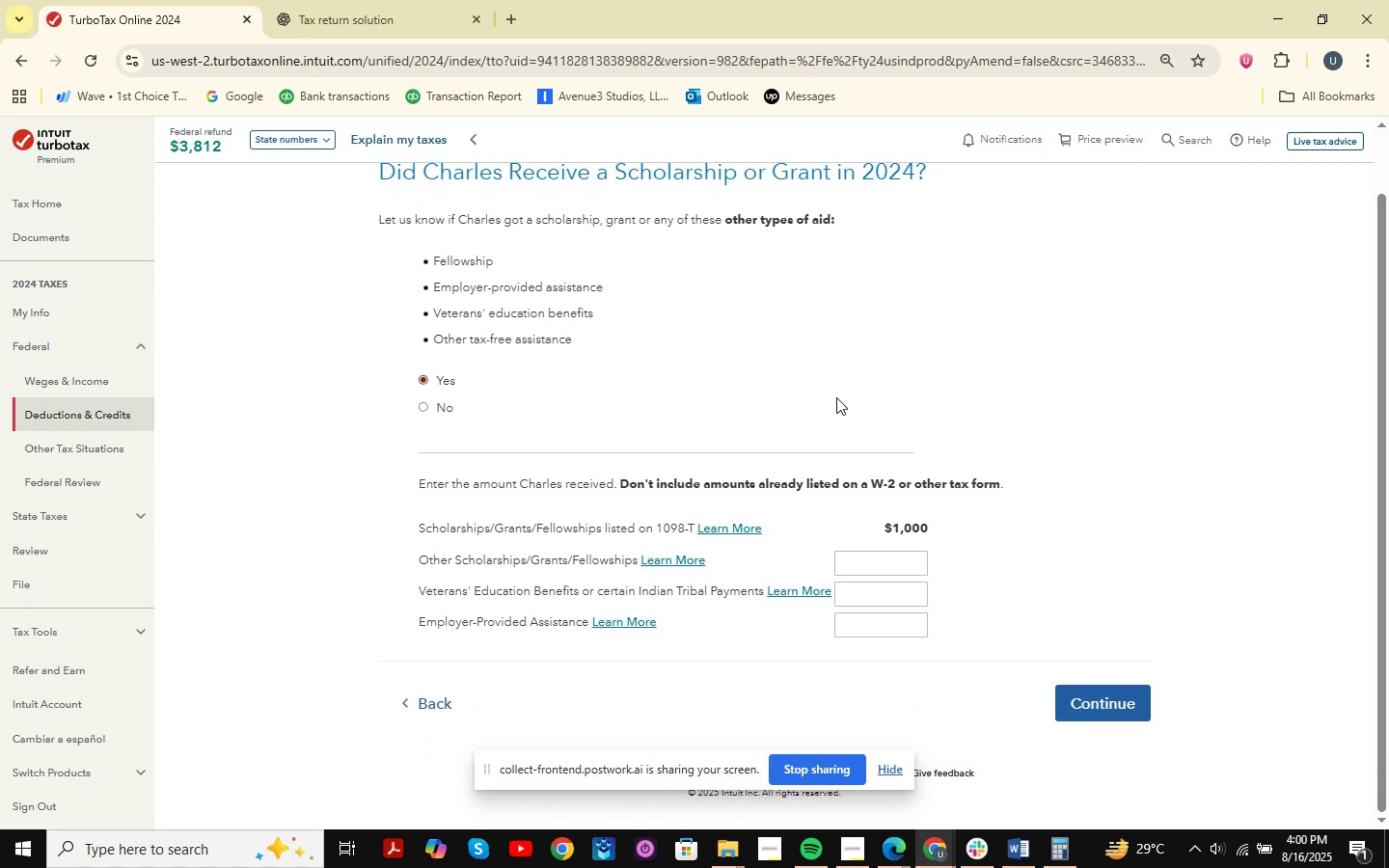 
left_click_drag(start_coordinate=[381, 224], to_coordinate=[745, 202])
 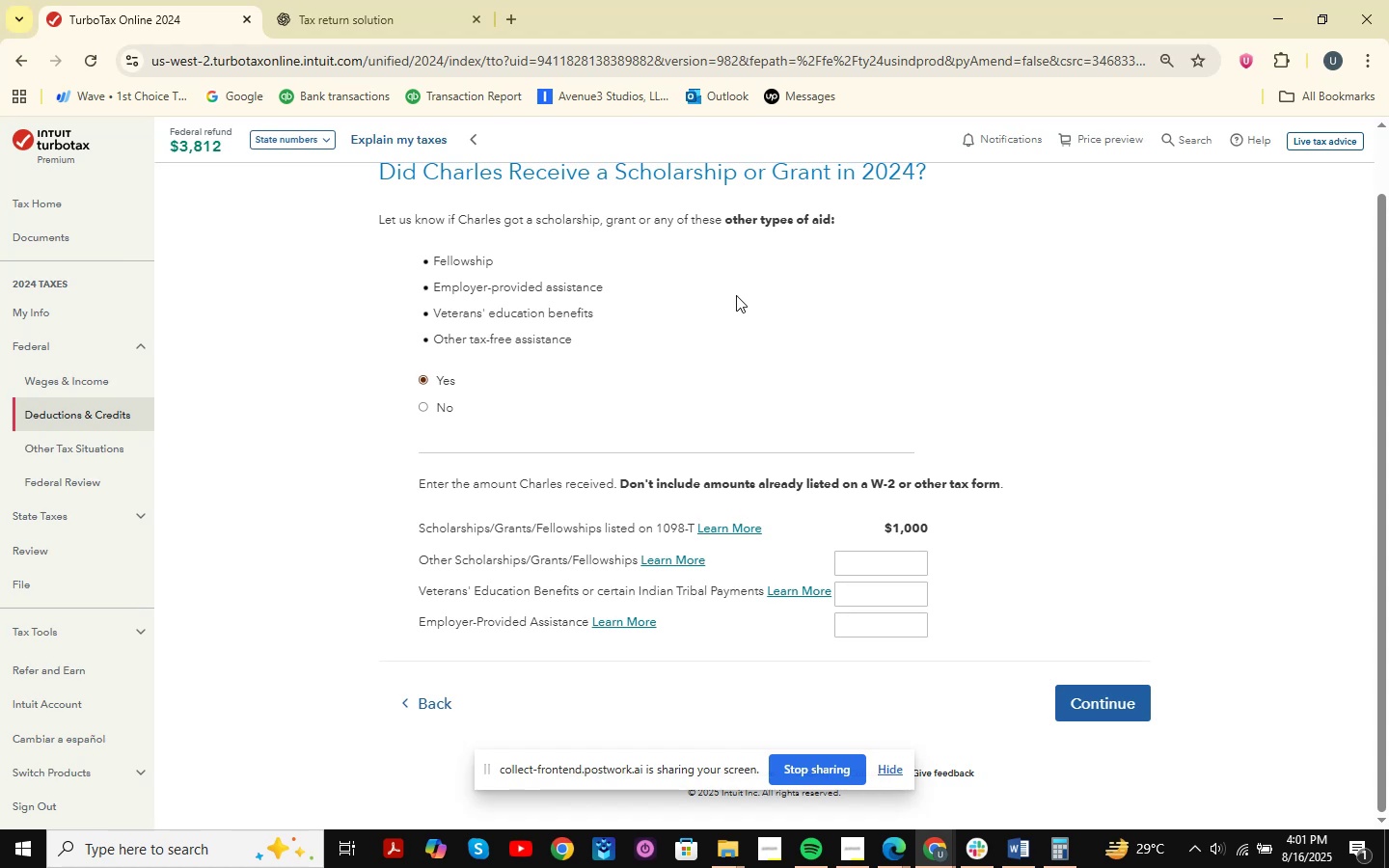 
wait(21.37)
 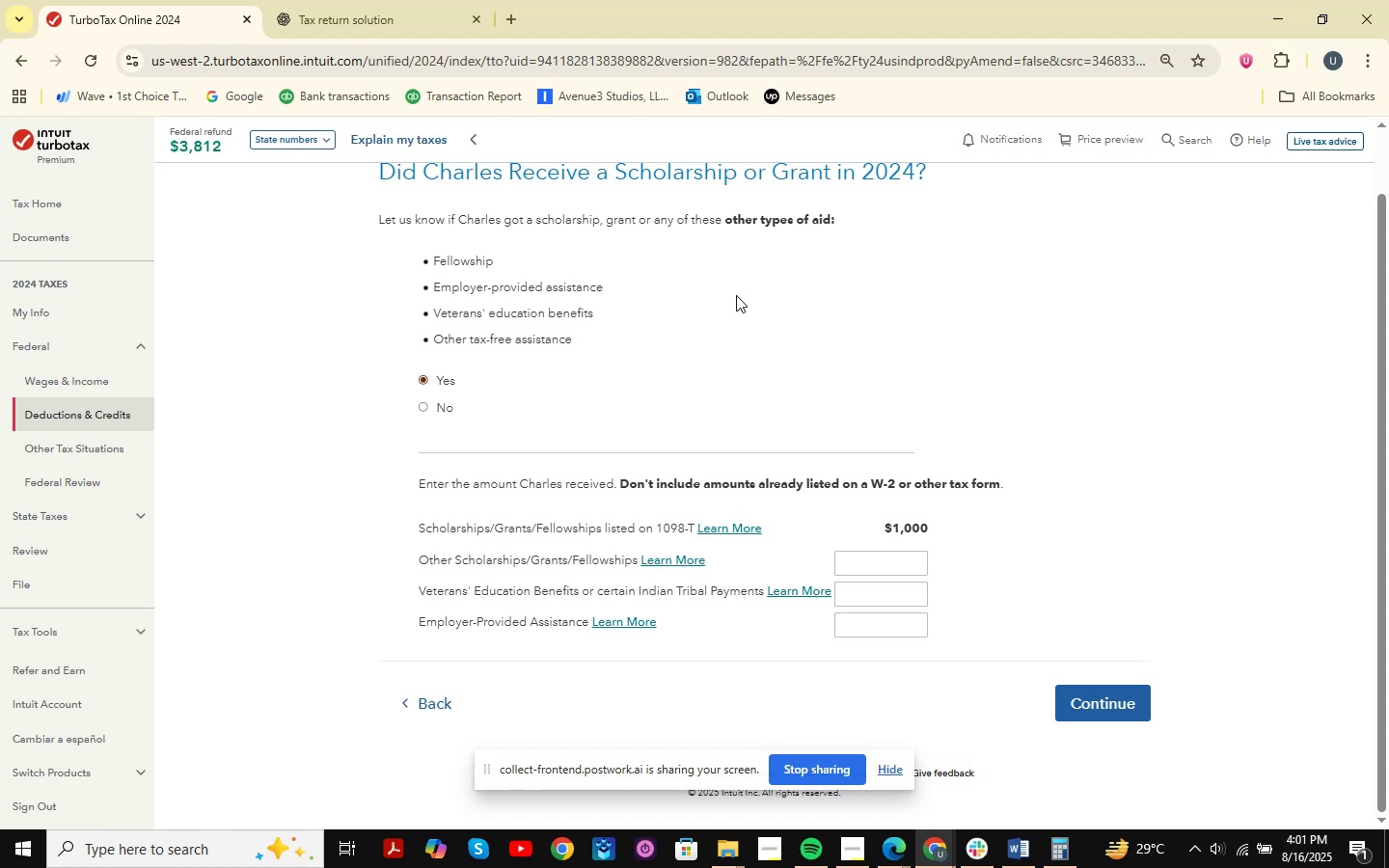 
scroll: coordinate [619, 432], scroll_direction: down, amount: 1.0
 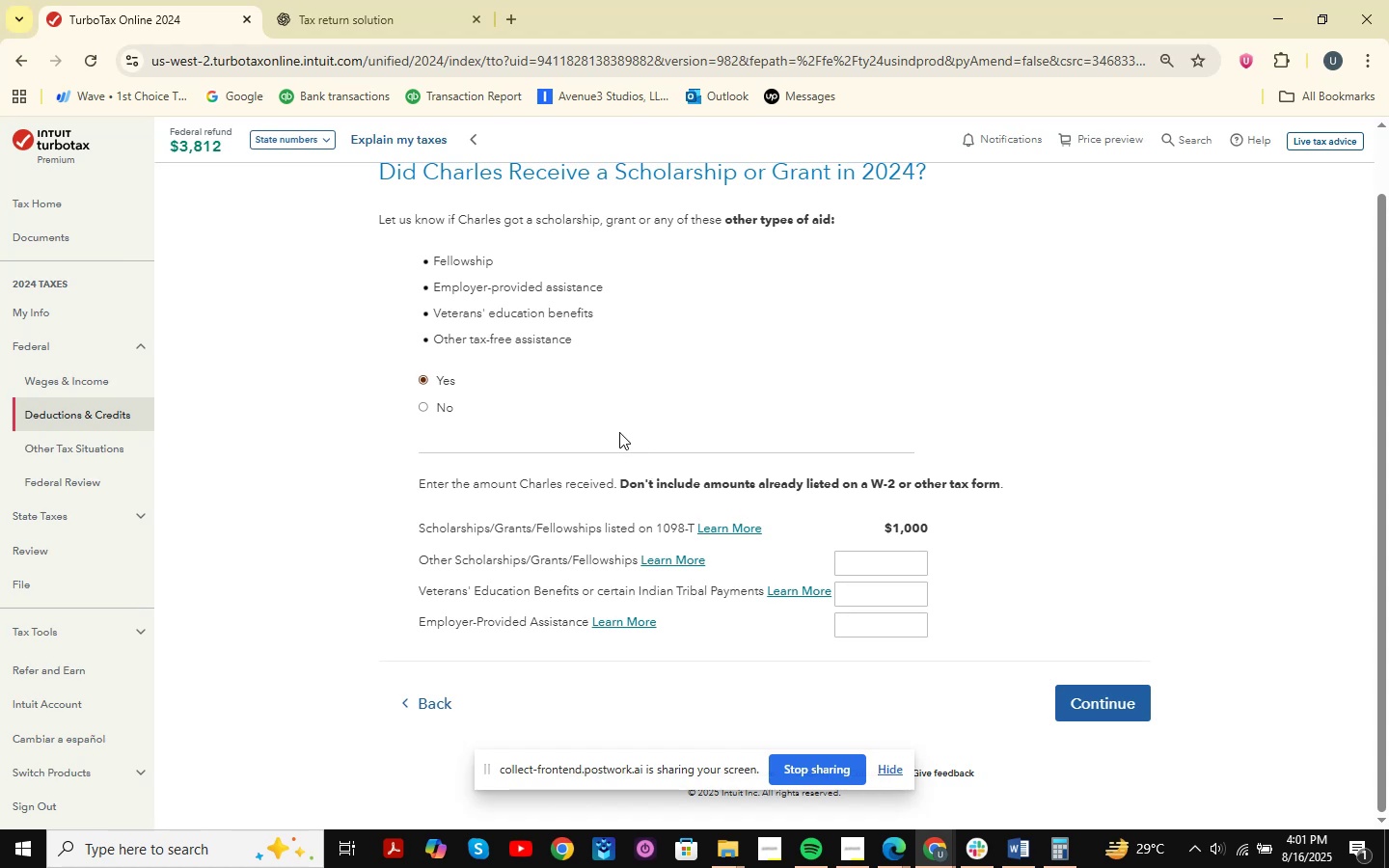 
scroll: coordinate [619, 432], scroll_direction: up, amount: 1.0
 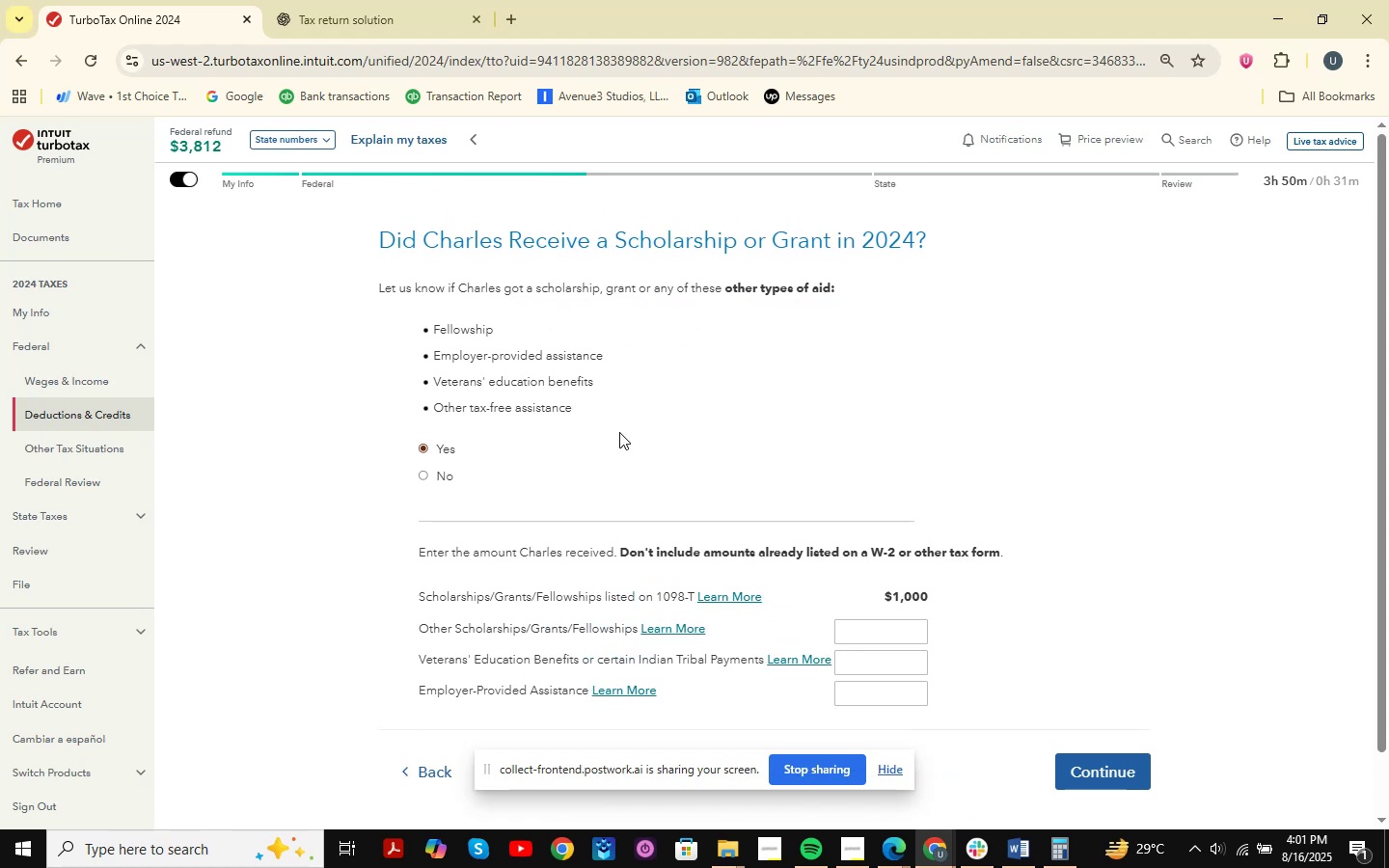 
wait(8.38)
 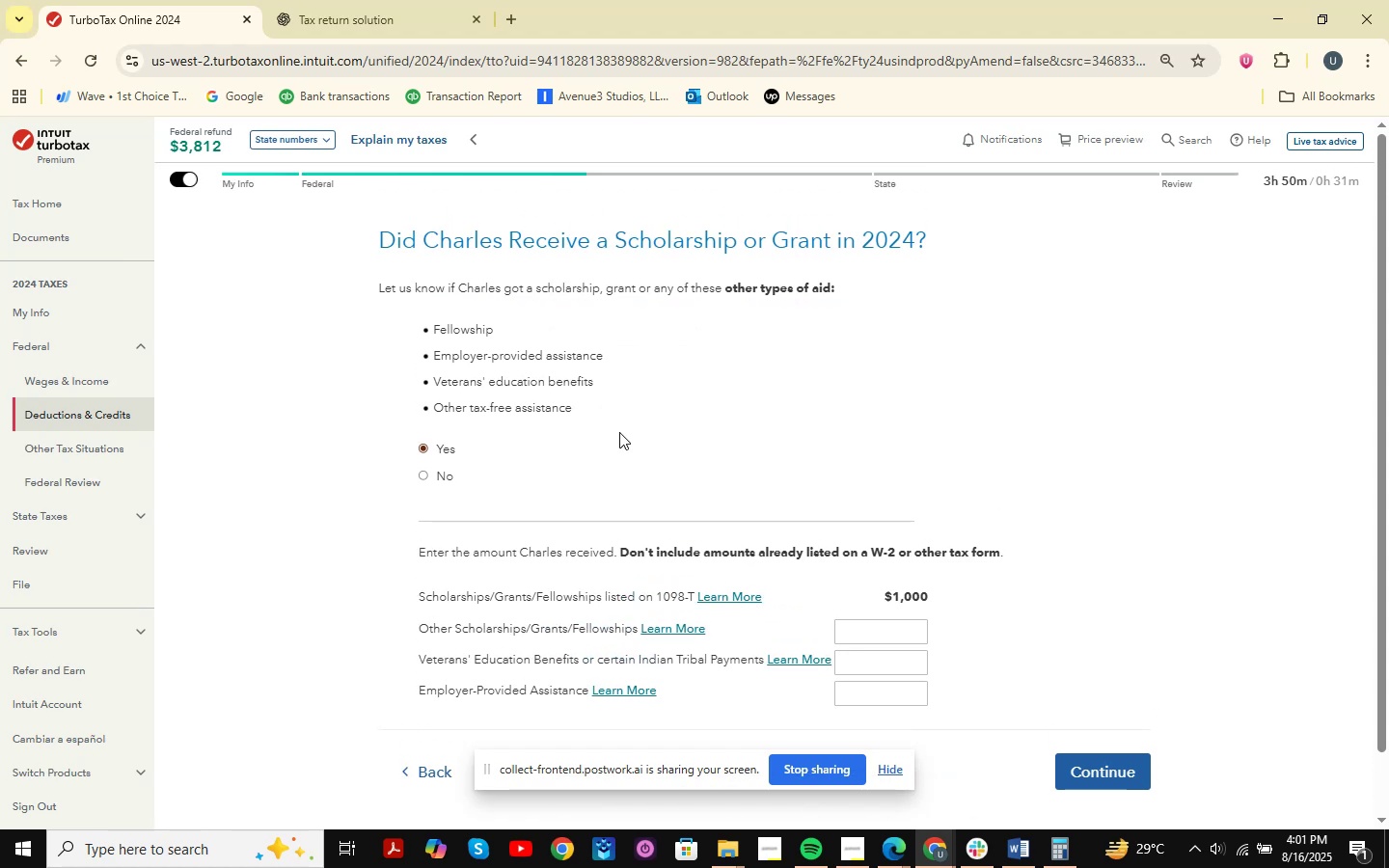 
left_click([1023, 848])
 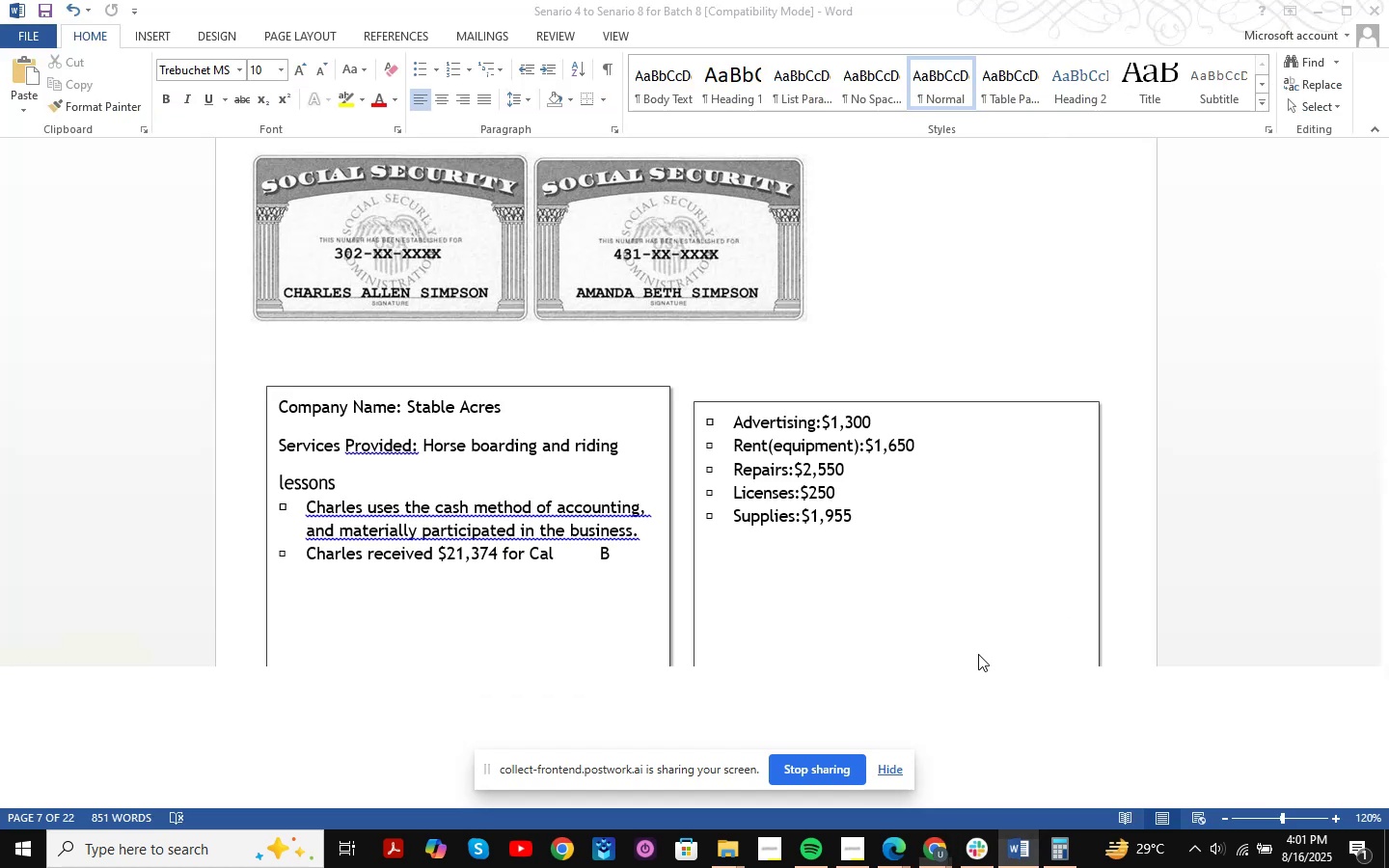 
scroll: coordinate [961, 451], scroll_direction: up, amount: 26.0
 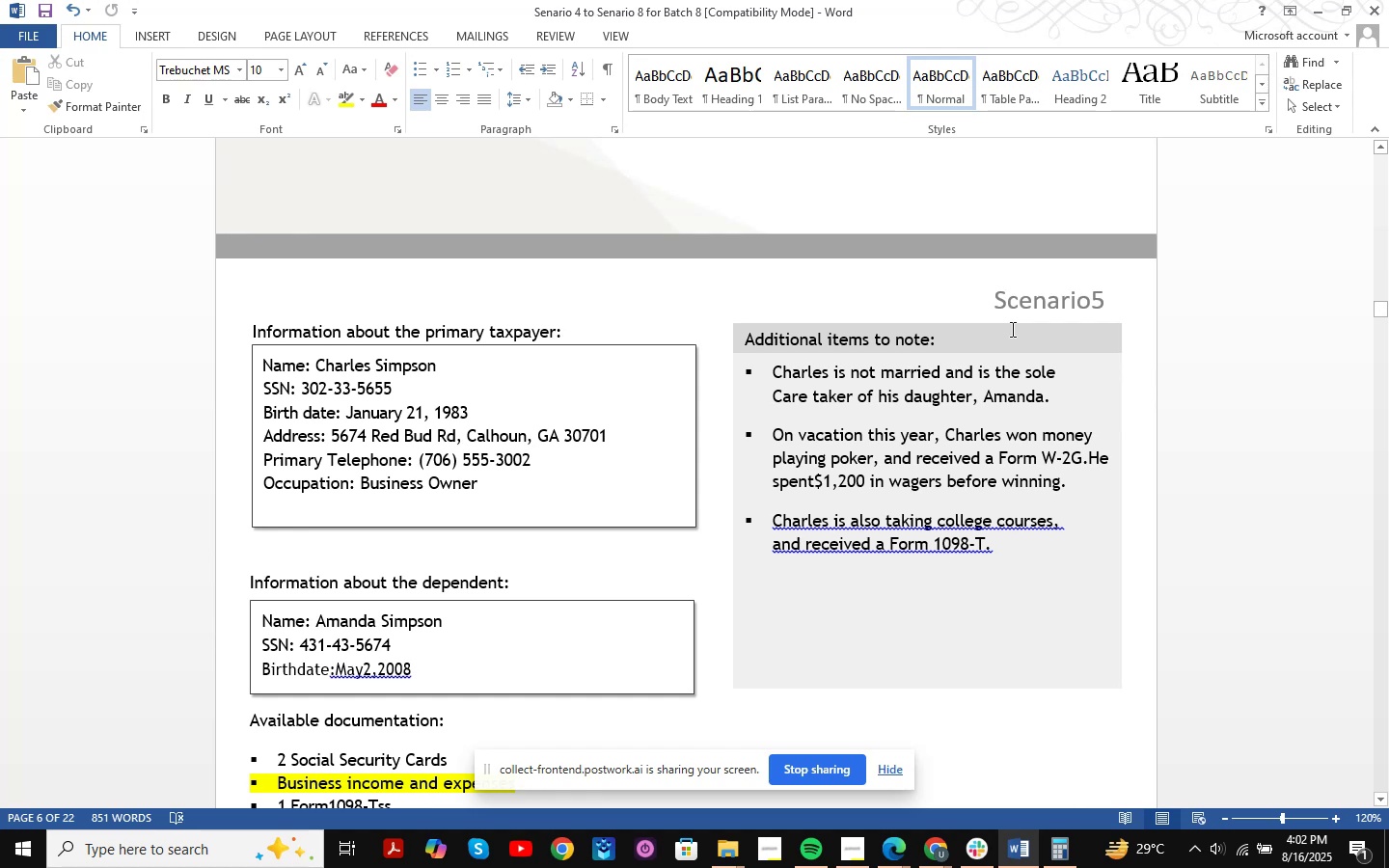 
wait(38.76)
 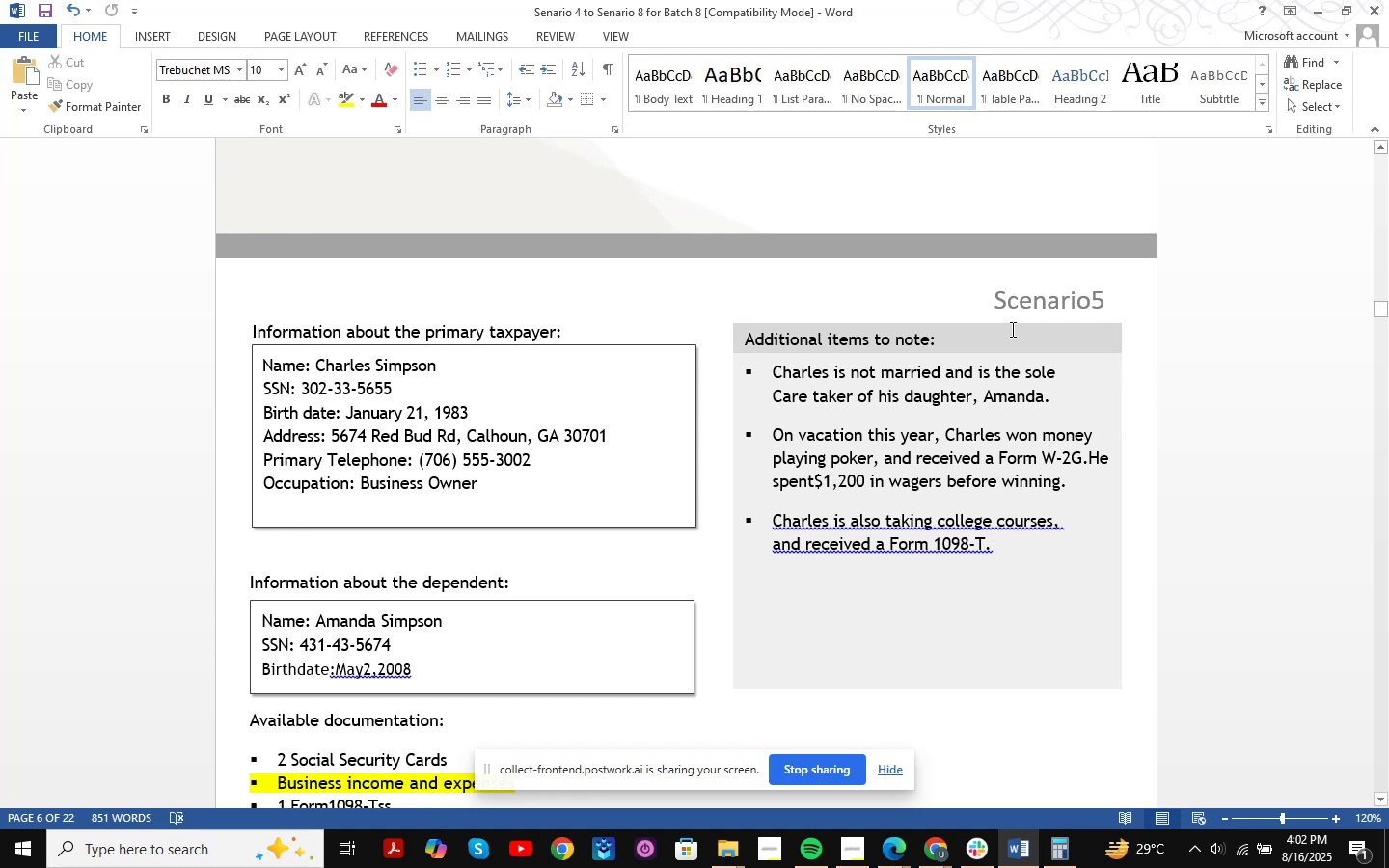 
left_click([1310, 0])
 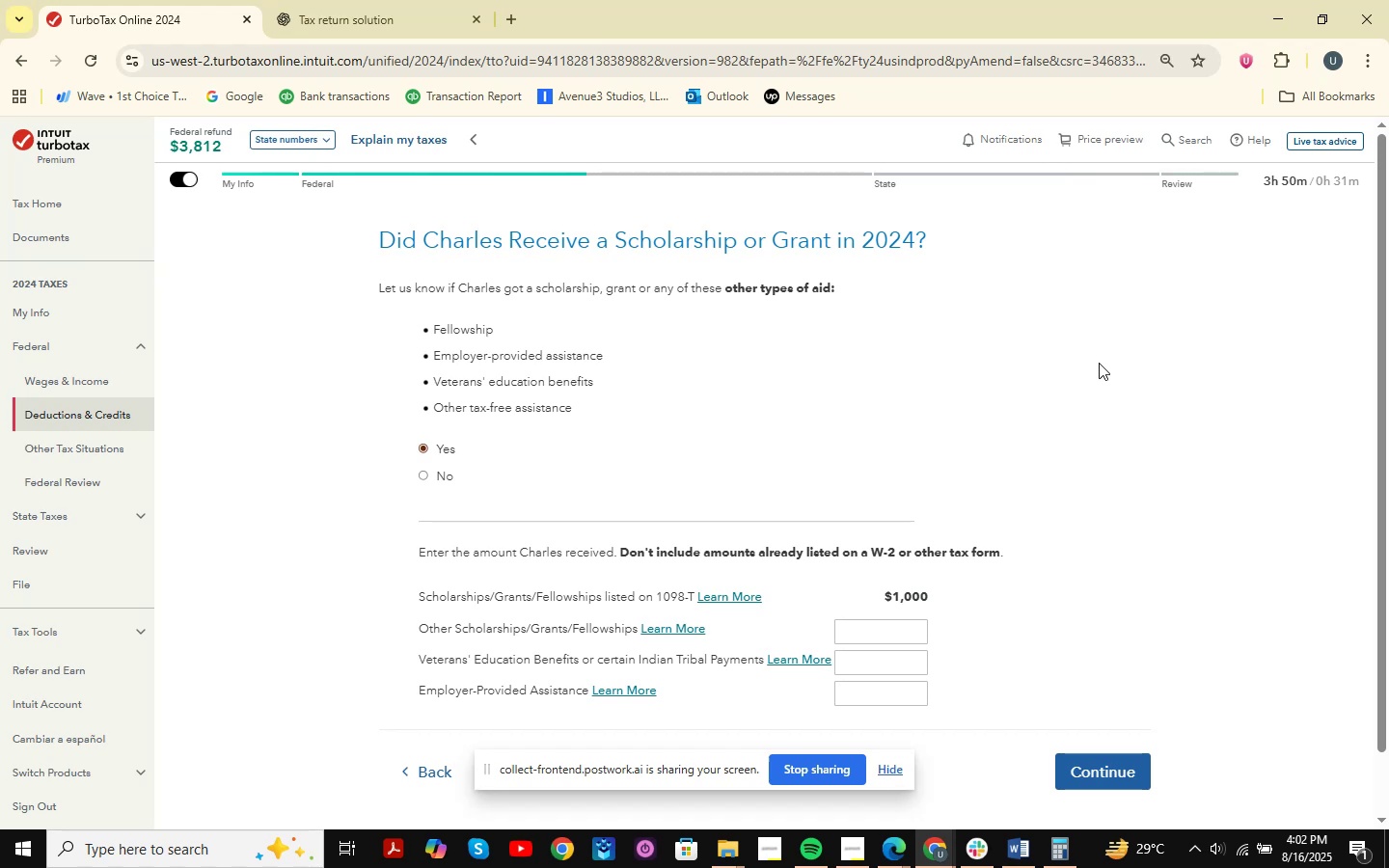 
wait(6.26)
 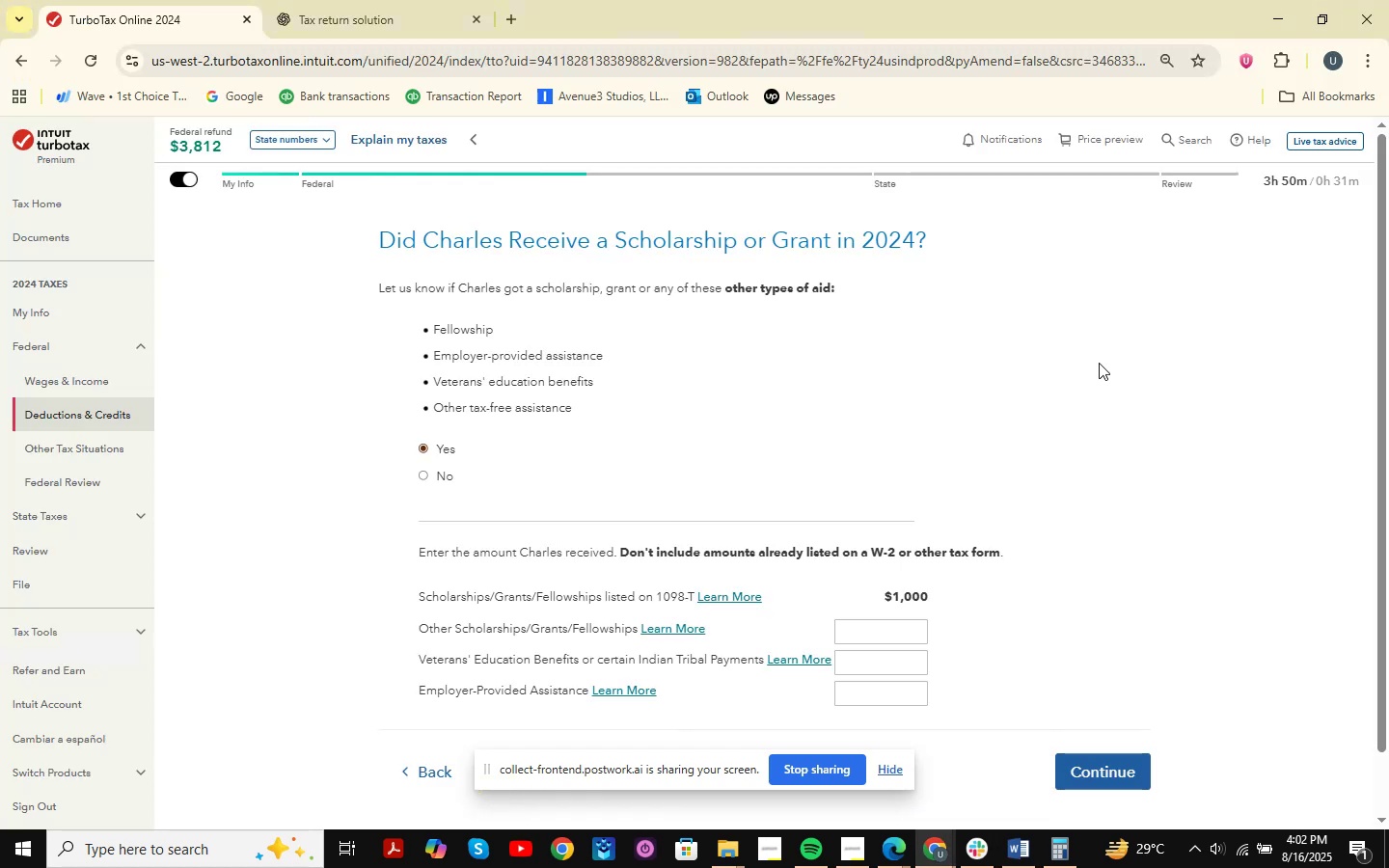 
scroll: coordinate [904, 418], scroll_direction: down, amount: 2.0
 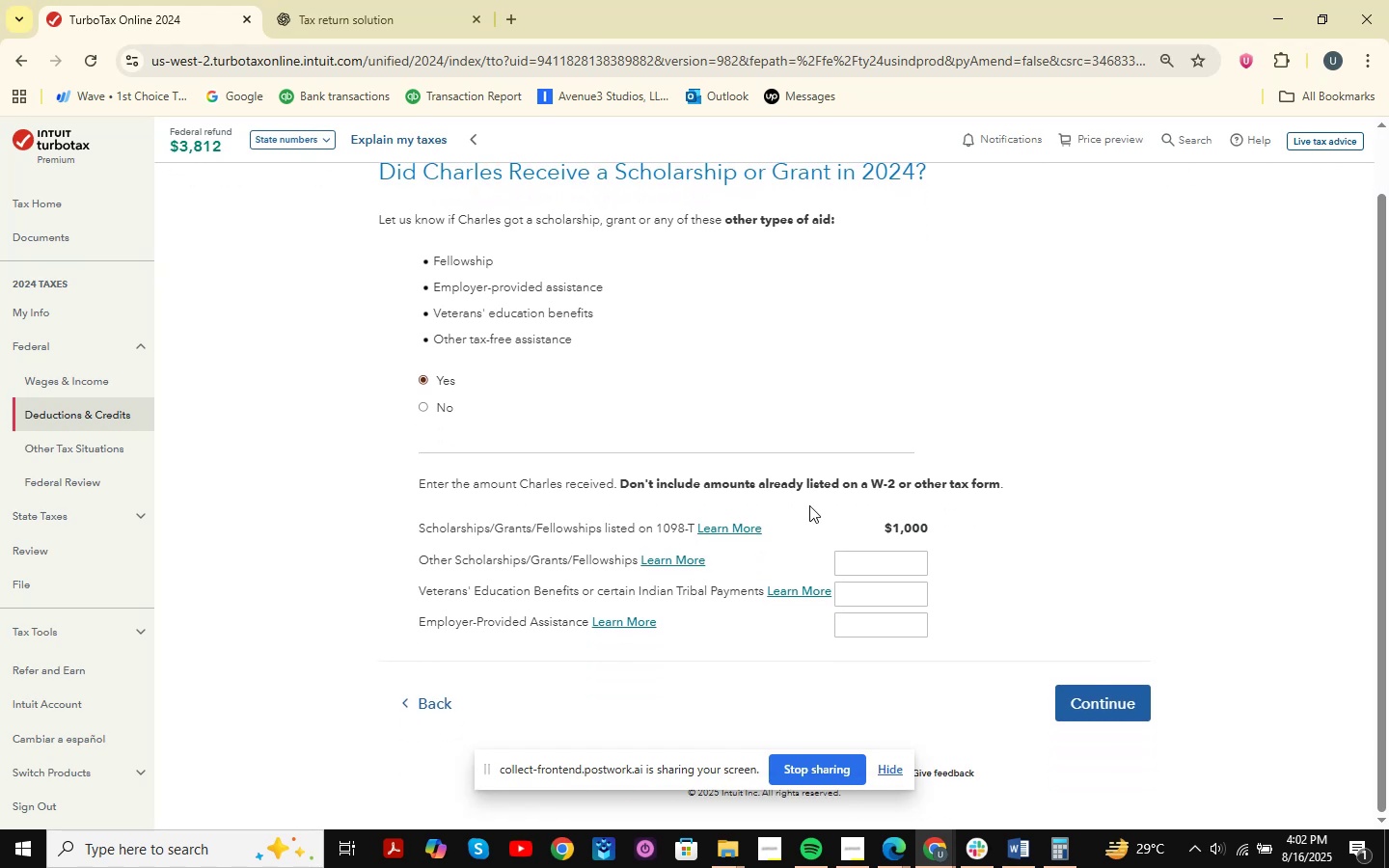 
scroll: coordinate [768, 554], scroll_direction: up, amount: 1.0
 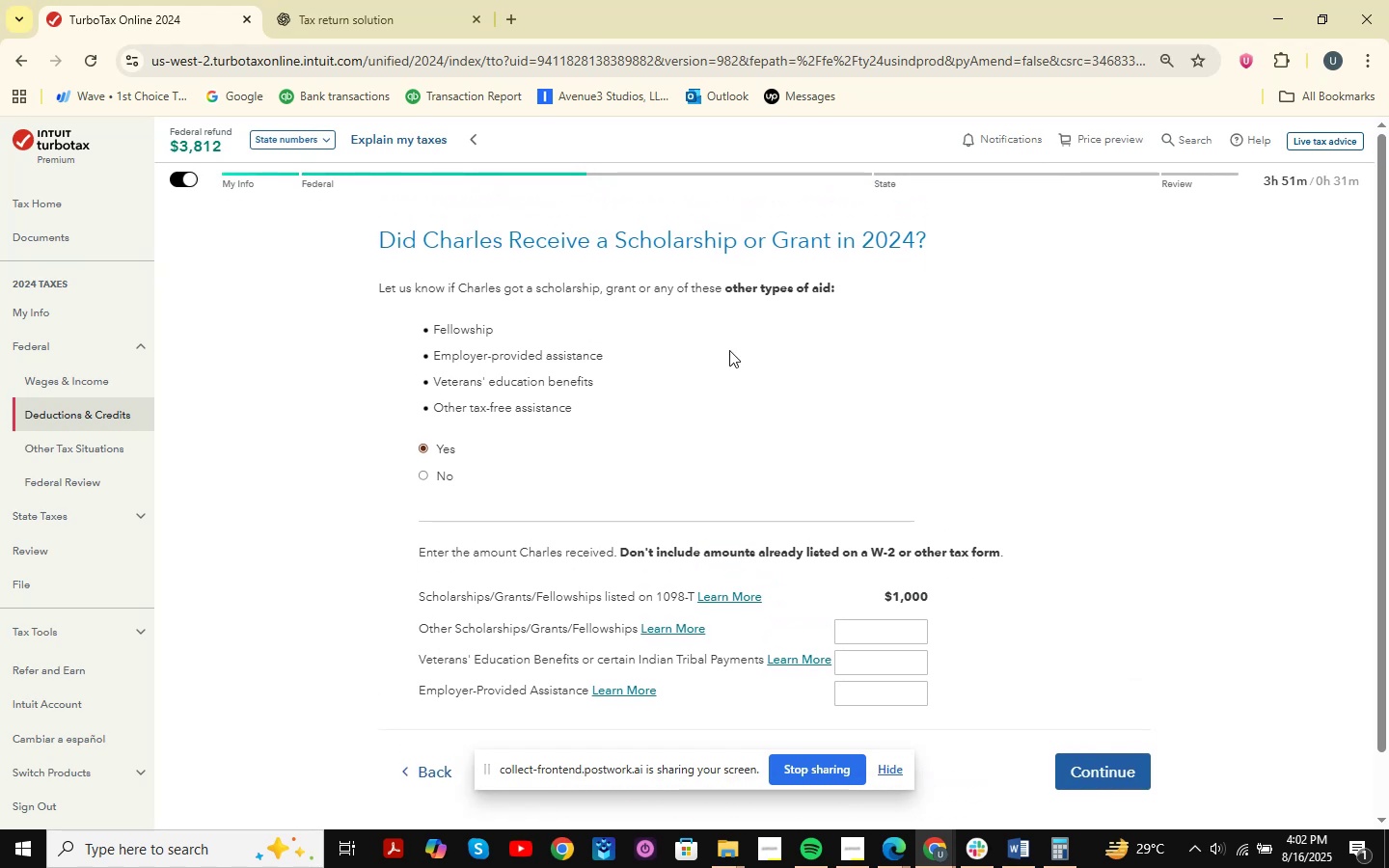 
wait(6.52)
 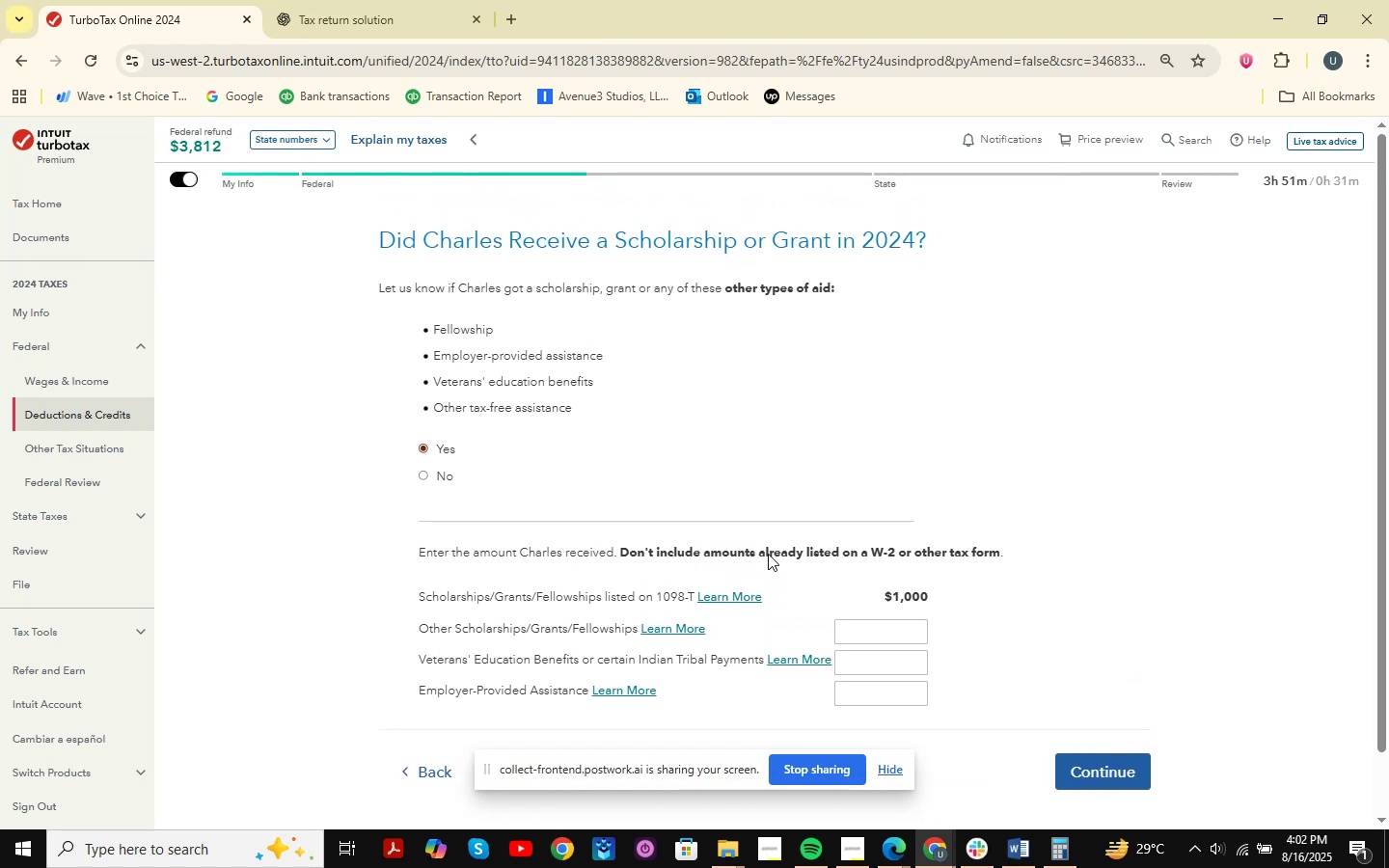 
key(Alt+Shift+AltLeft)
 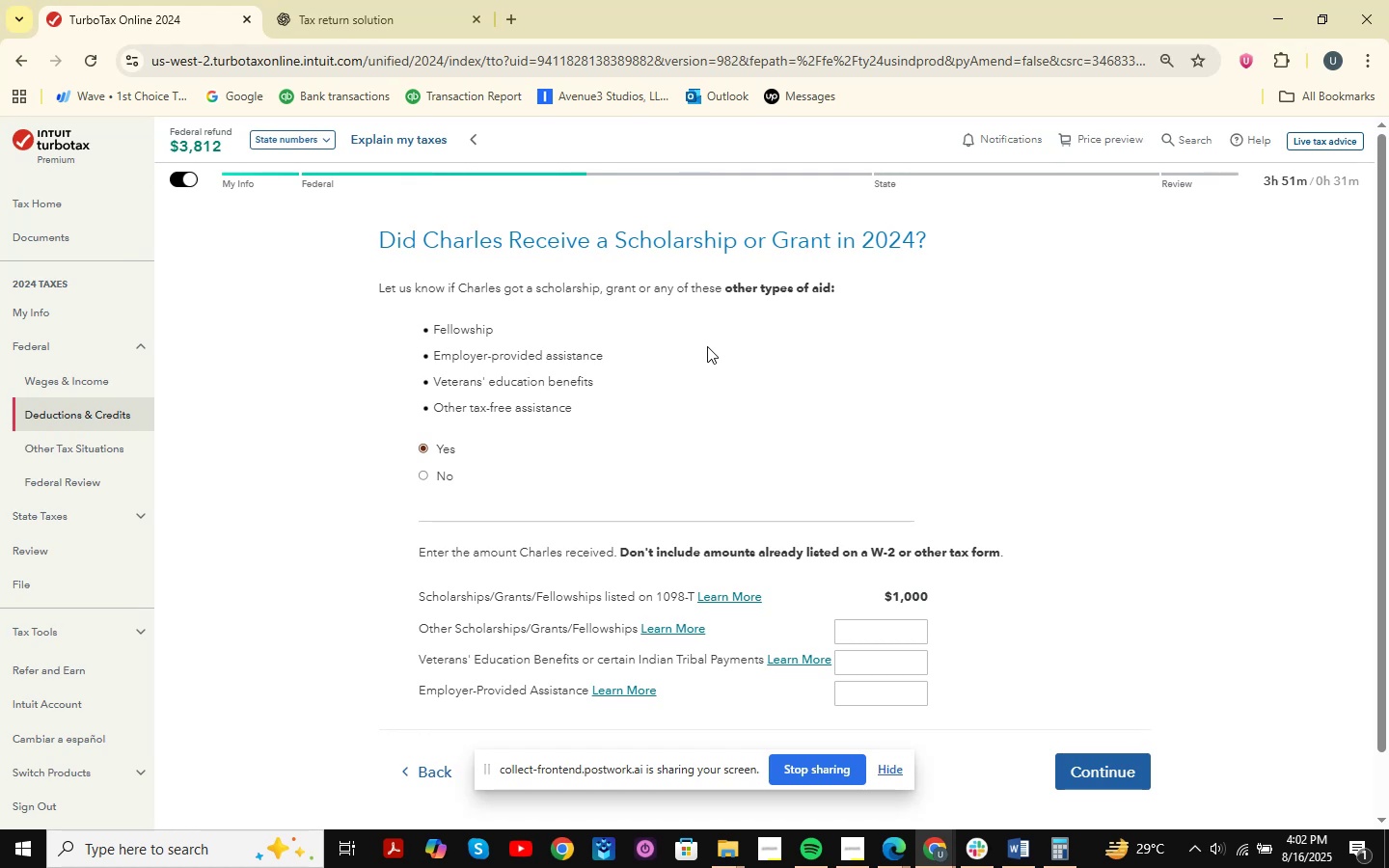 
key(Shift+S)
 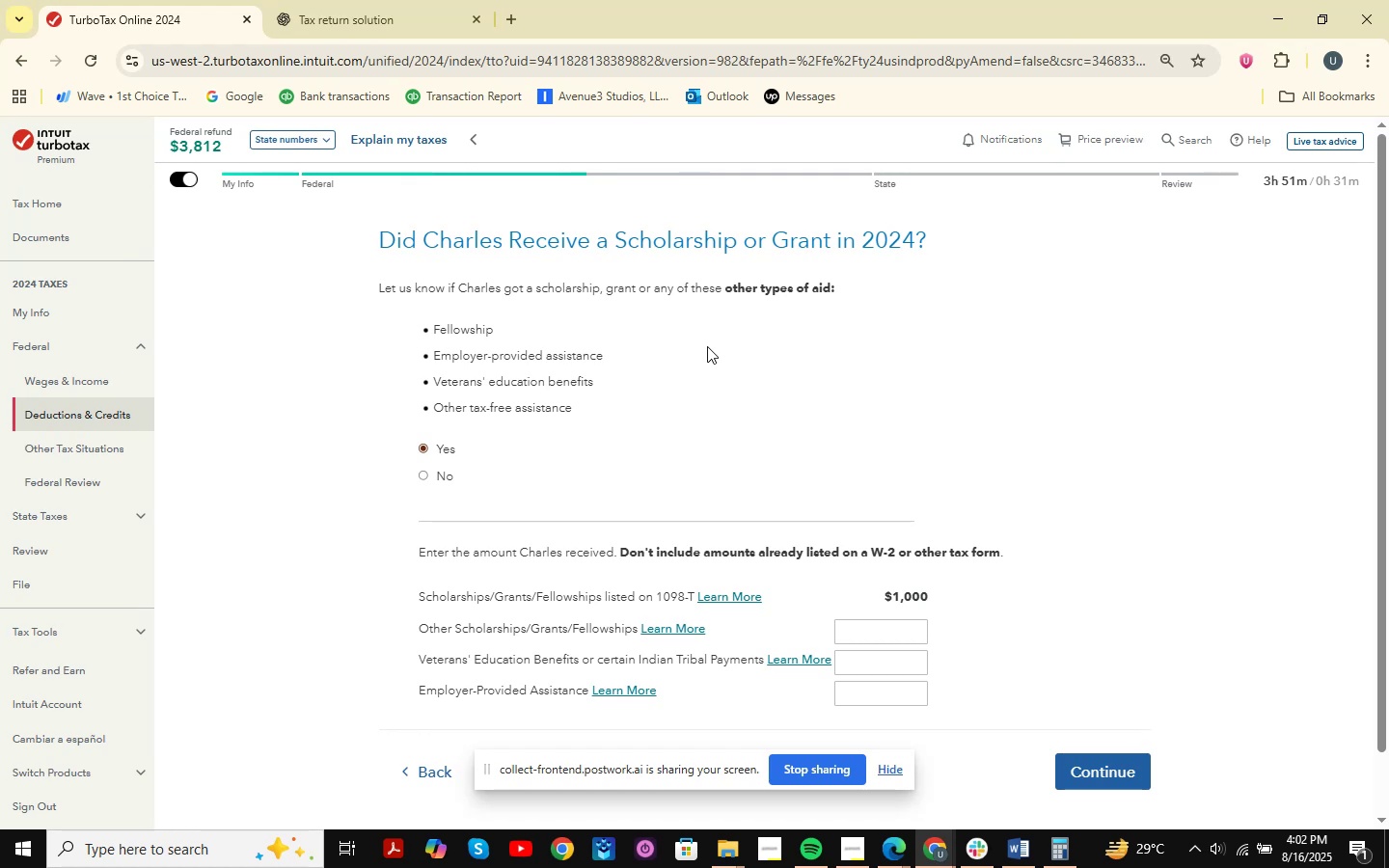 
key(Alt+Shift+AltLeft)
 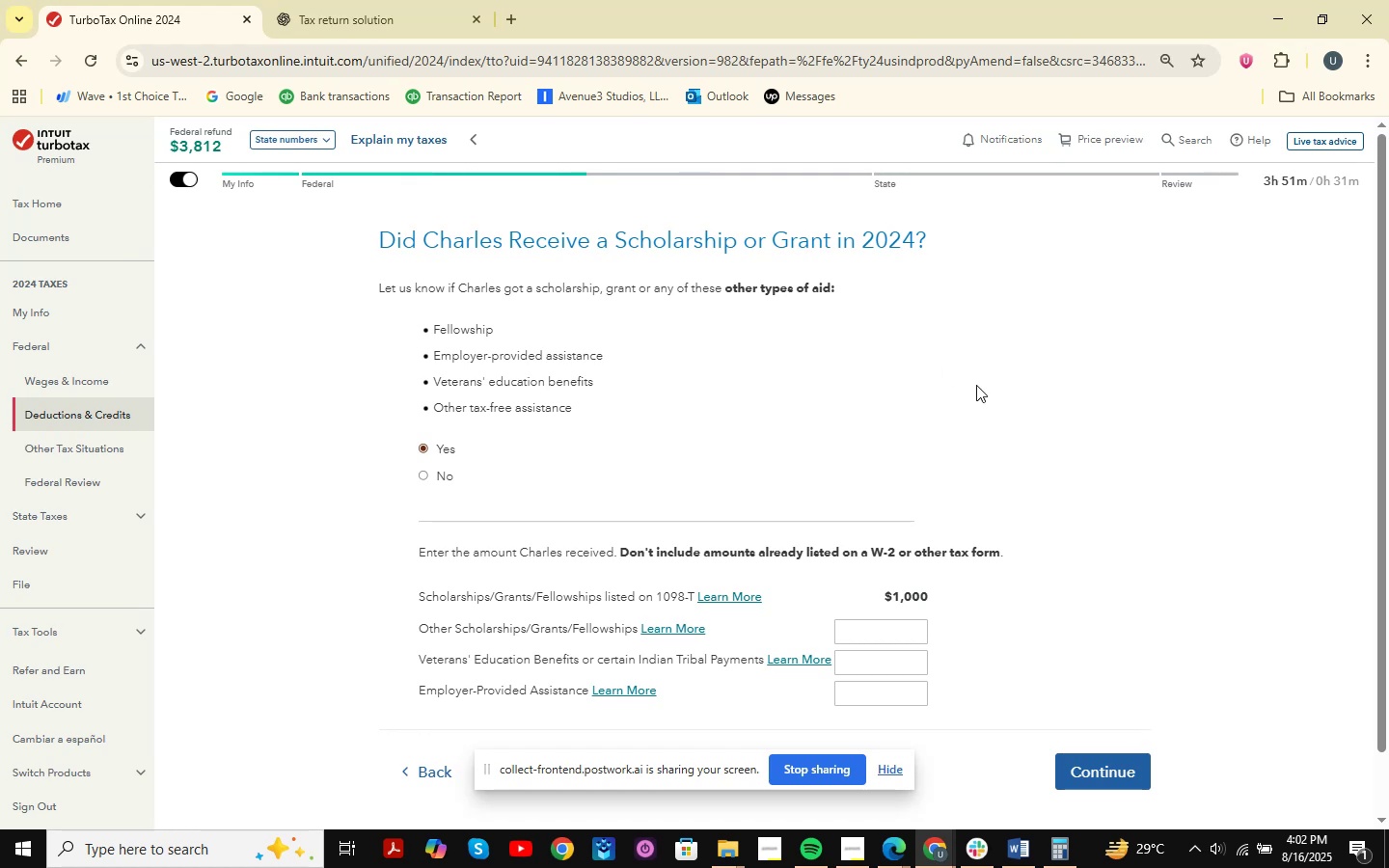 
left_click([960, 364])
 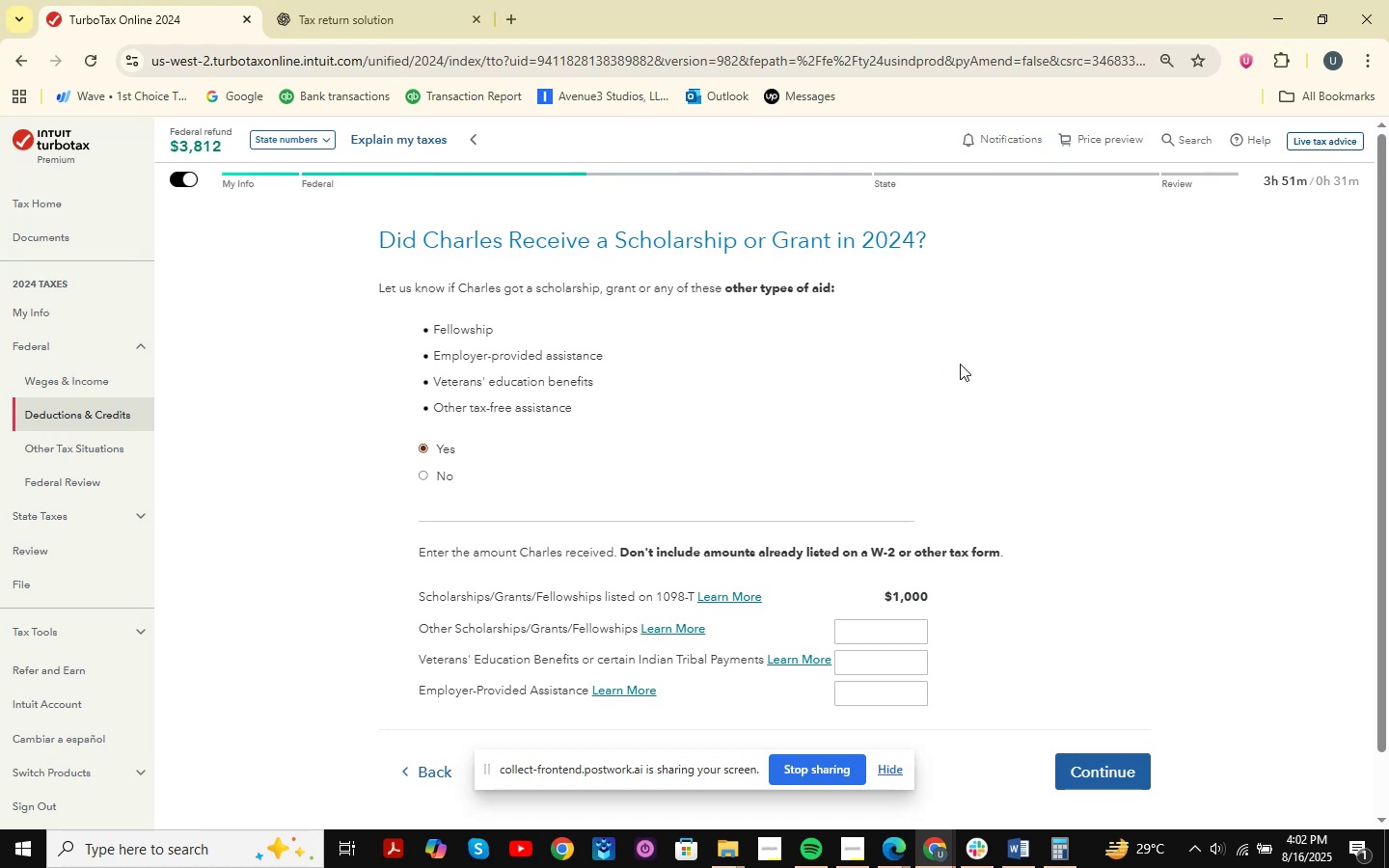 
key(Meta+MetaLeft)
 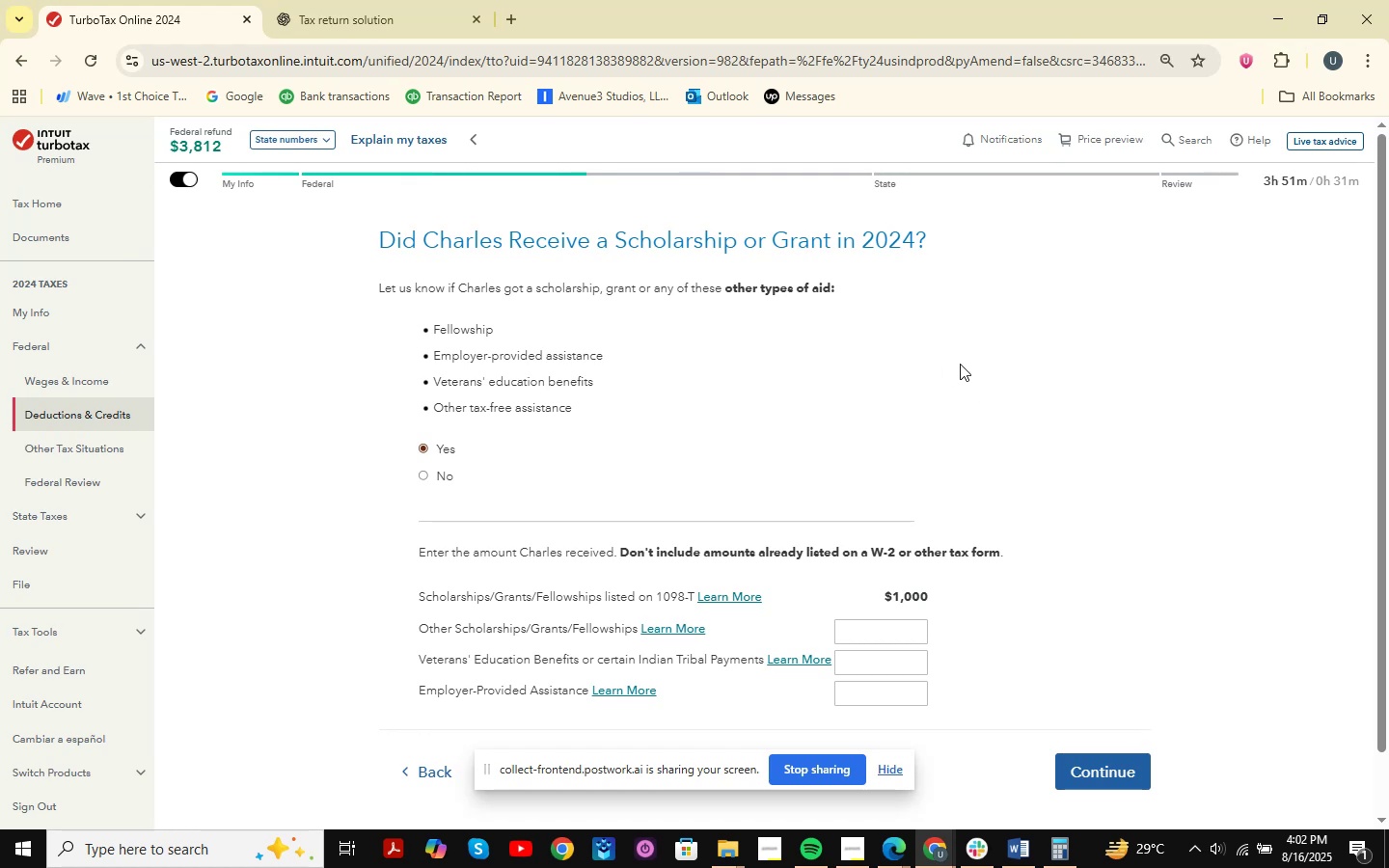 
key(Meta+Shift+ShiftLeft)
 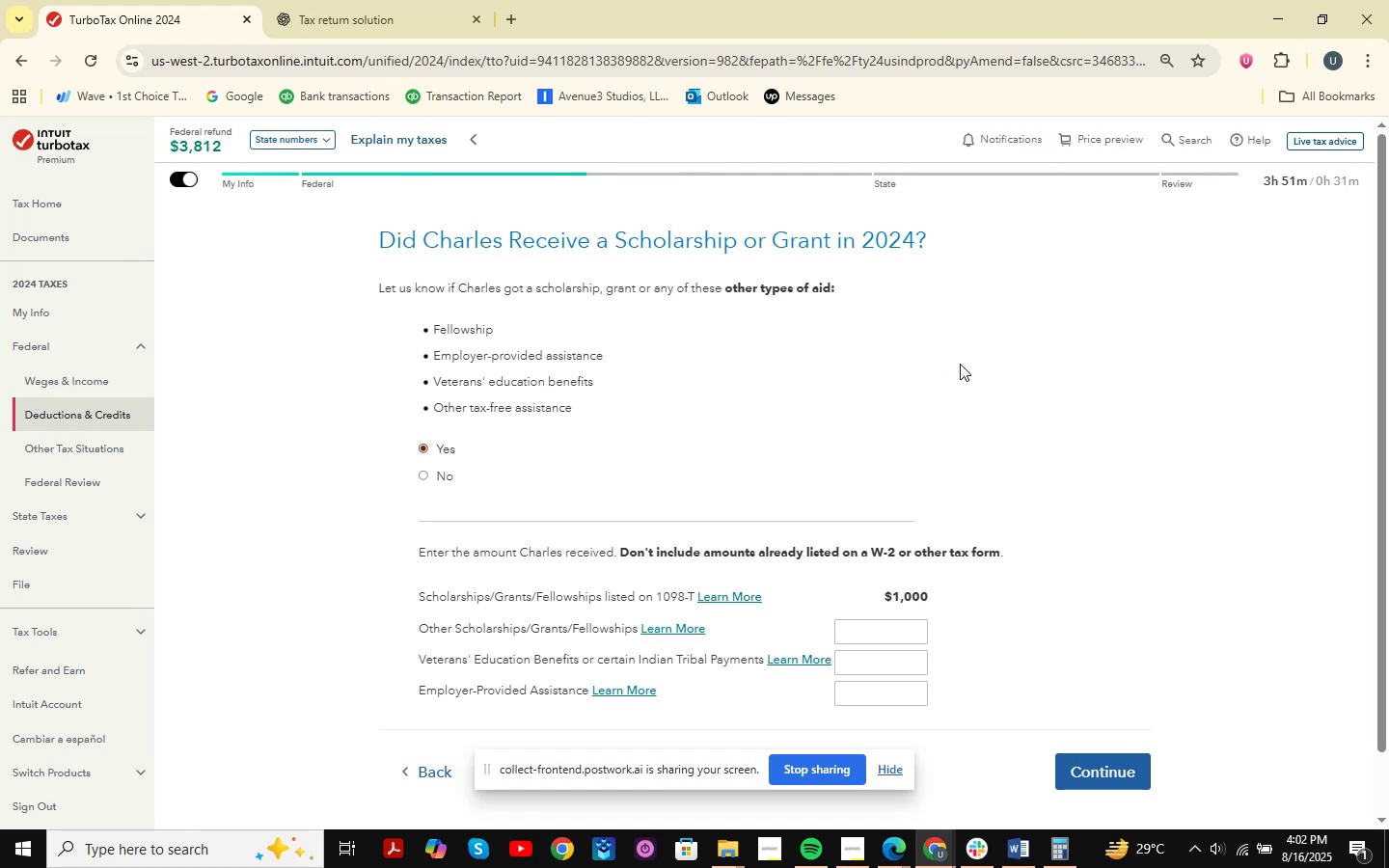 
key(Meta+Shift+S)
 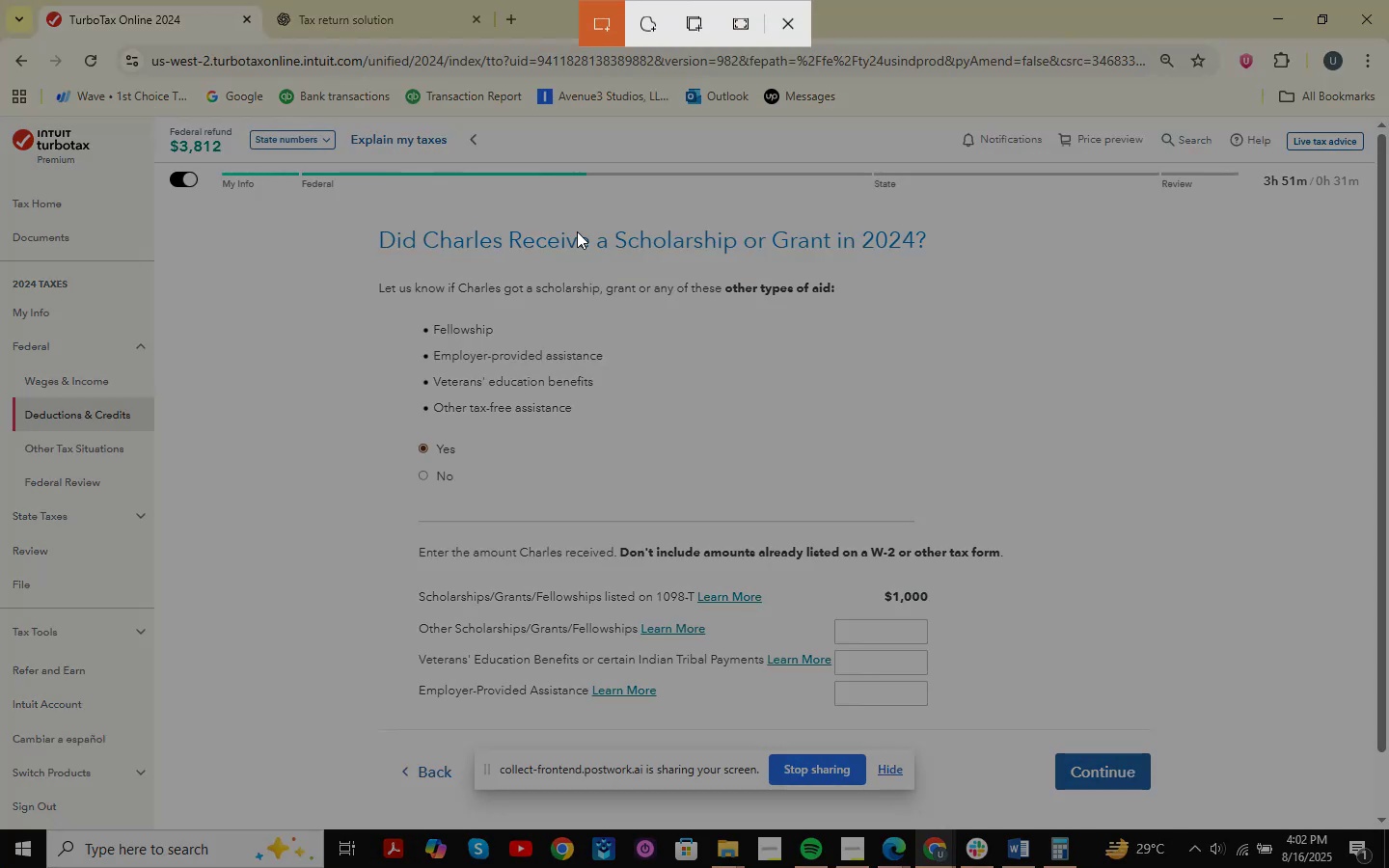 
left_click_drag(start_coordinate=[272, 204], to_coordinate=[1284, 803])
 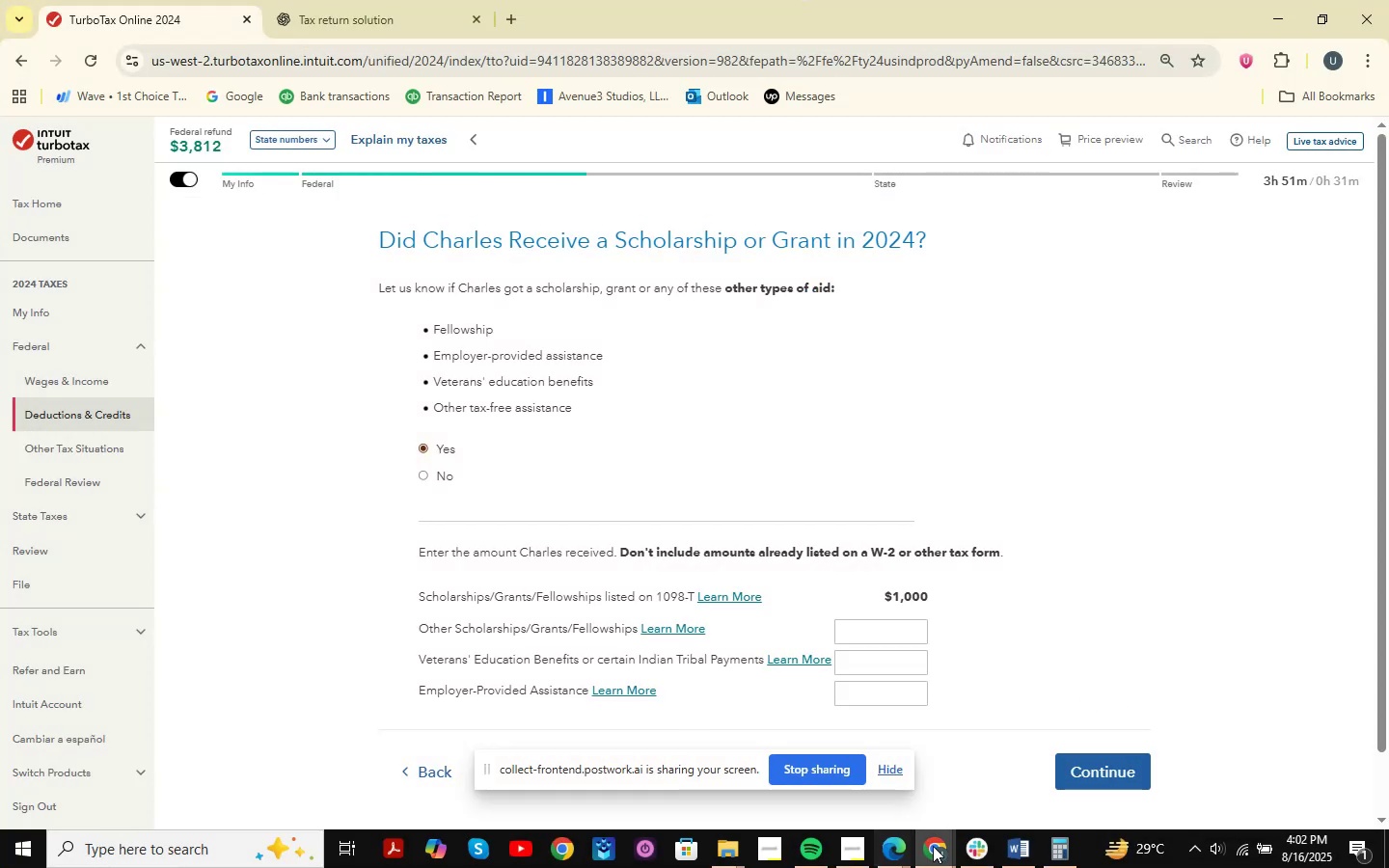 
double_click([1010, 776])
 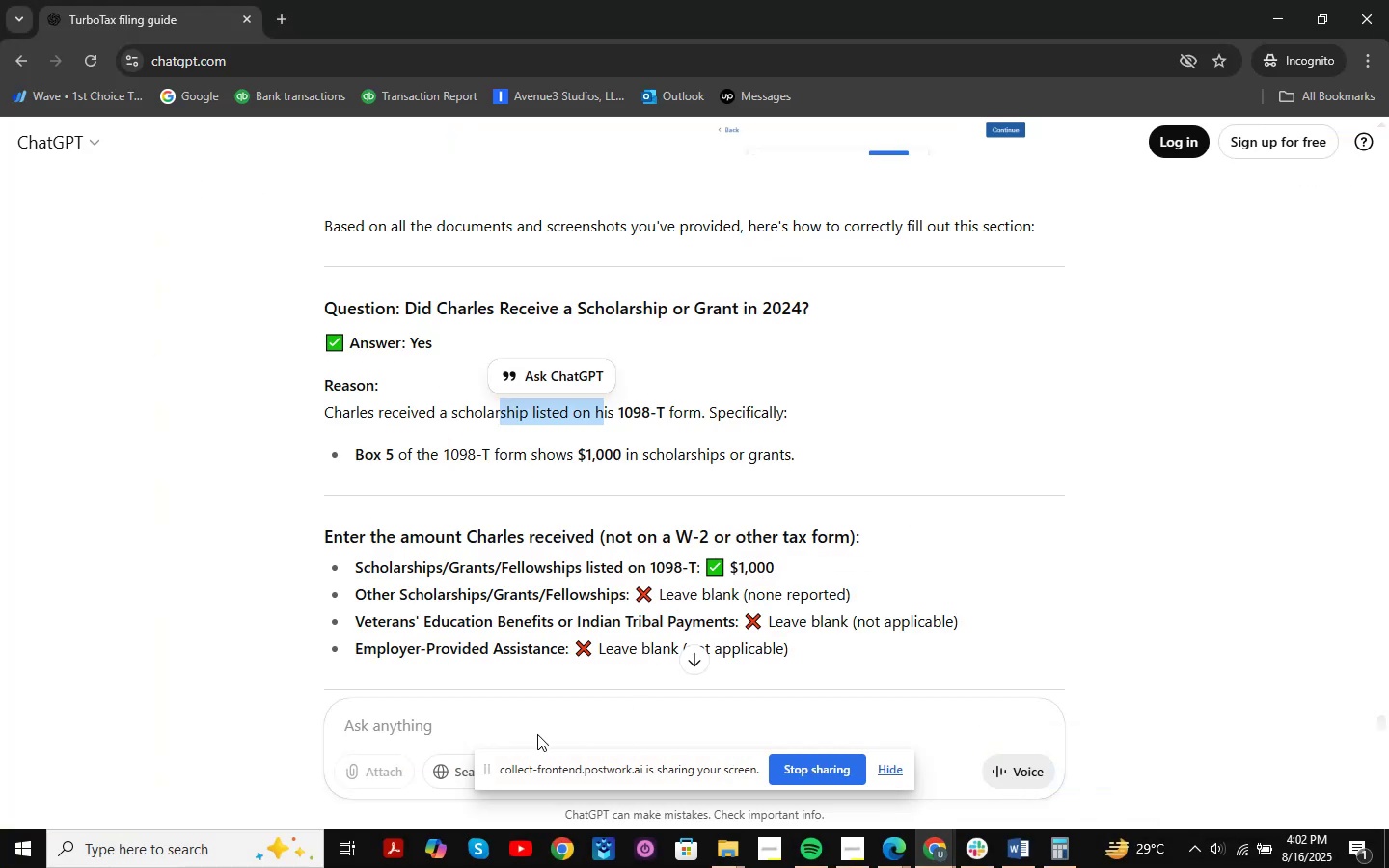 
left_click([460, 723])
 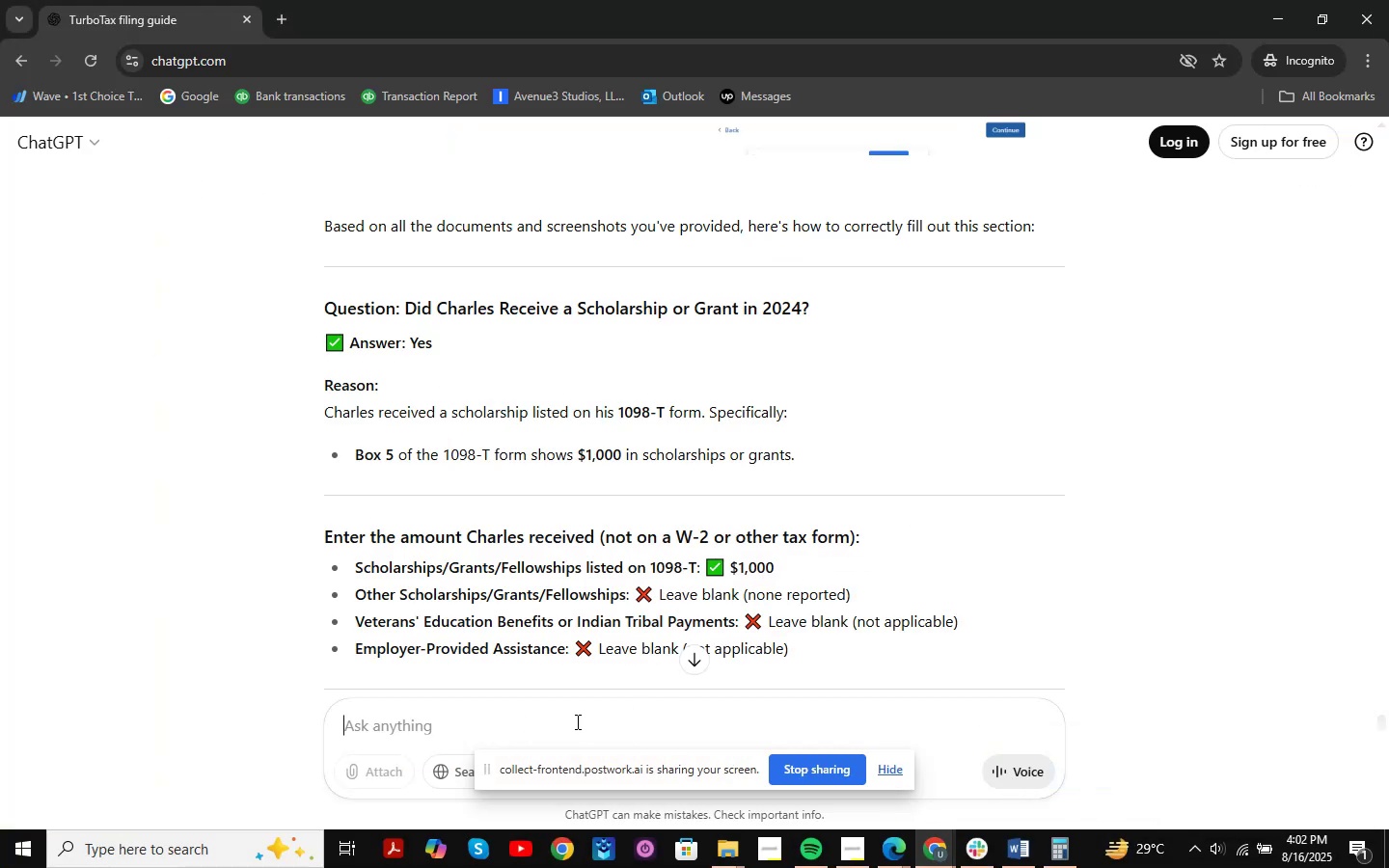 
key(Control+ControlLeft)
 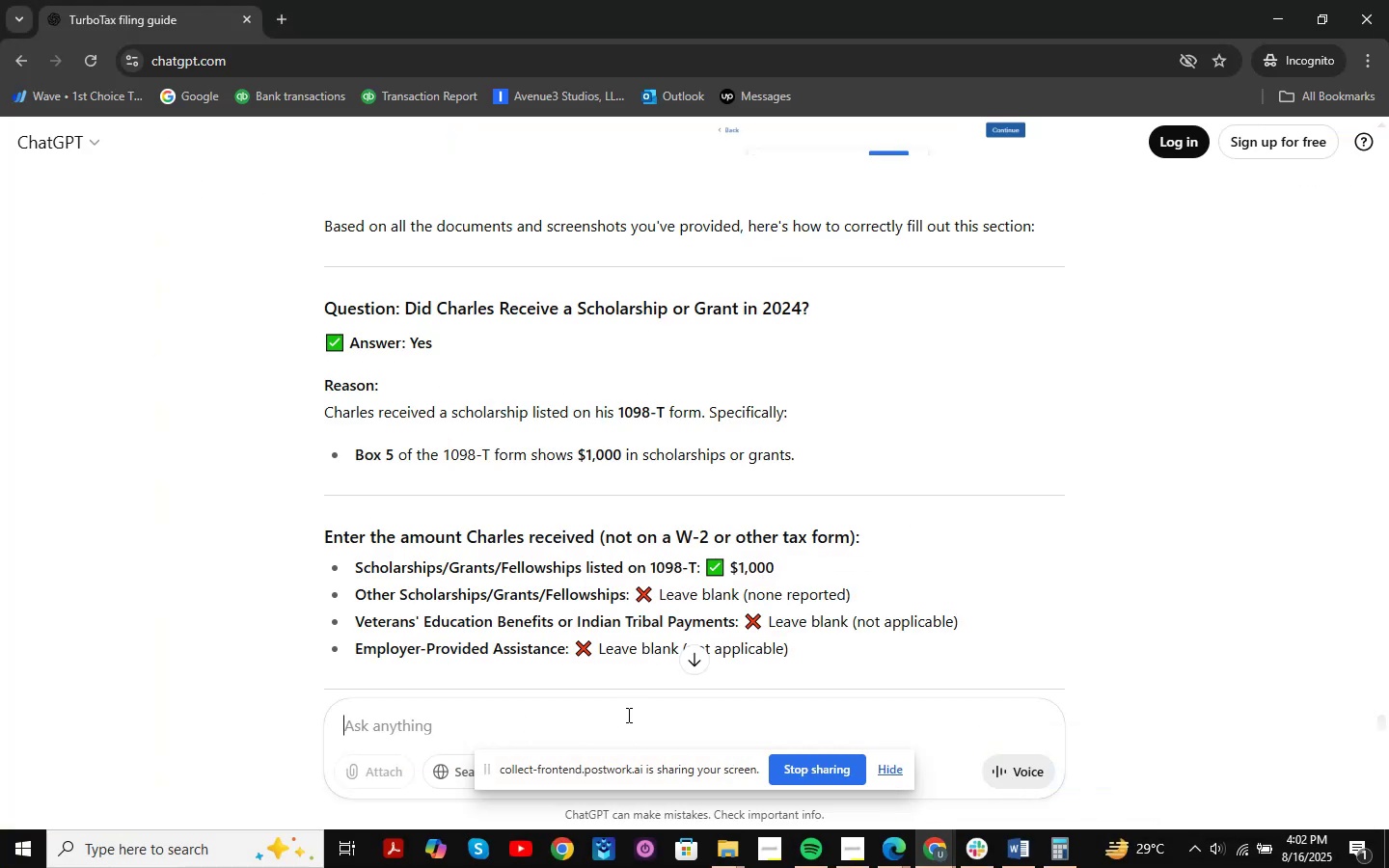 
key(Control+V)
 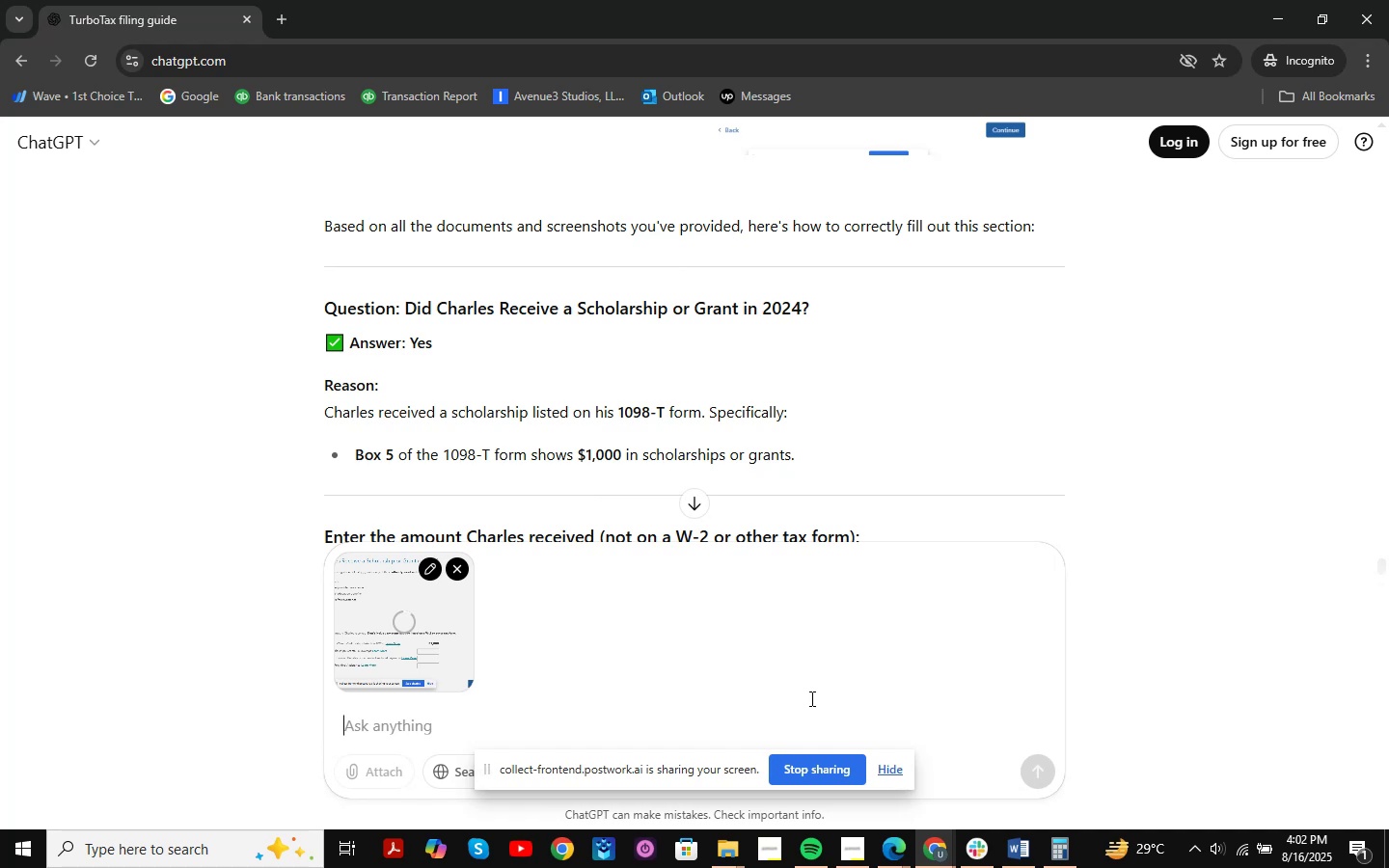 
type(what should i selected )
 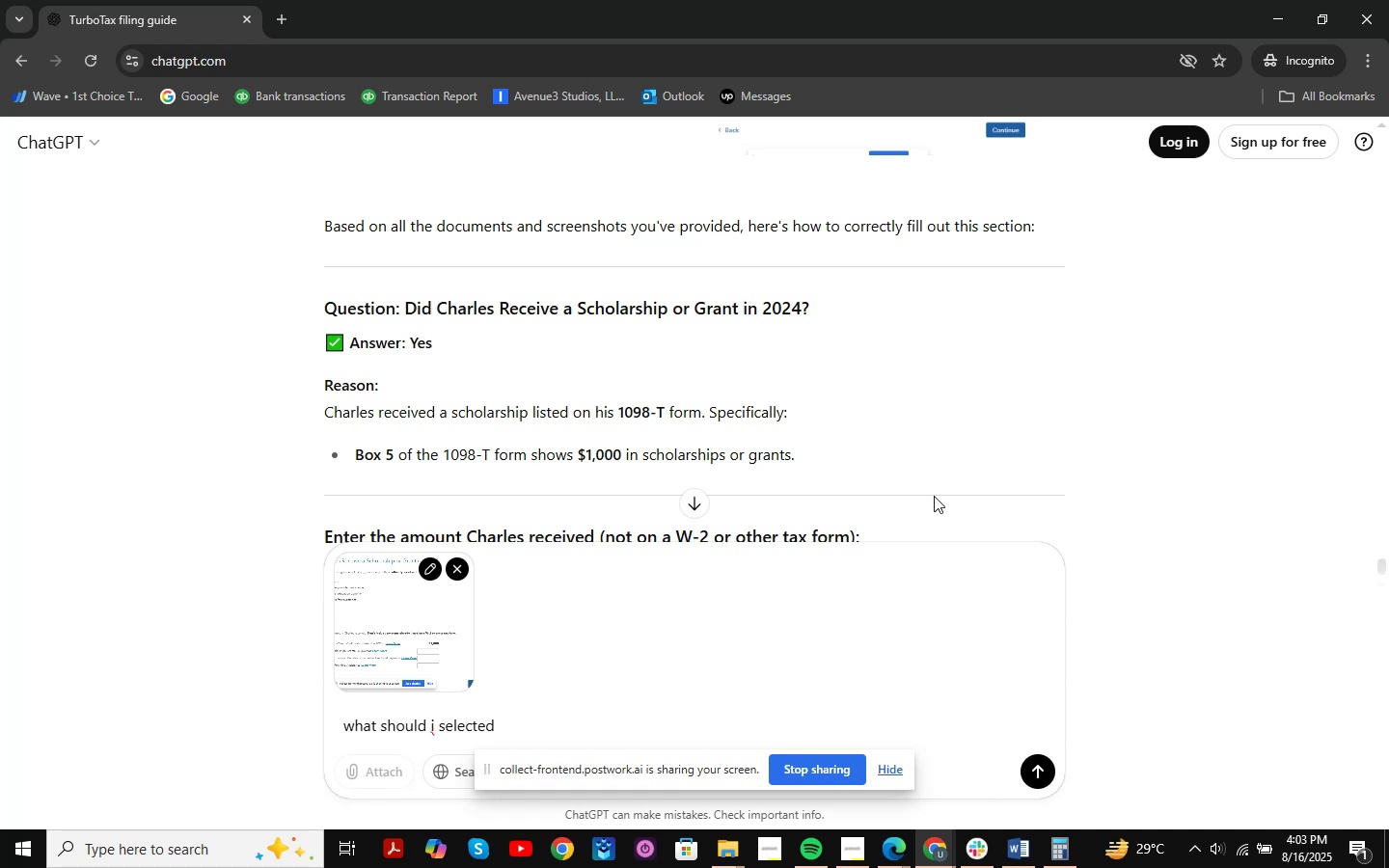 
wait(35.86)
 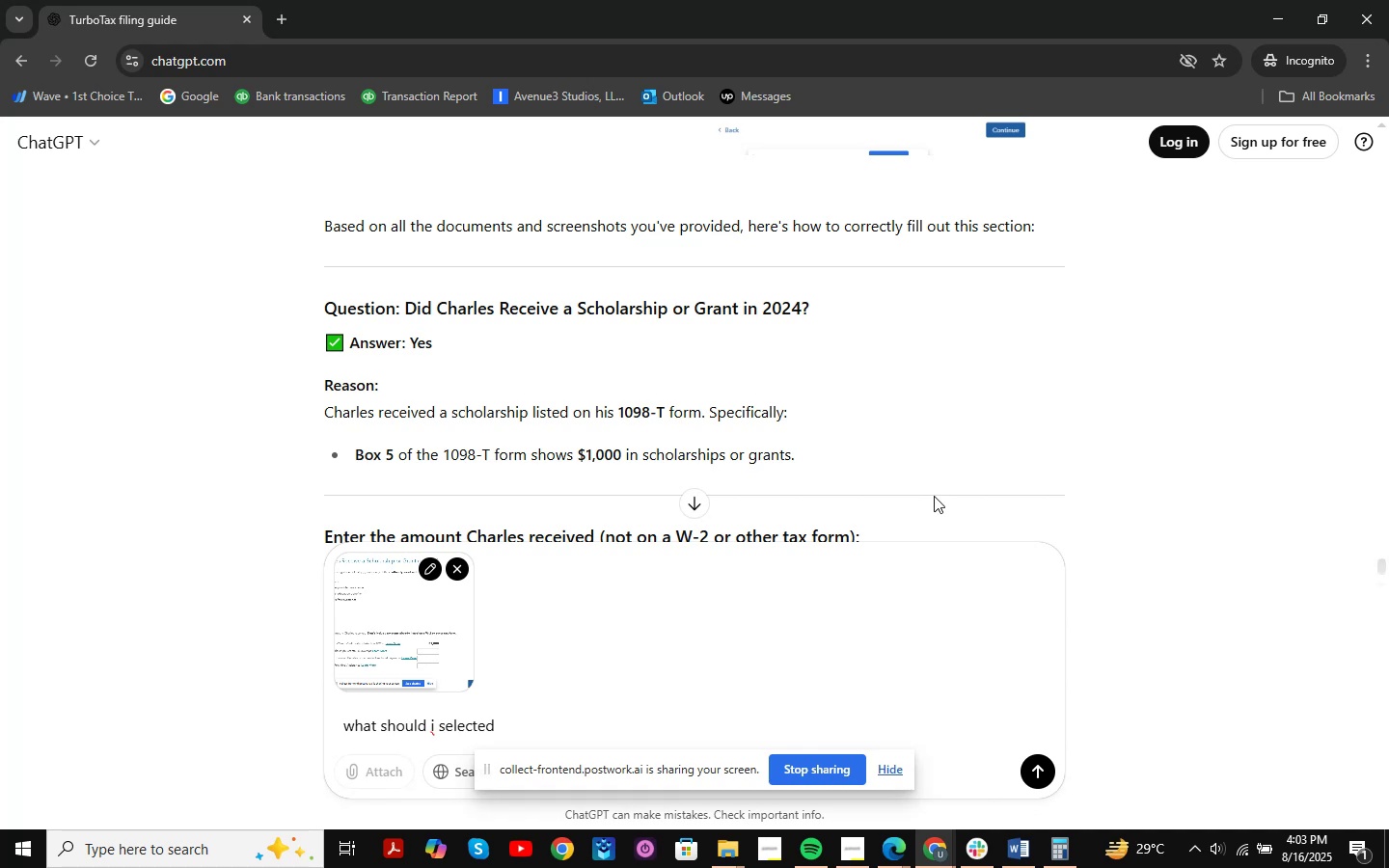 
key(NumpadEnter)
 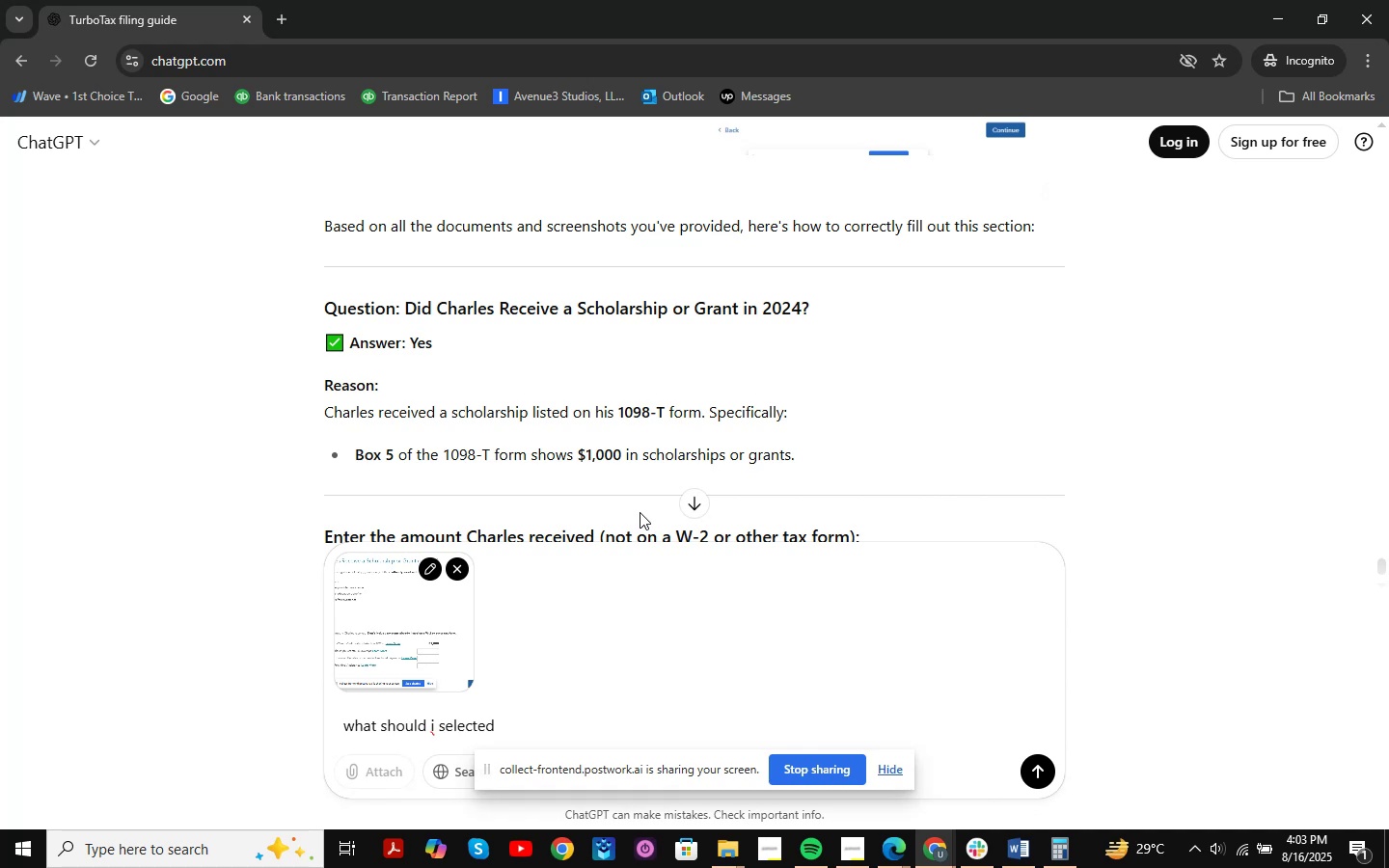 
scroll: coordinate [821, 475], scroll_direction: down, amount: 2.0
 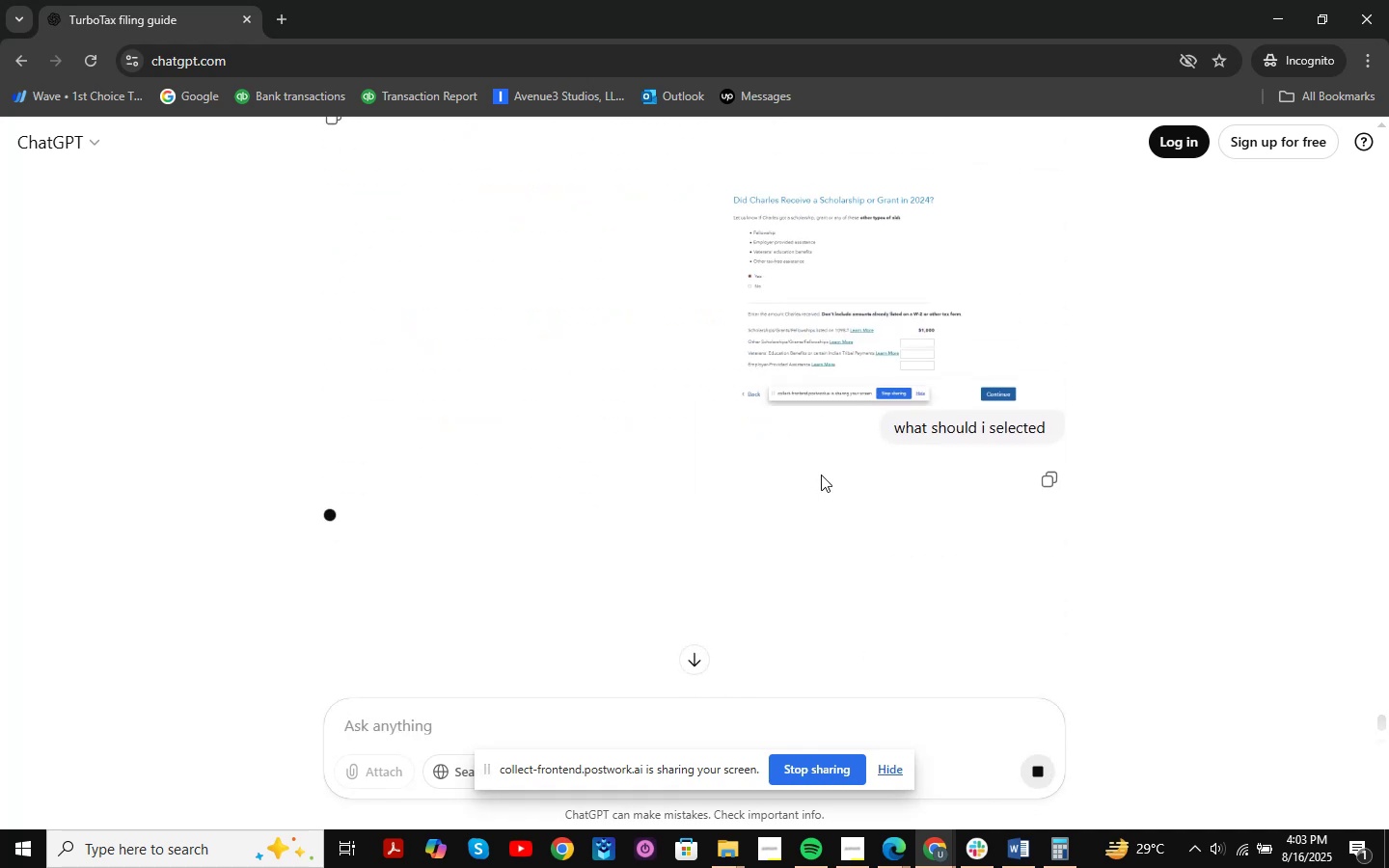 
scroll: coordinate [821, 475], scroll_direction: up, amount: 2.0
 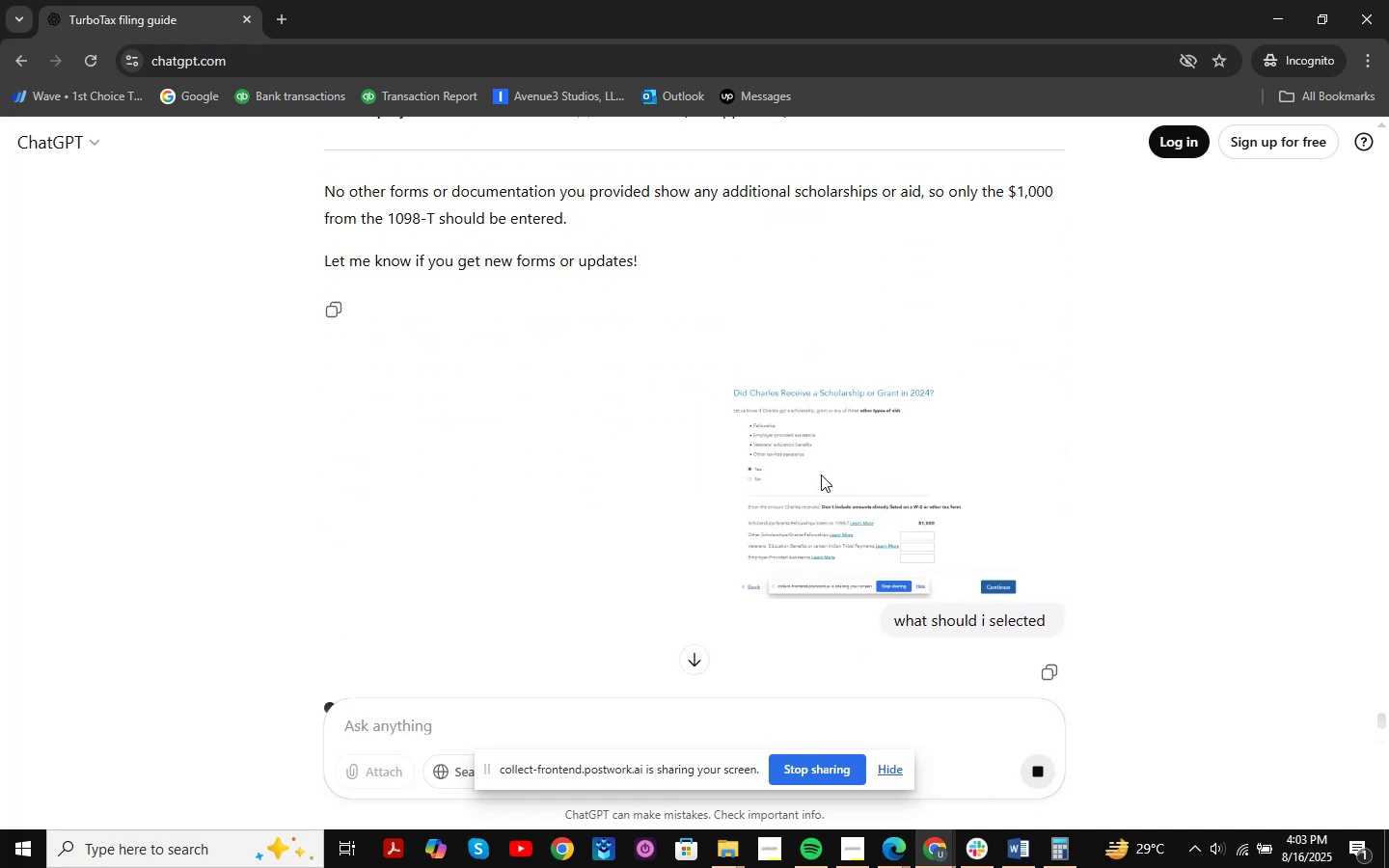 
scroll: coordinate [821, 475], scroll_direction: down, amount: 4.0
 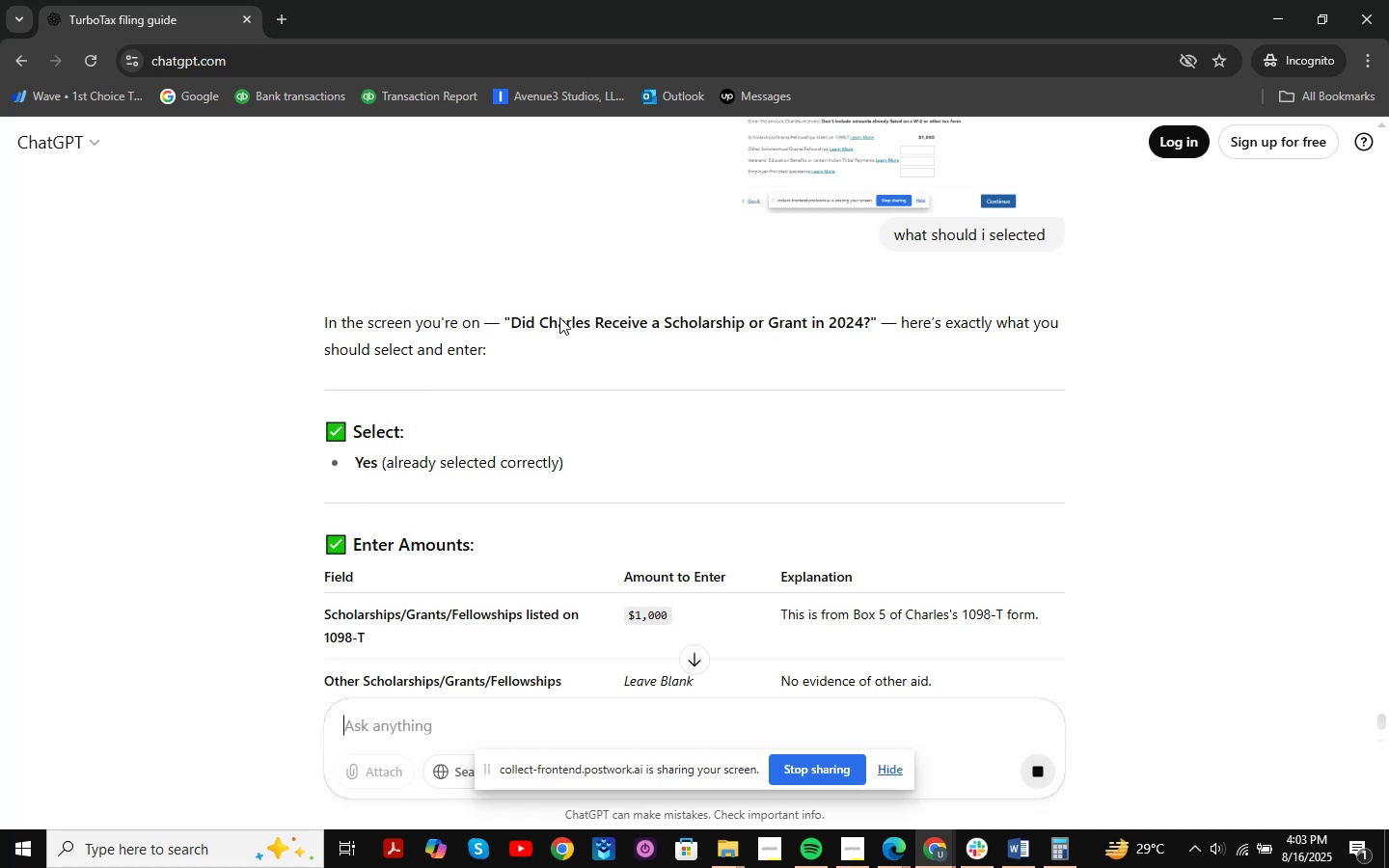 
left_click_drag(start_coordinate=[507, 315], to_coordinate=[1126, 330])
 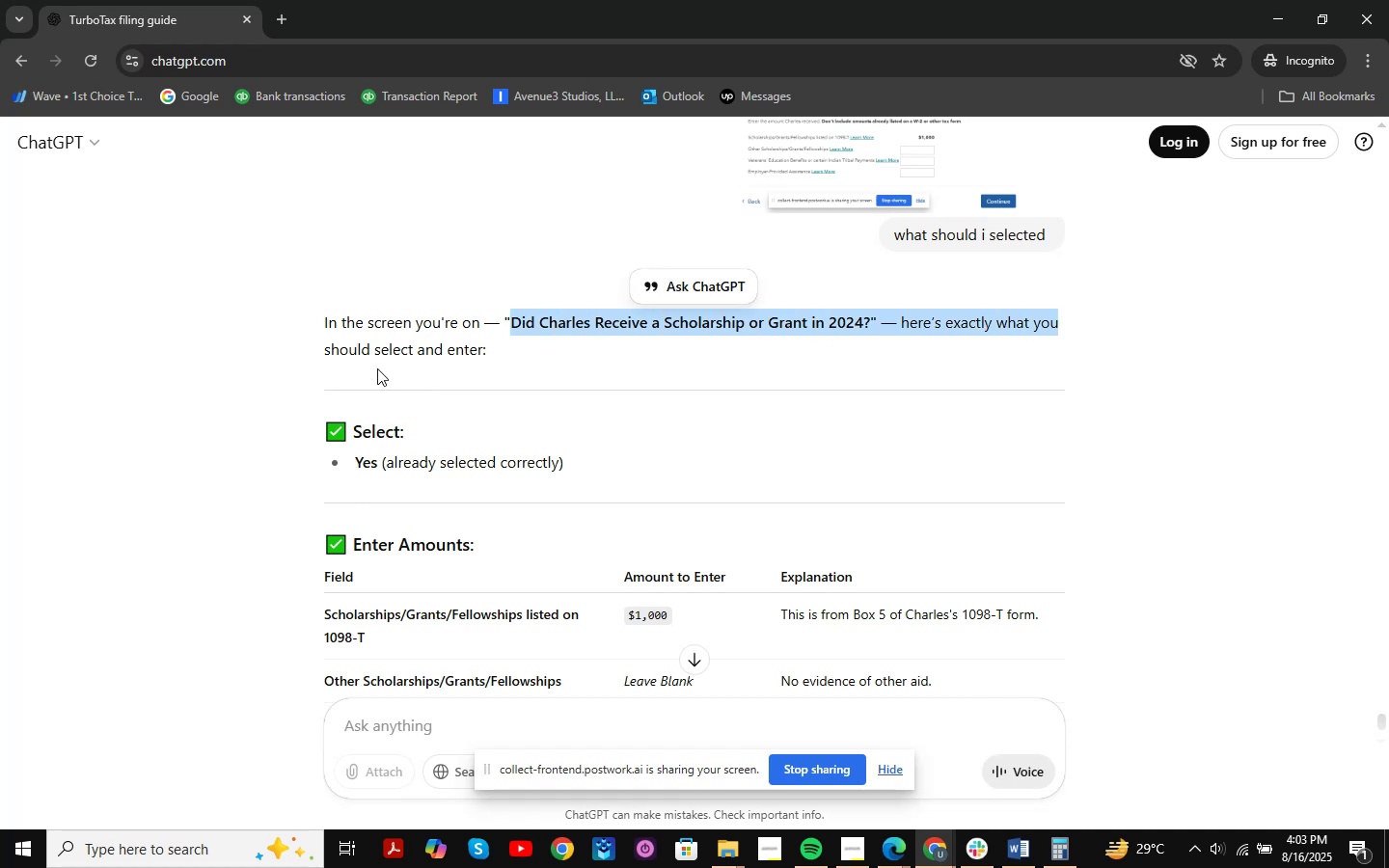 
left_click_drag(start_coordinate=[326, 363], to_coordinate=[415, 349])
 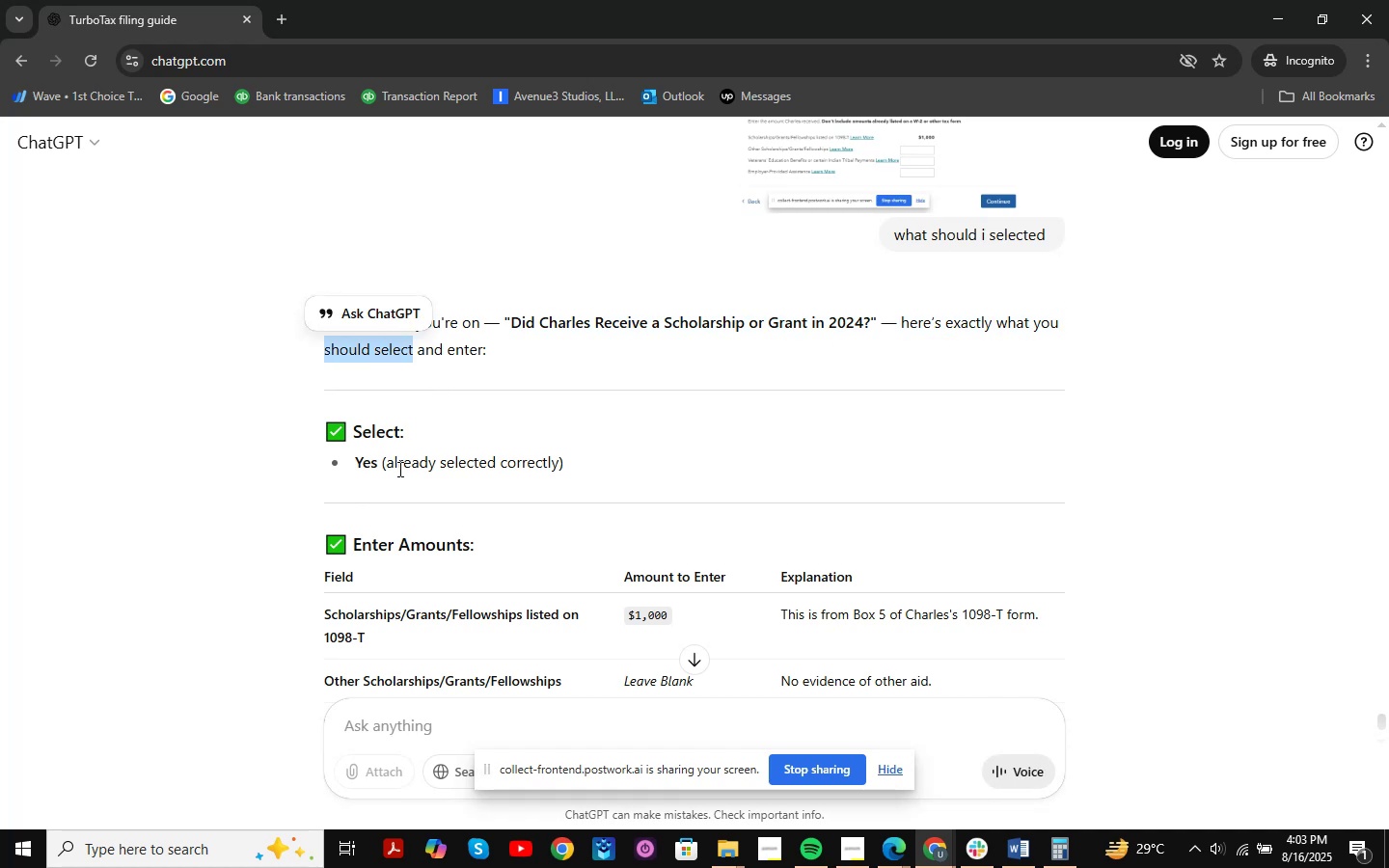 
left_click_drag(start_coordinate=[380, 458], to_coordinate=[543, 457])
 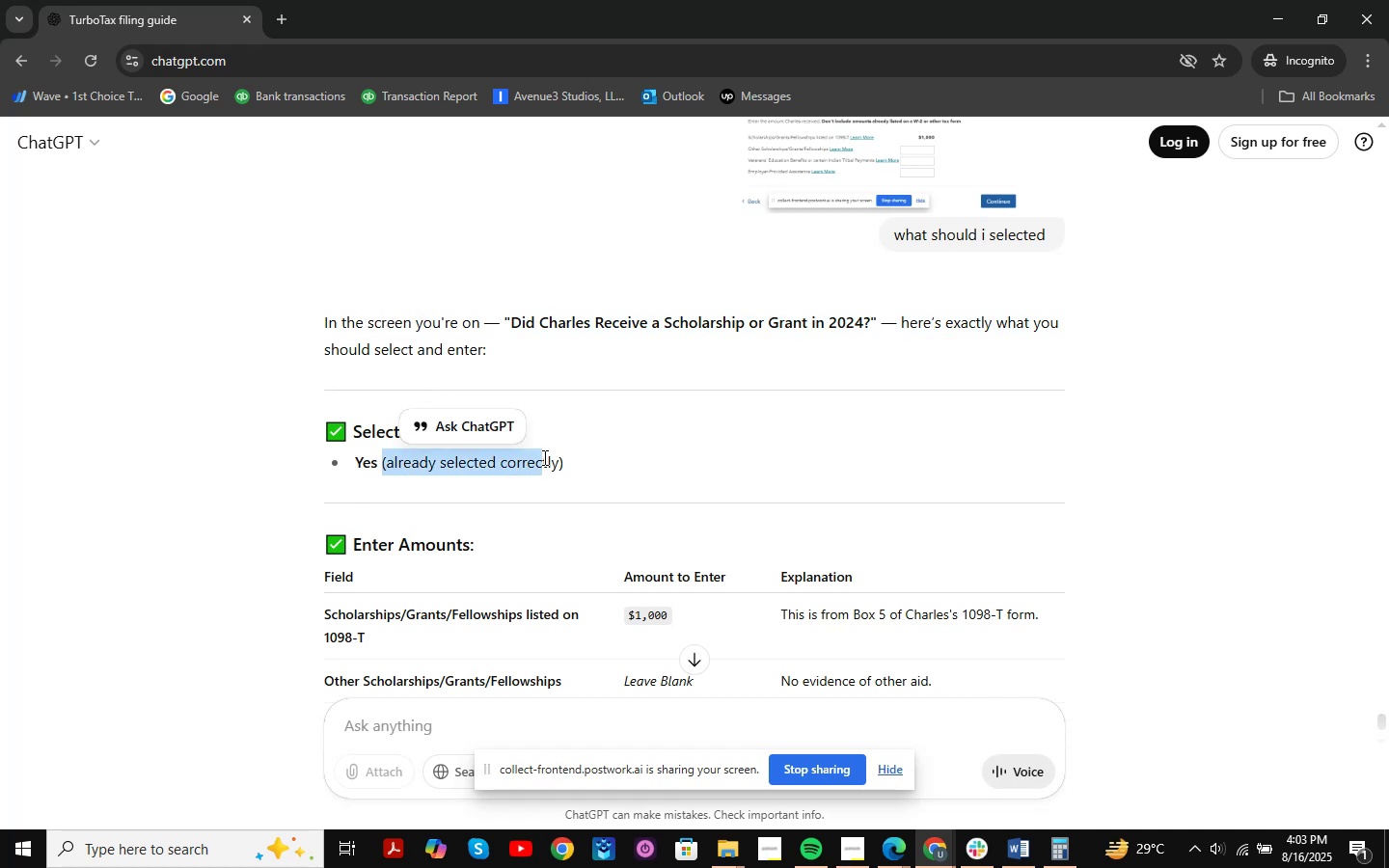 
scroll: coordinate [528, 459], scroll_direction: down, amount: 2.0
 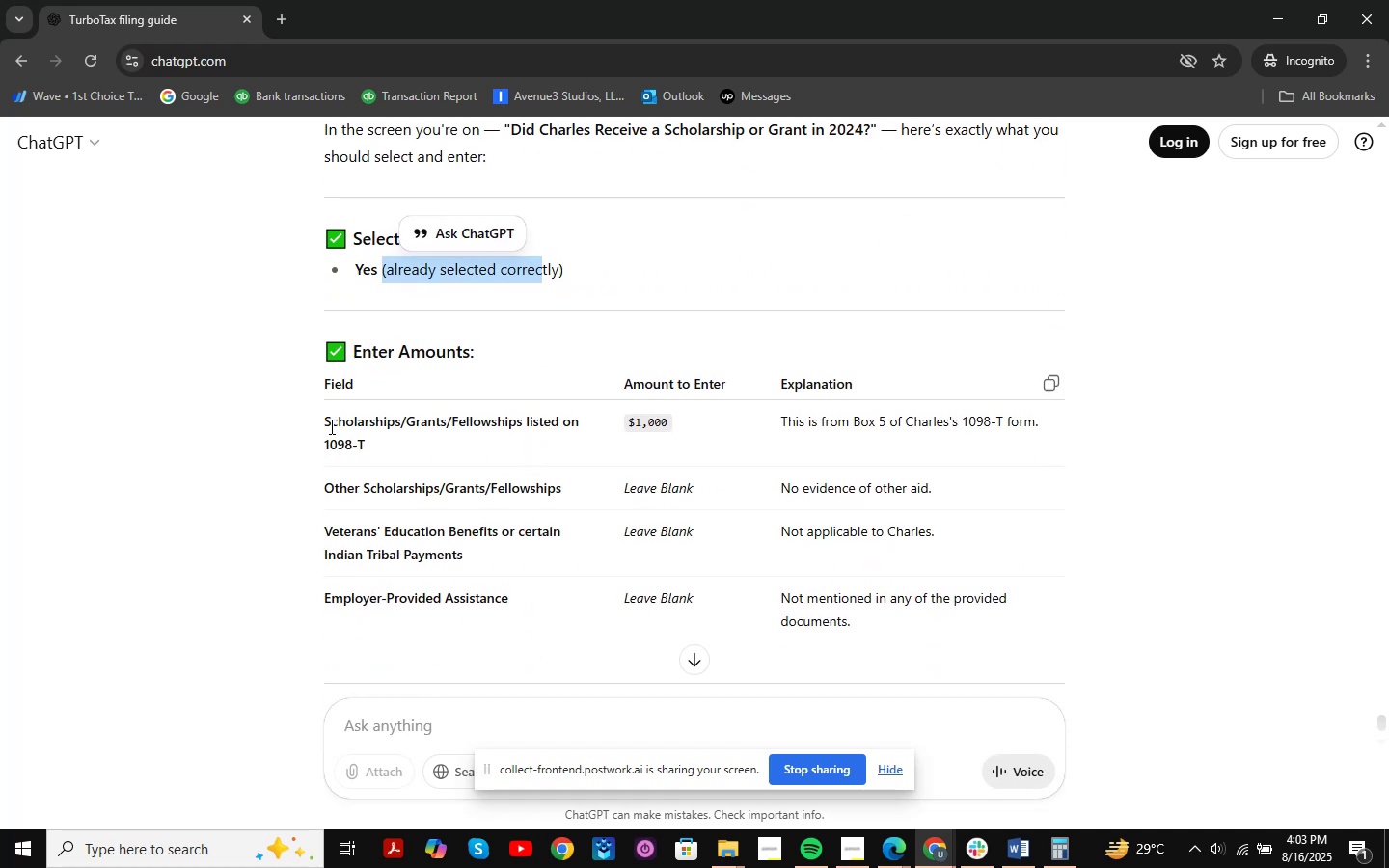 
left_click_drag(start_coordinate=[323, 426], to_coordinate=[654, 455])
 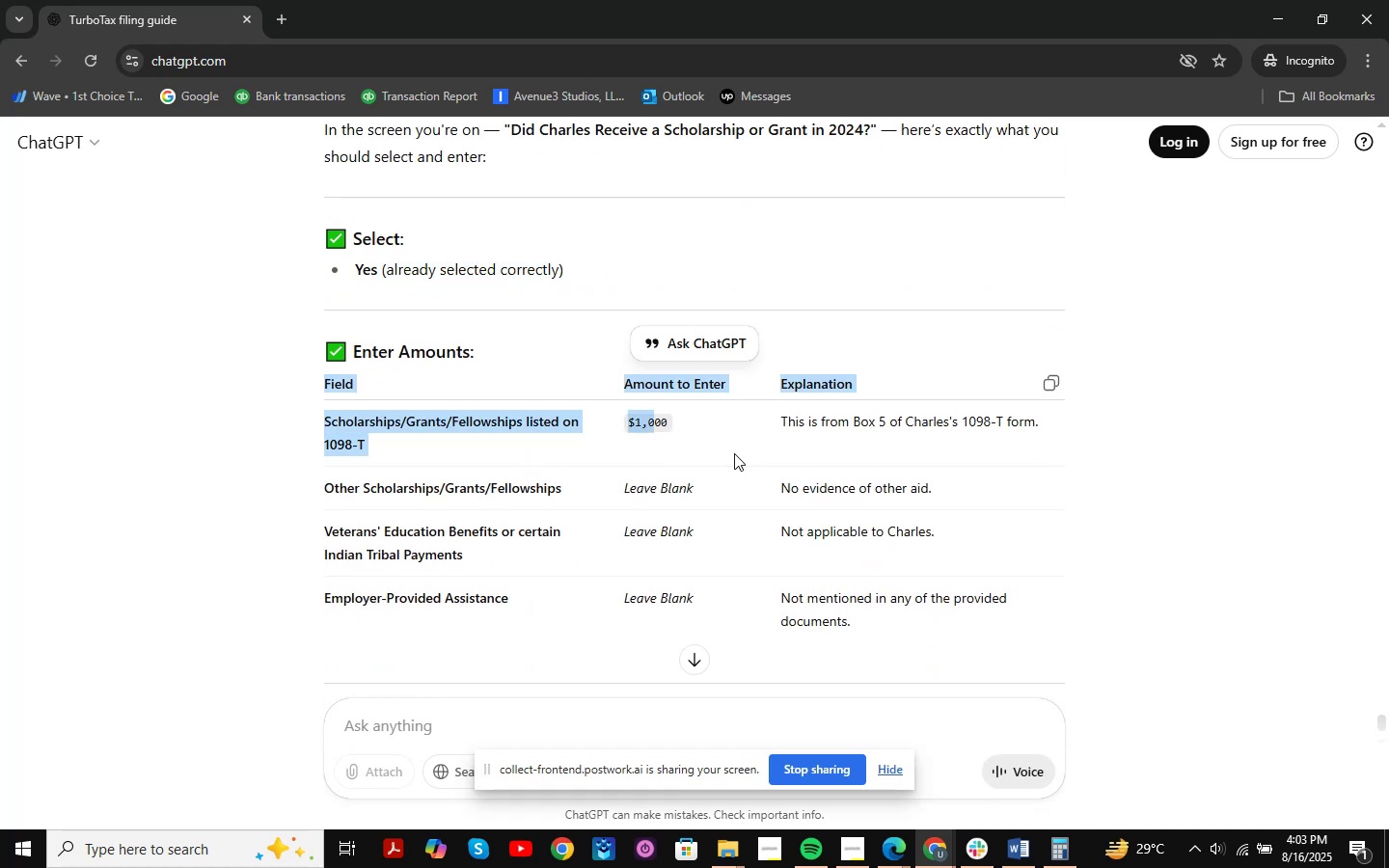 
left_click_drag(start_coordinate=[418, 489], to_coordinate=[810, 489])
 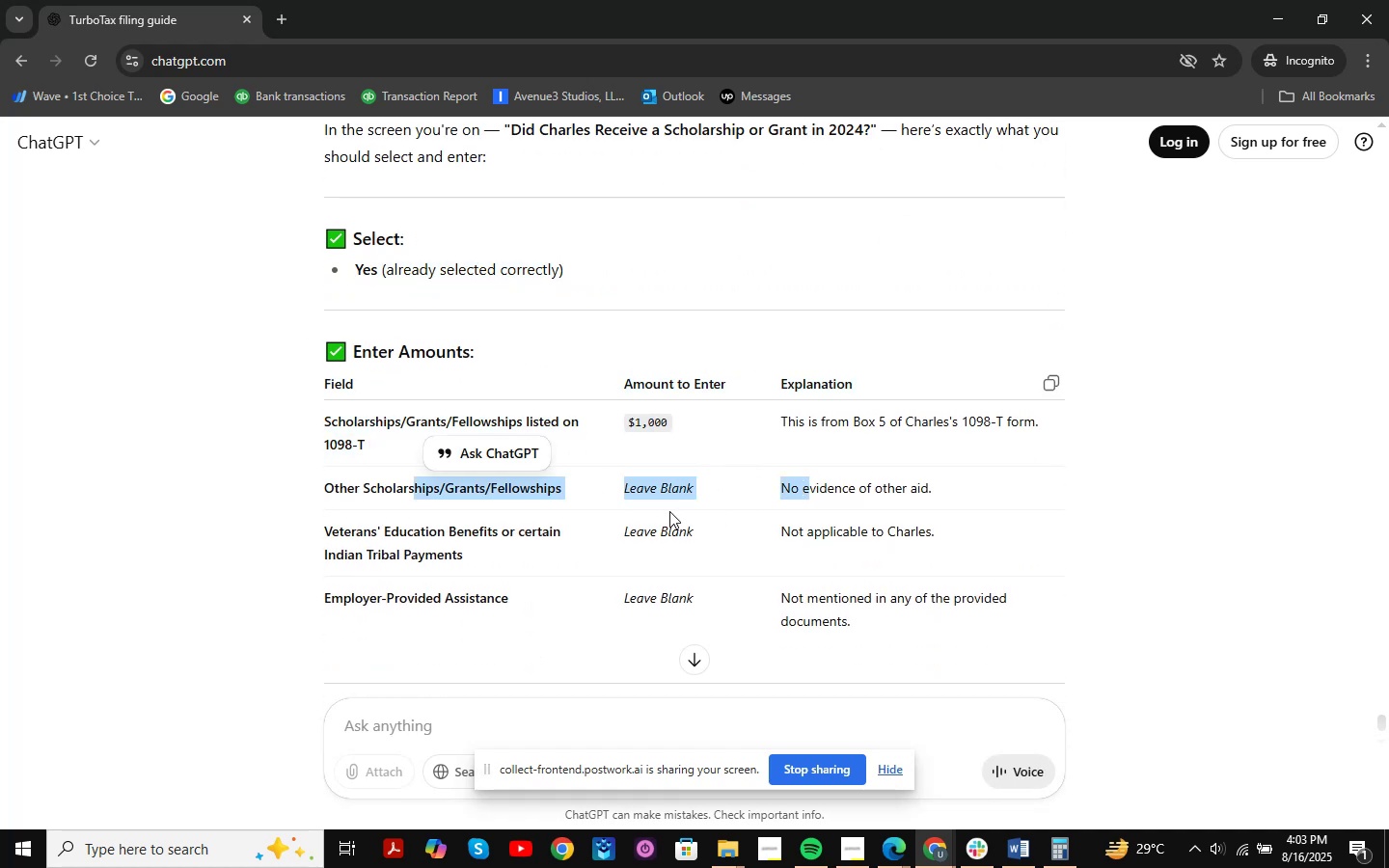 
key(Alt+AltLeft)
 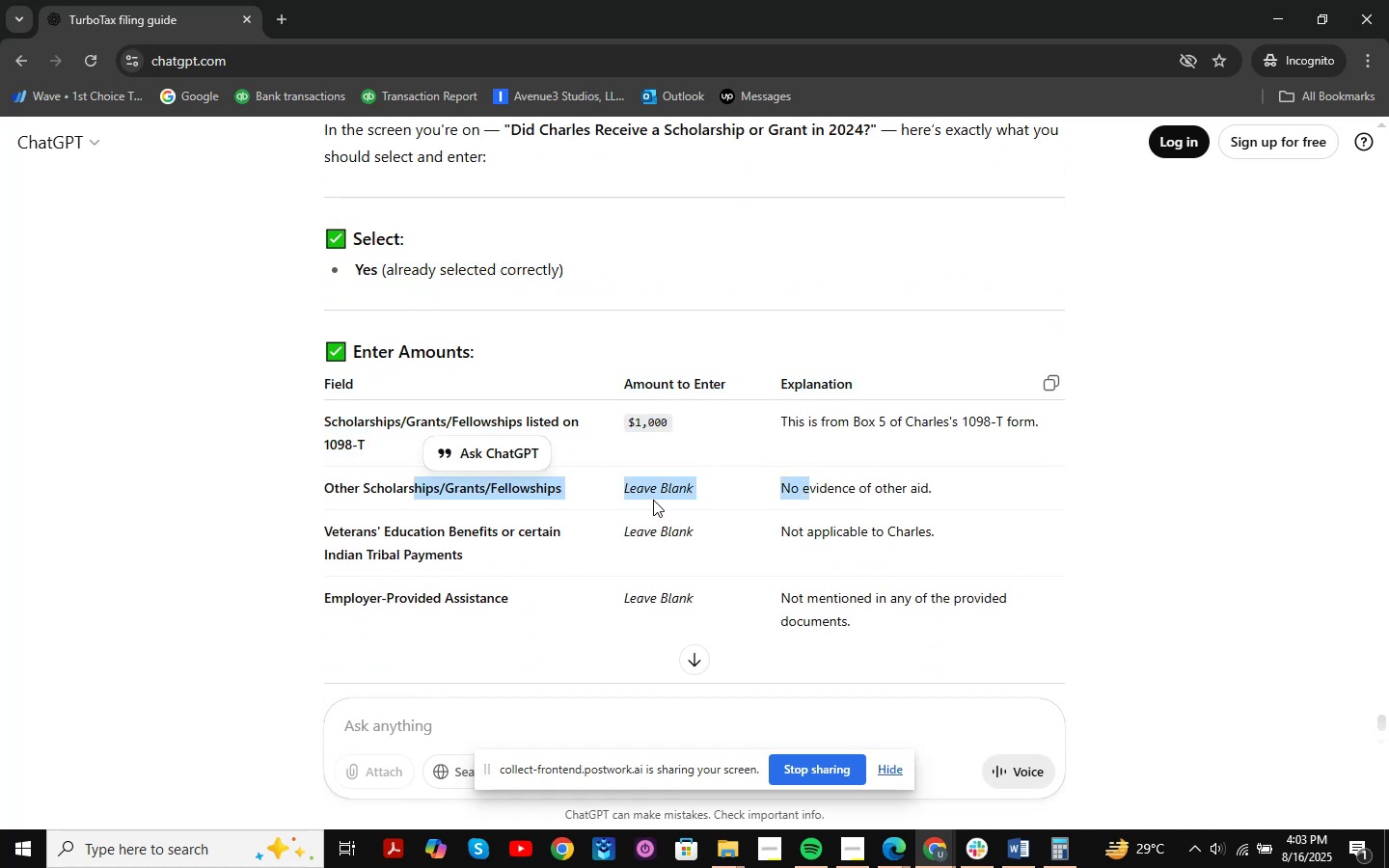 
key(Alt+Tab)
 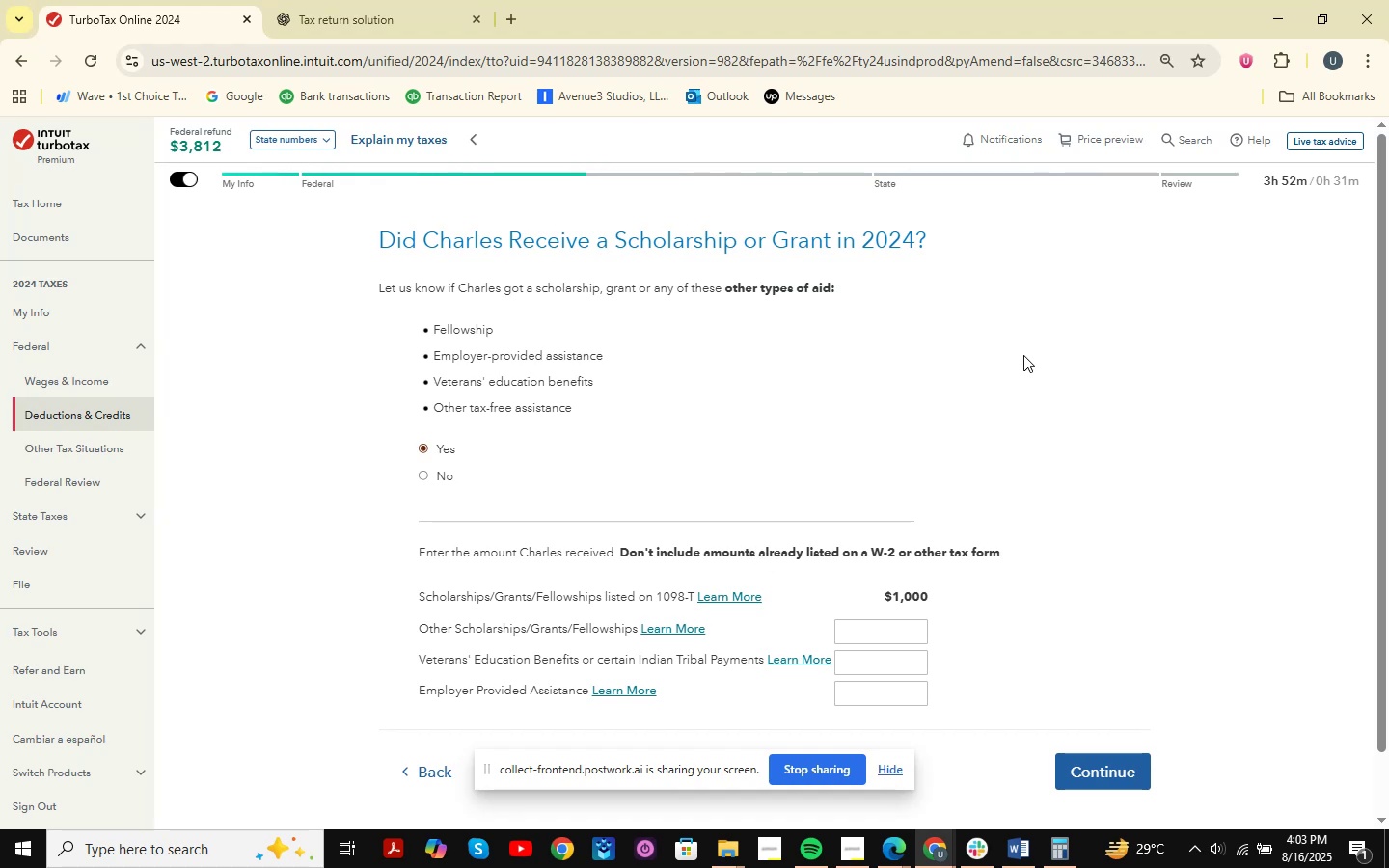 
left_click_drag(start_coordinate=[493, 288], to_coordinate=[733, 288])
 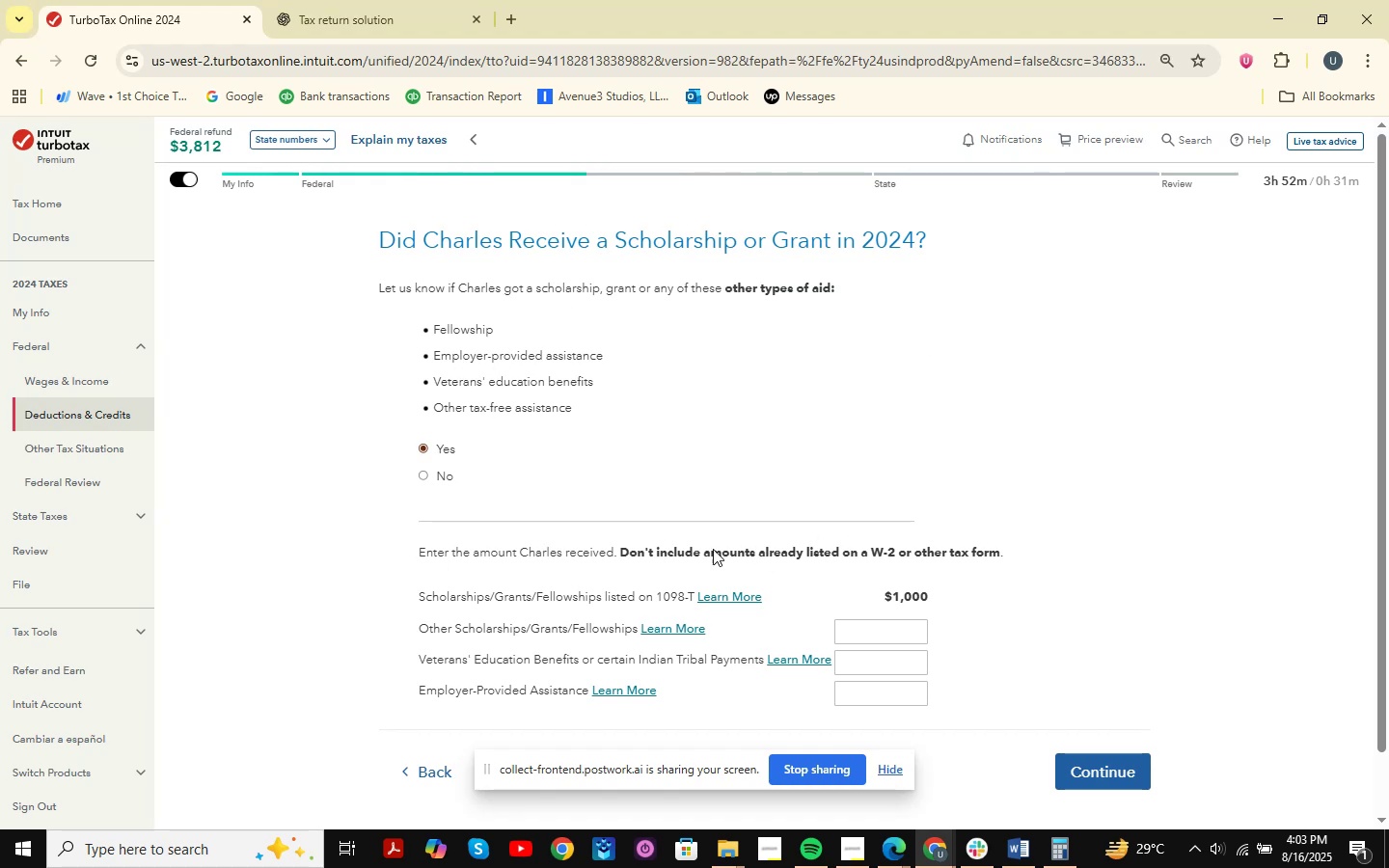 
left_click([1007, 853])
 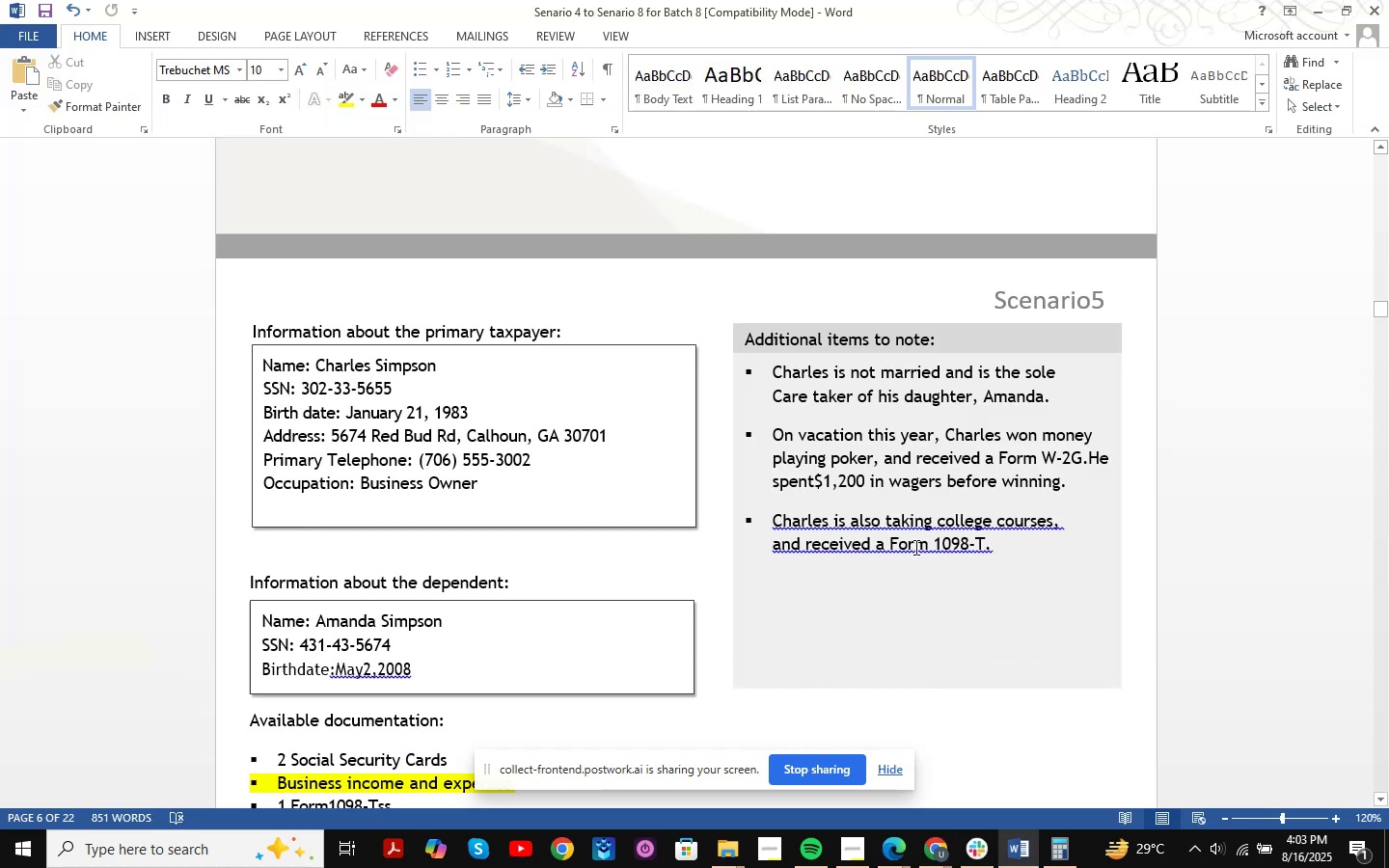 
scroll: coordinate [914, 547], scroll_direction: down, amount: 48.0
 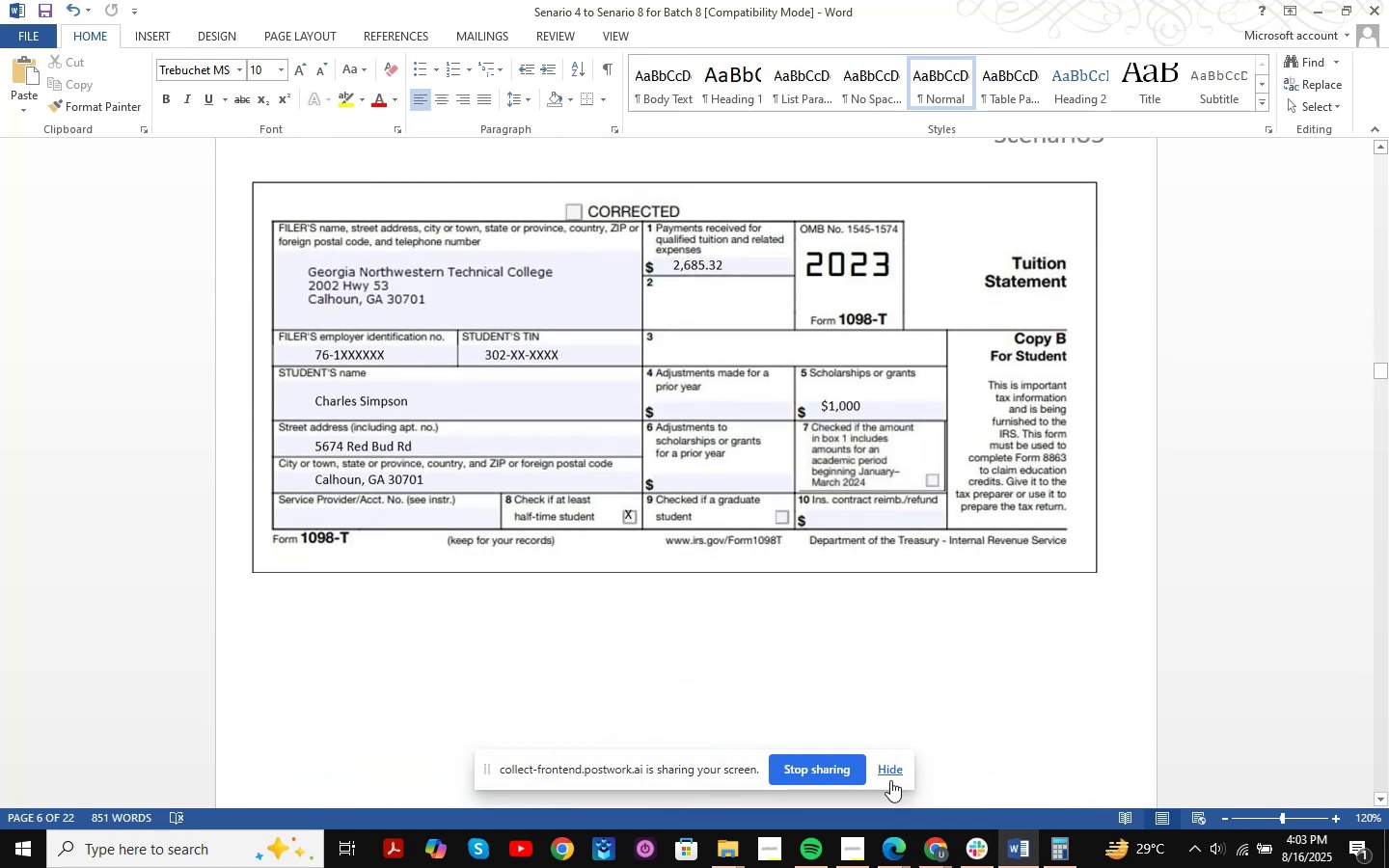 
double_click([782, 780])
 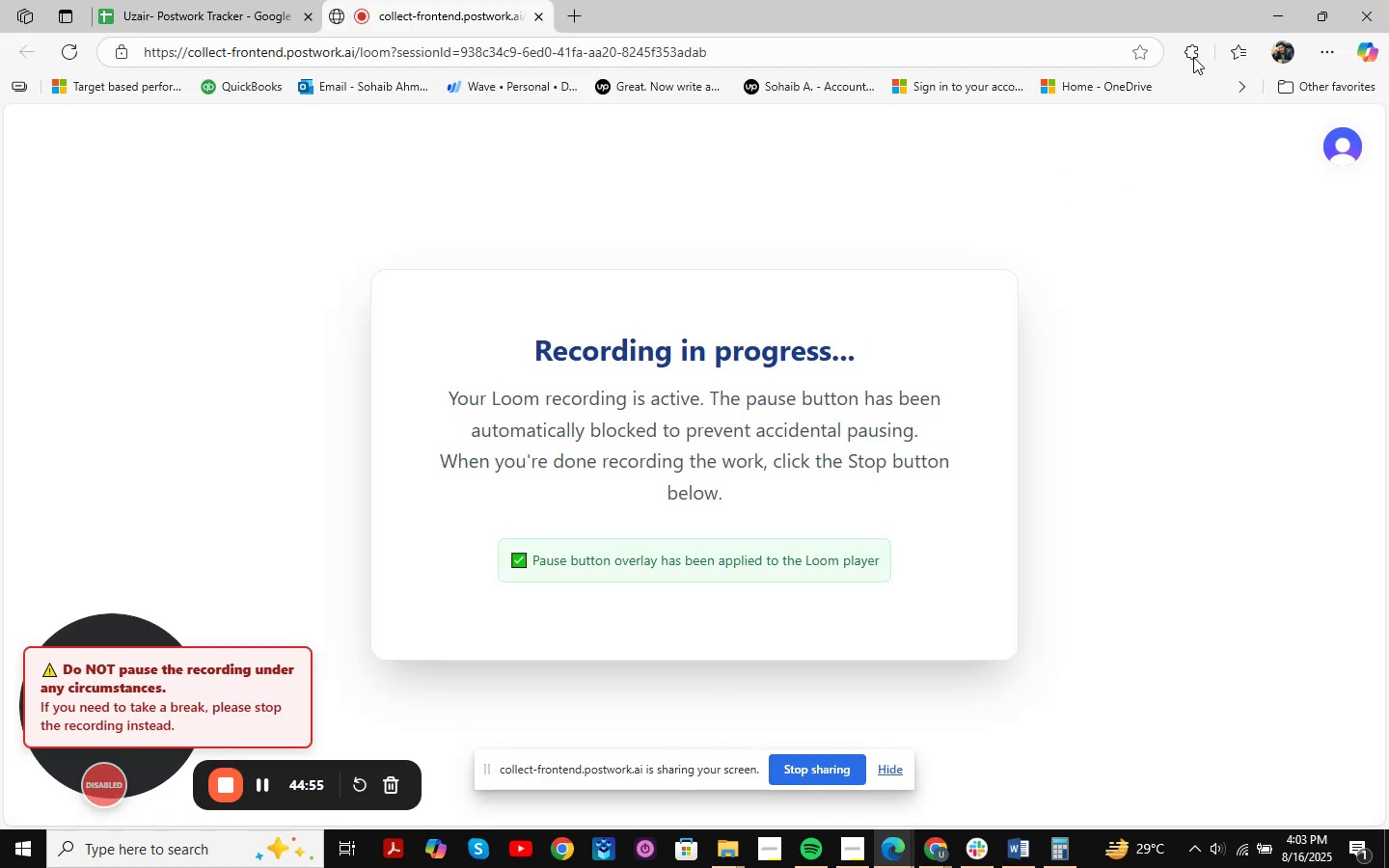 
left_click([1268, 9])
 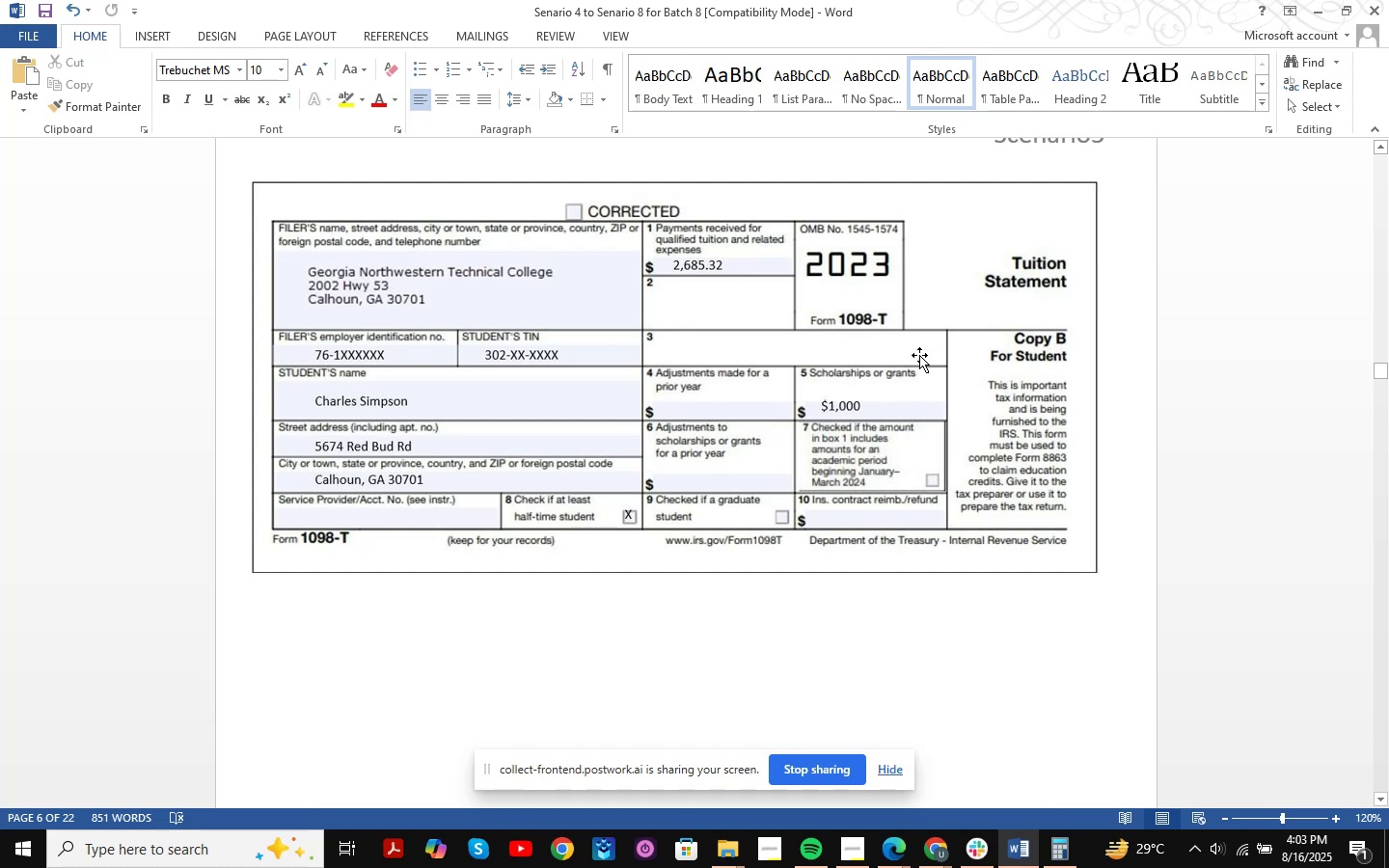 
wait(6.33)
 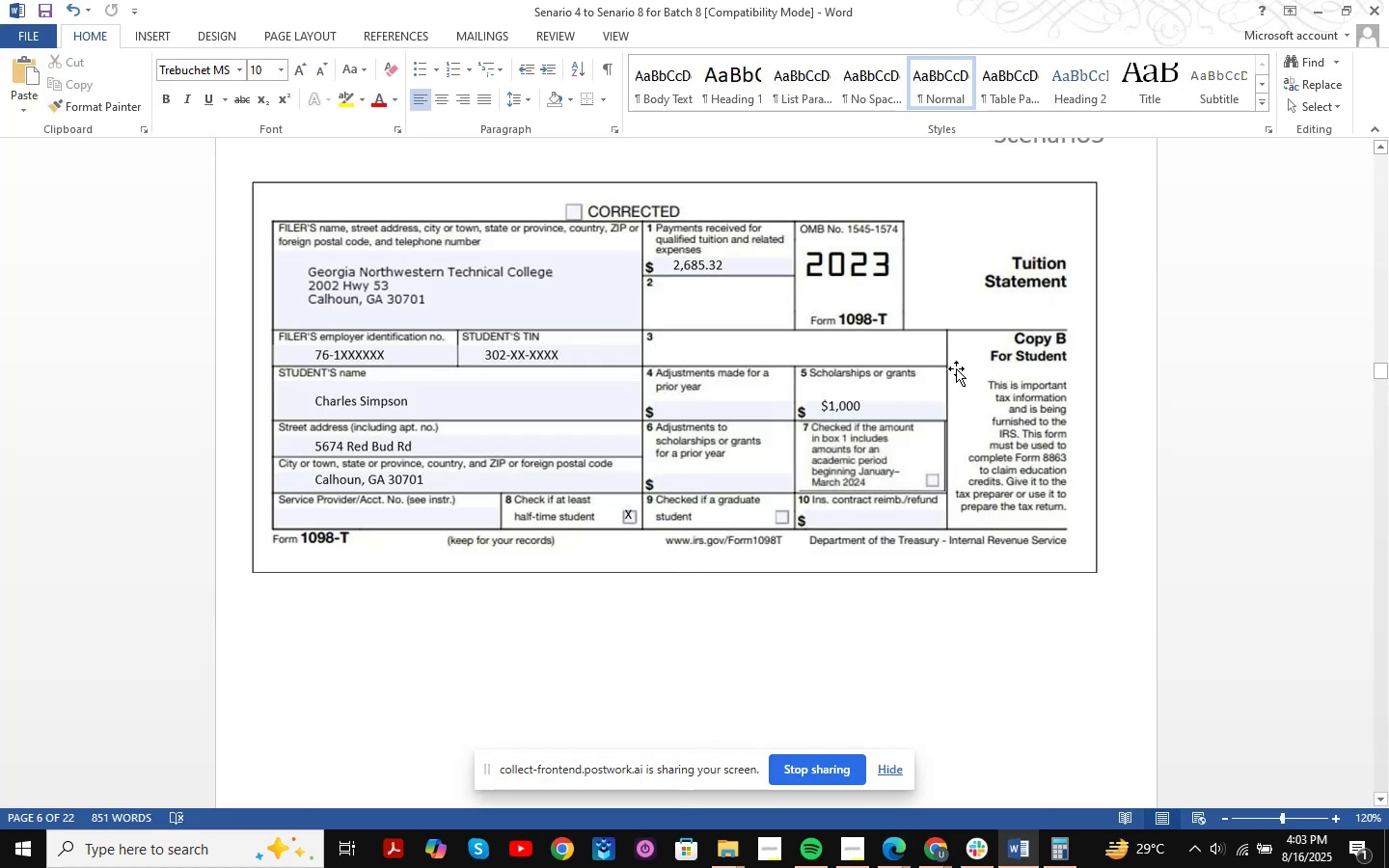 
scroll: coordinate [910, 364], scroll_direction: up, amount: 3.0
 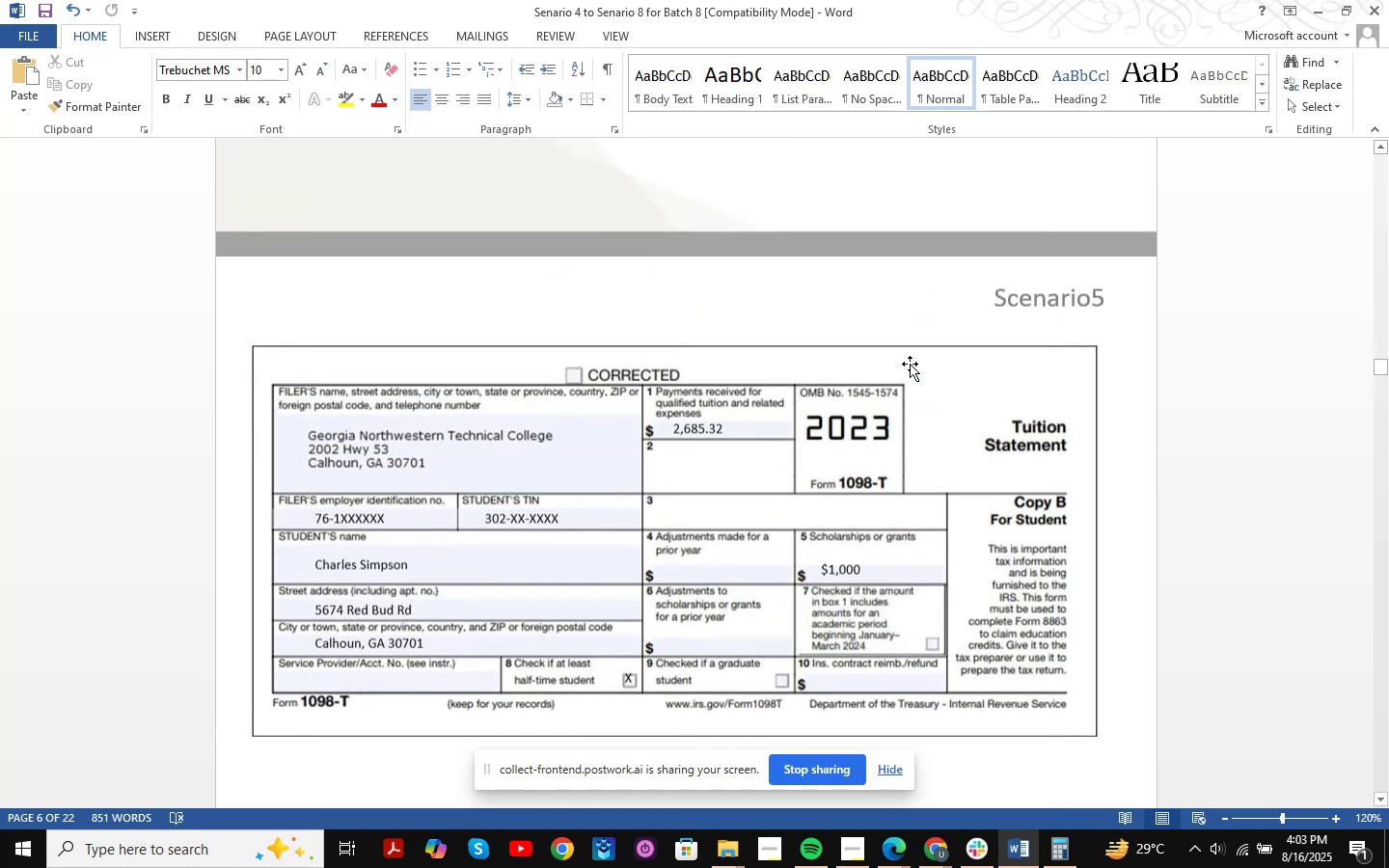 
scroll: coordinate [910, 364], scroll_direction: down, amount: 2.0
 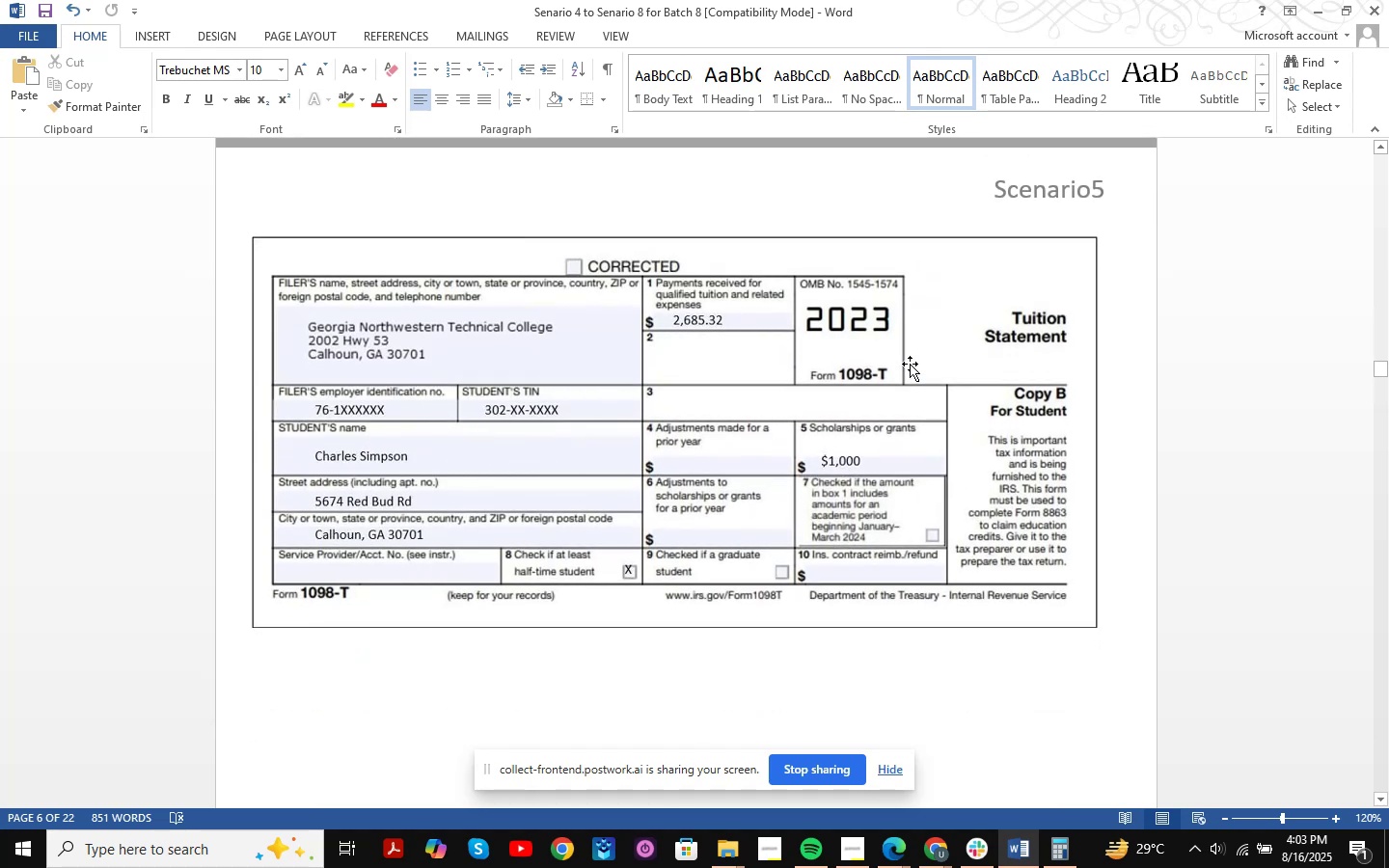 
wait(8.78)
 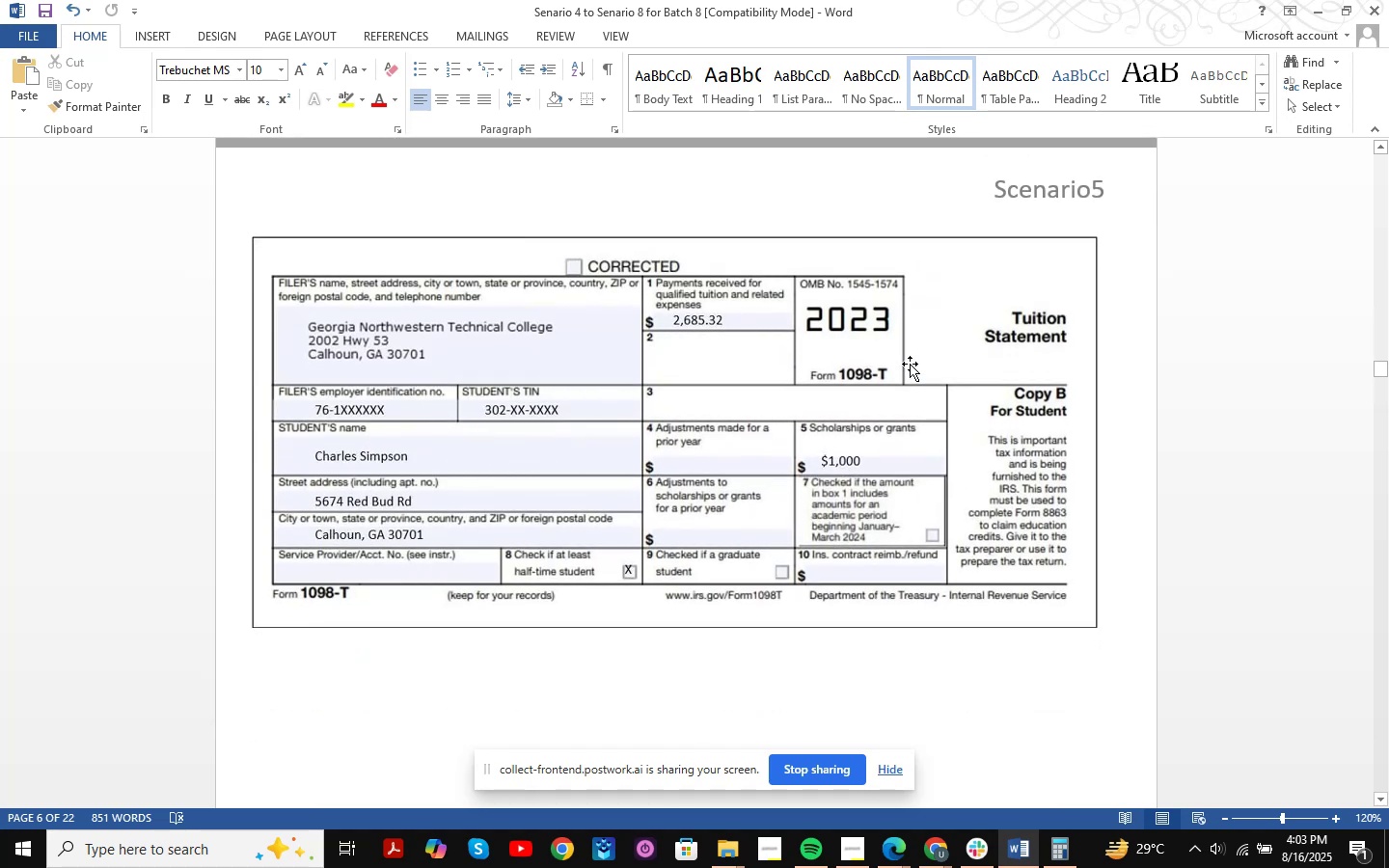 
left_click([1309, 15])
 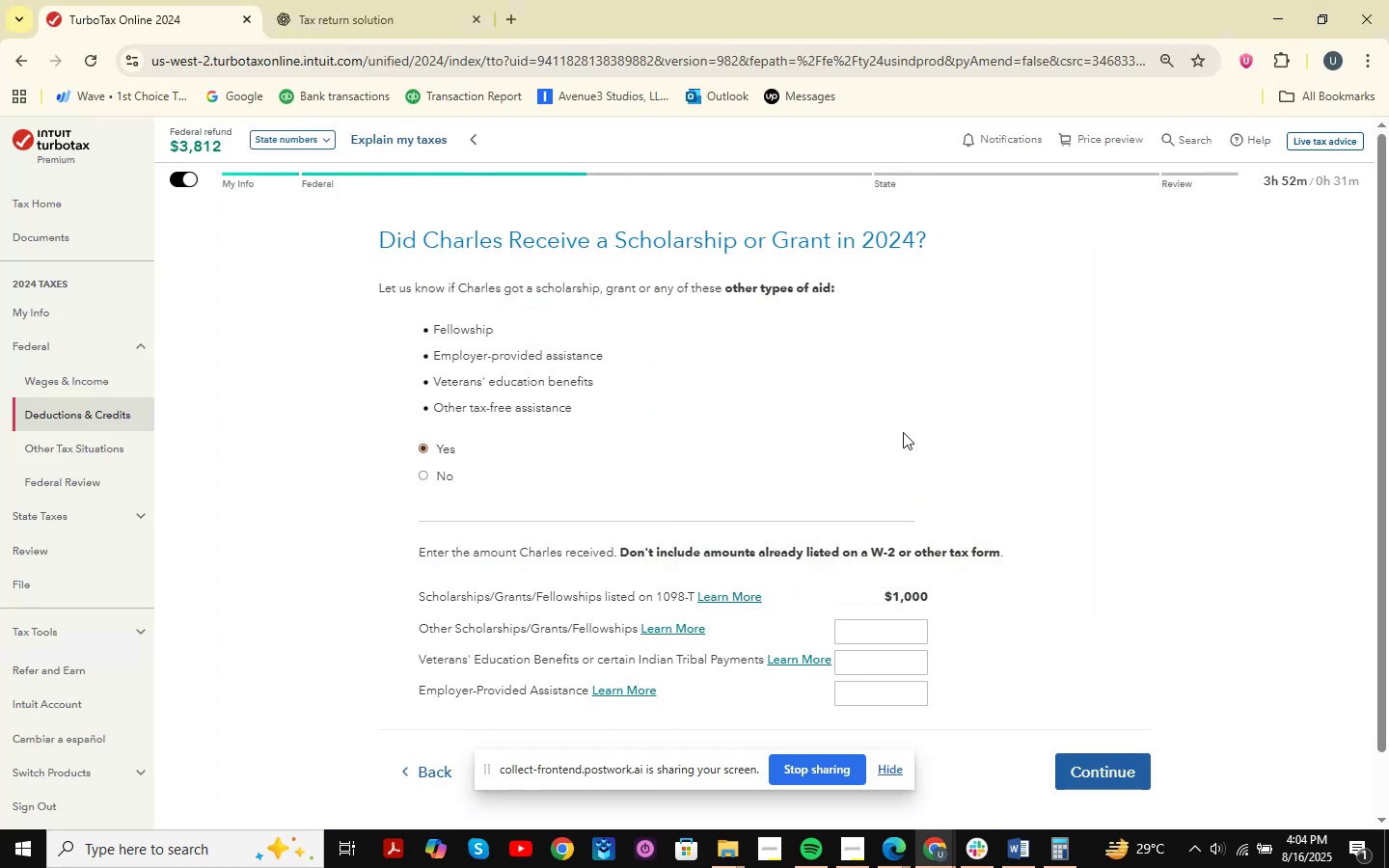 
scroll: coordinate [903, 432], scroll_direction: down, amount: 2.0
 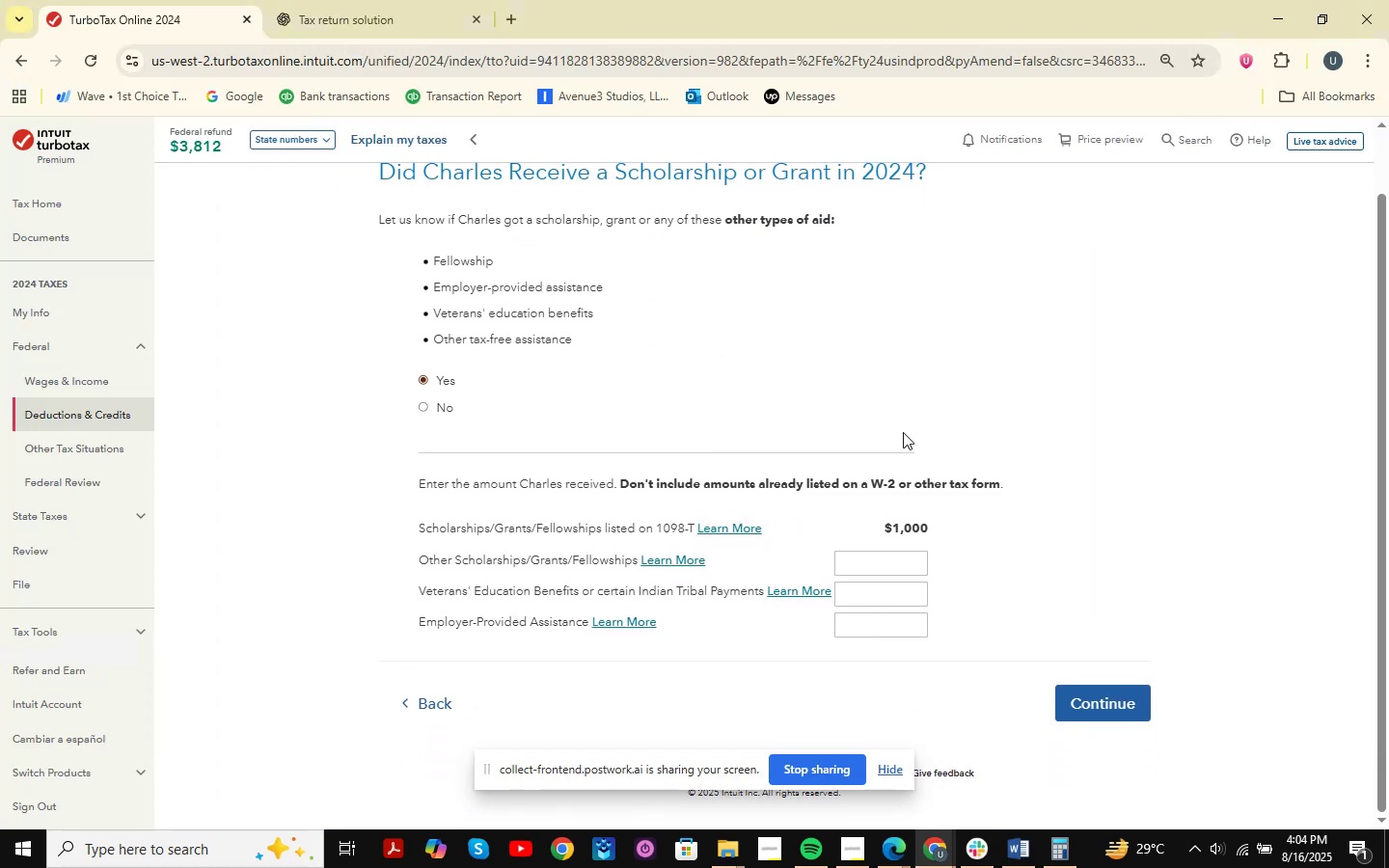 
scroll: coordinate [903, 432], scroll_direction: up, amount: 1.0
 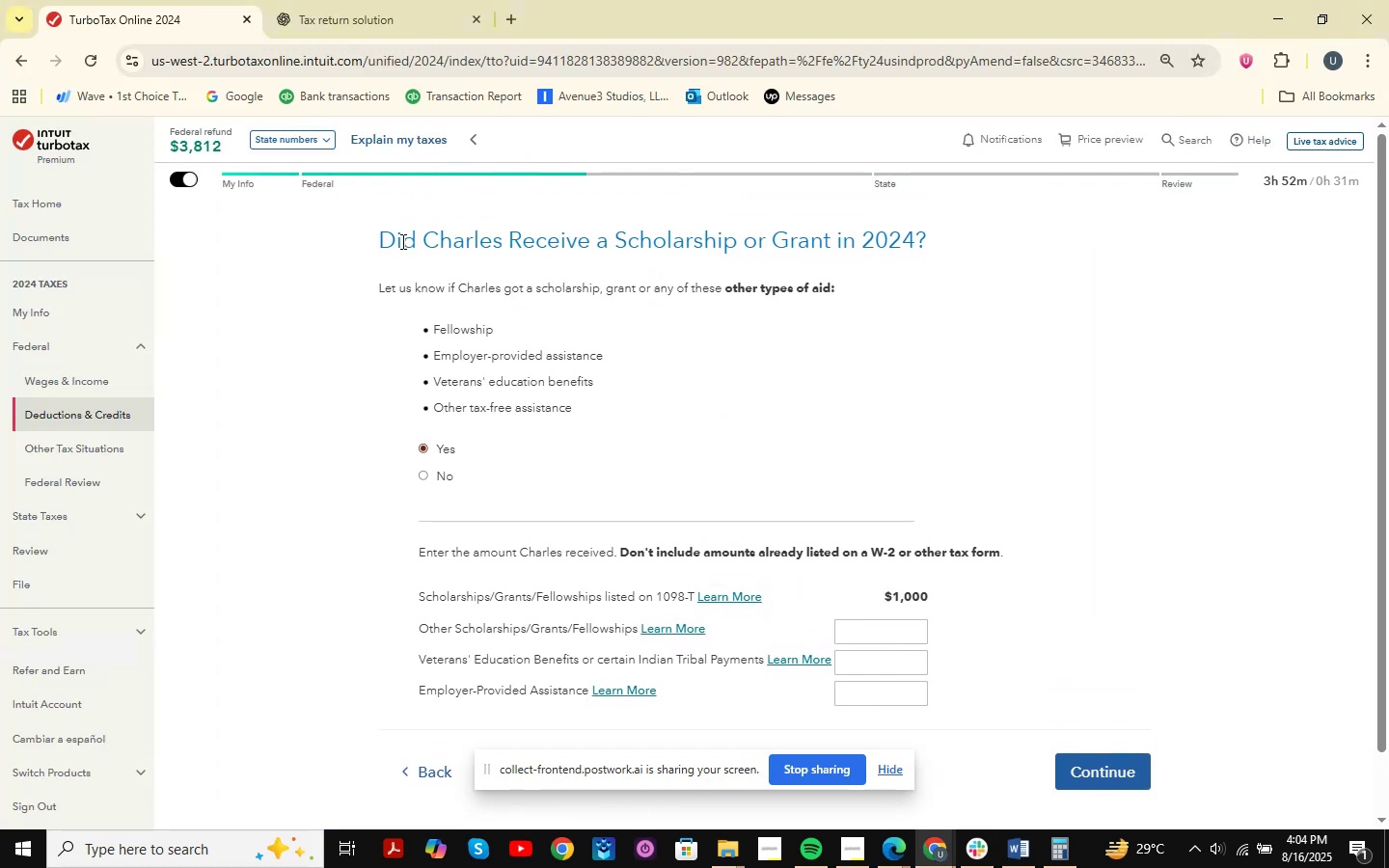 
left_click_drag(start_coordinate=[365, 243], to_coordinate=[977, 232])
 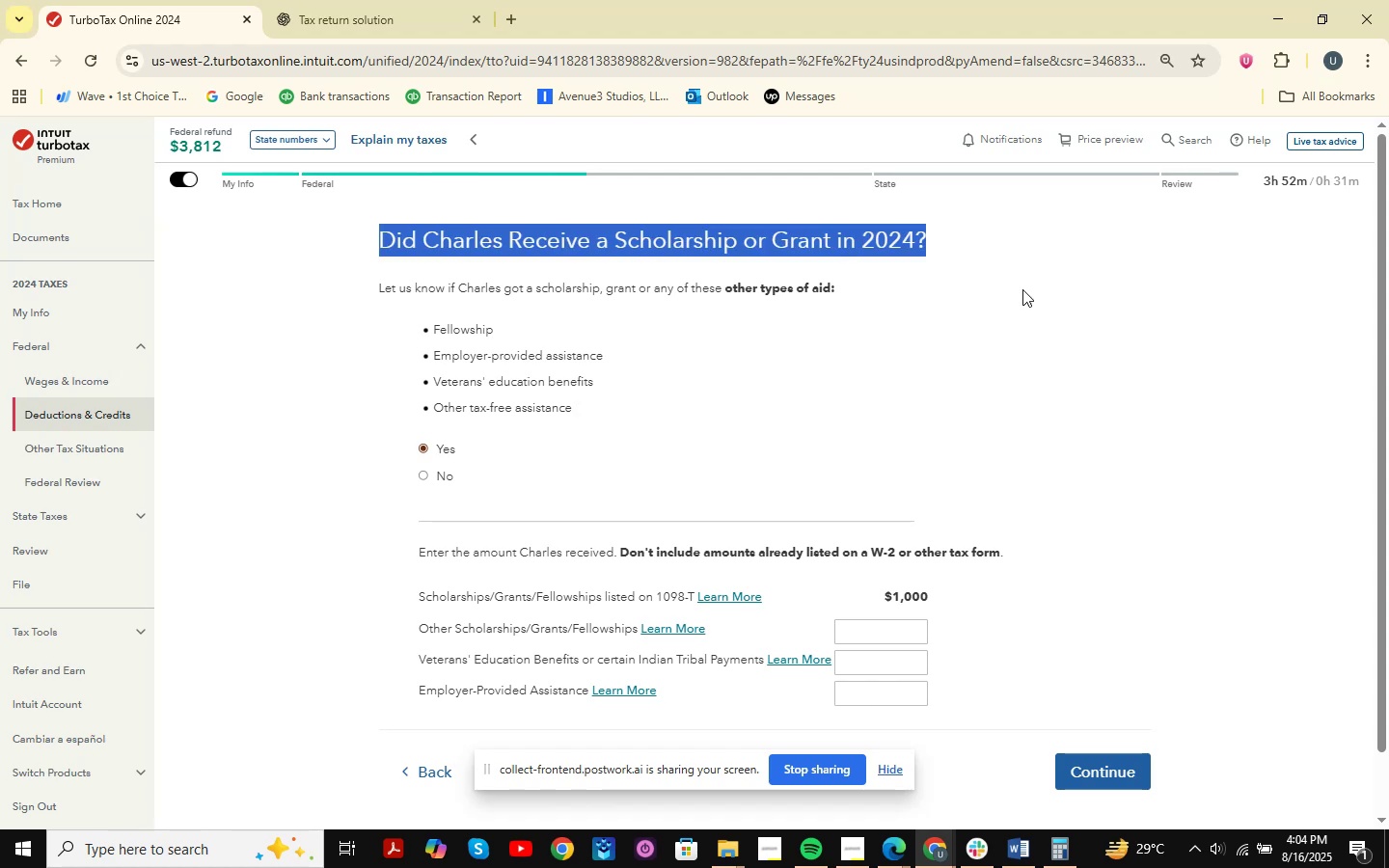 
scroll: coordinate [1023, 297], scroll_direction: down, amount: 4.0
 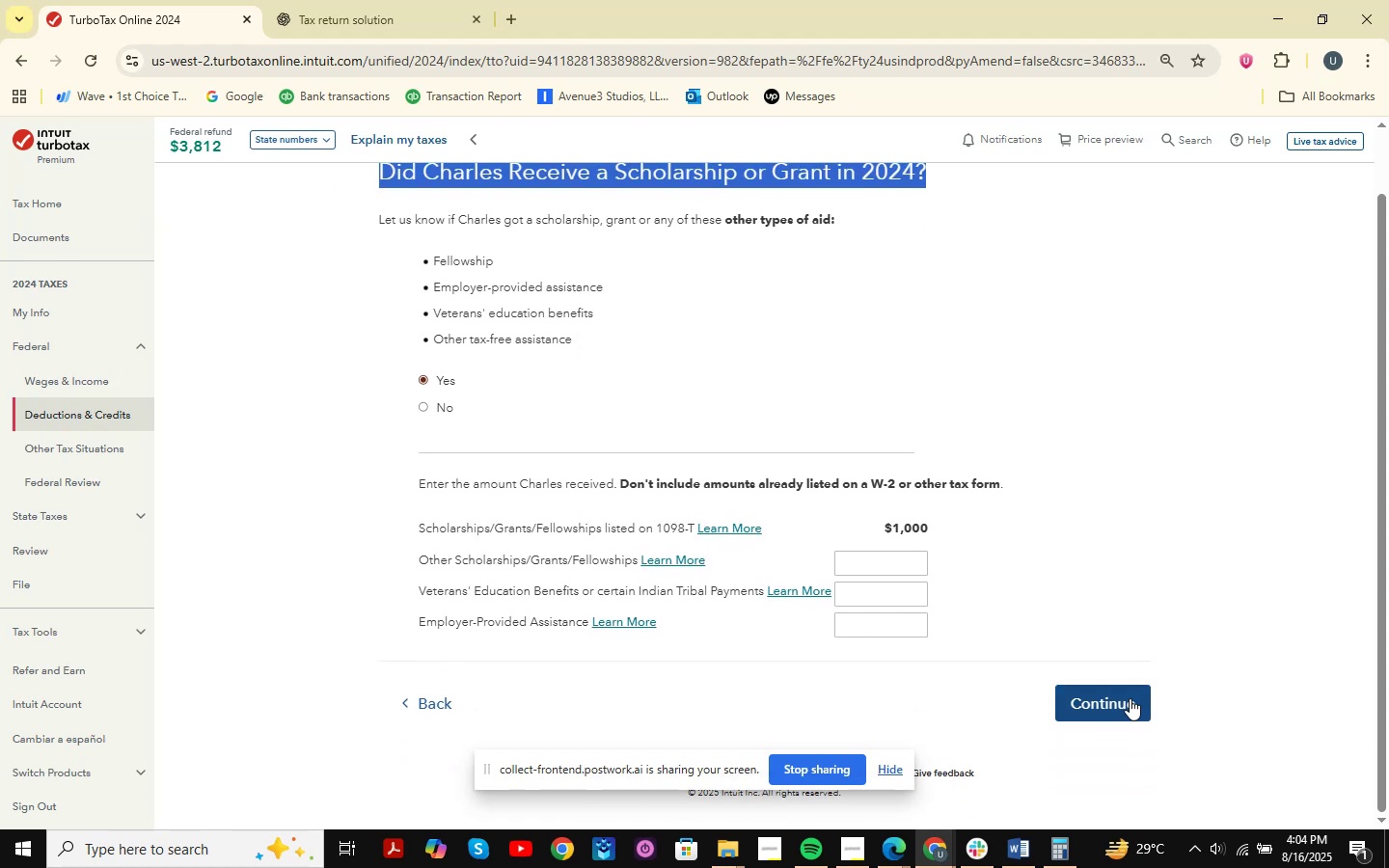 
left_click([1128, 721])
 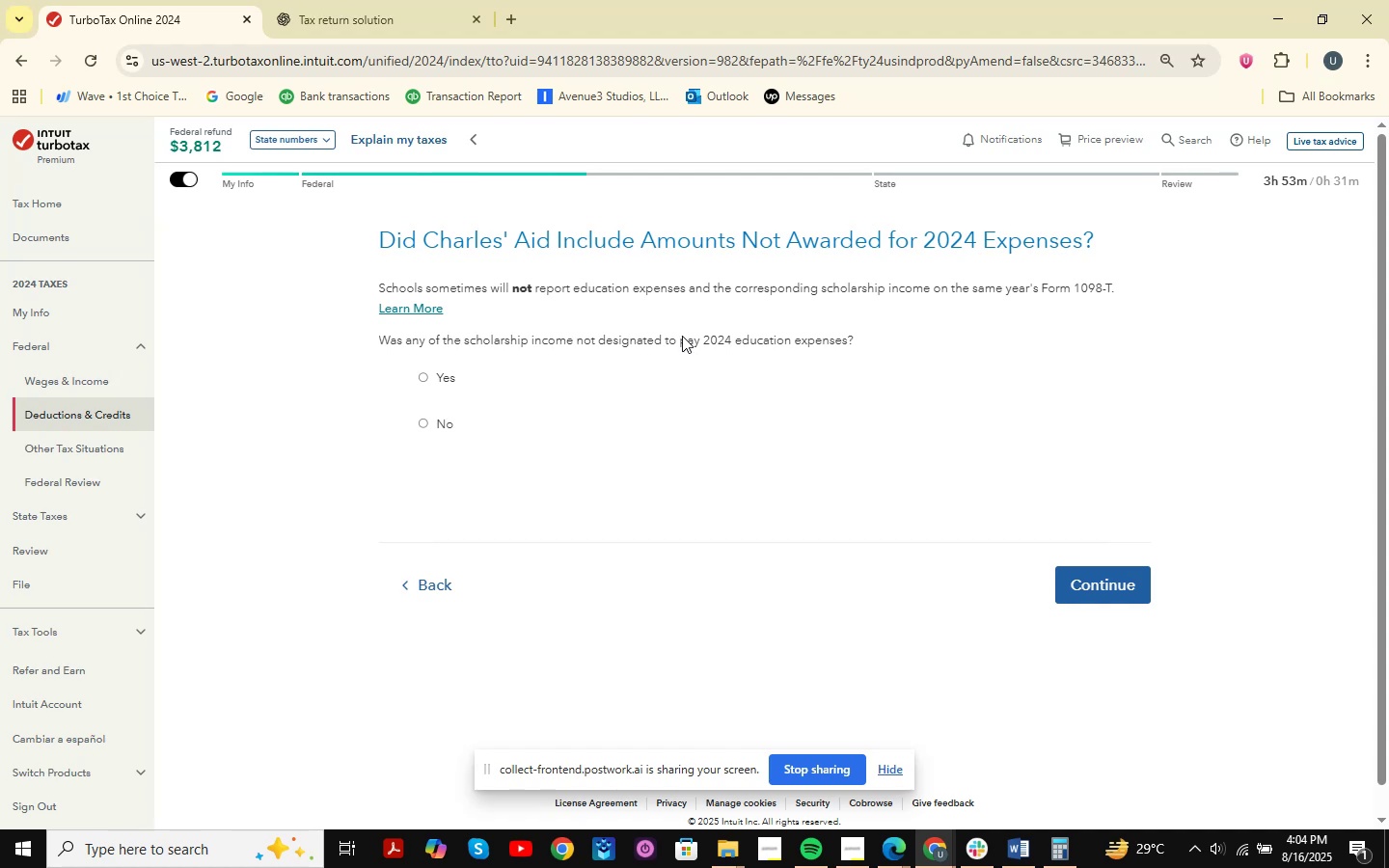 
wait(7.79)
 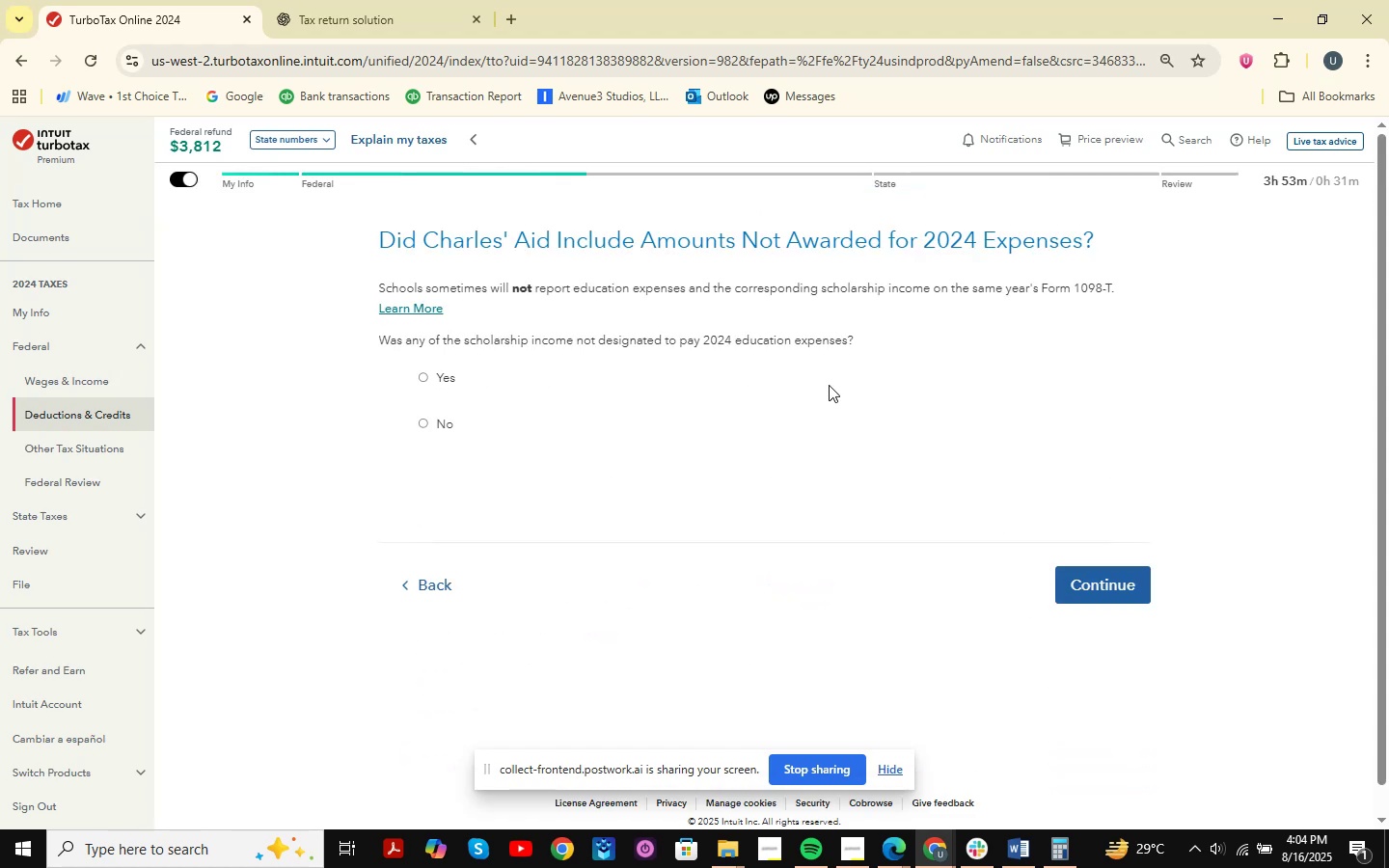 
key(Meta+MetaLeft)
 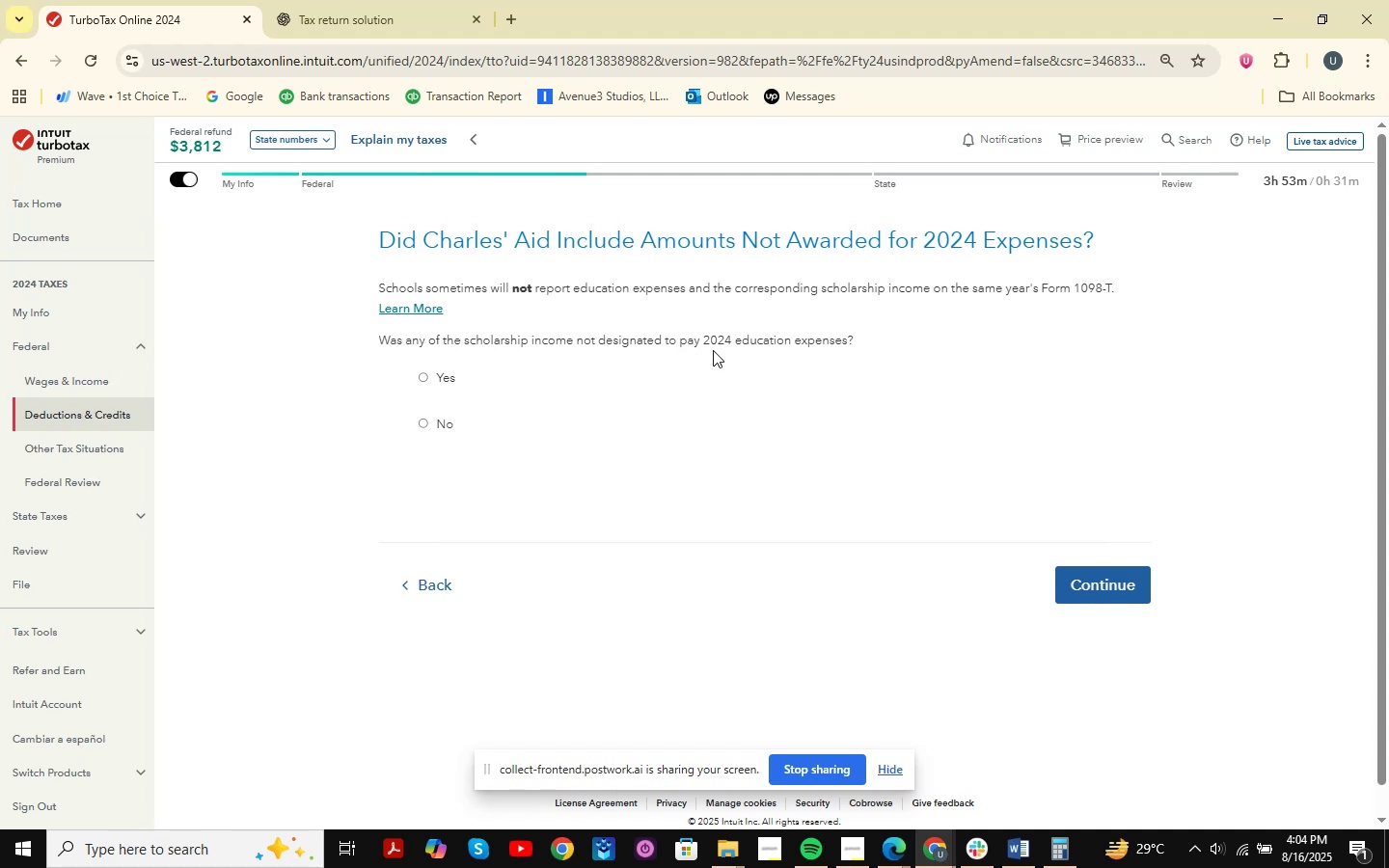 
key(Meta+Shift+ShiftLeft)
 